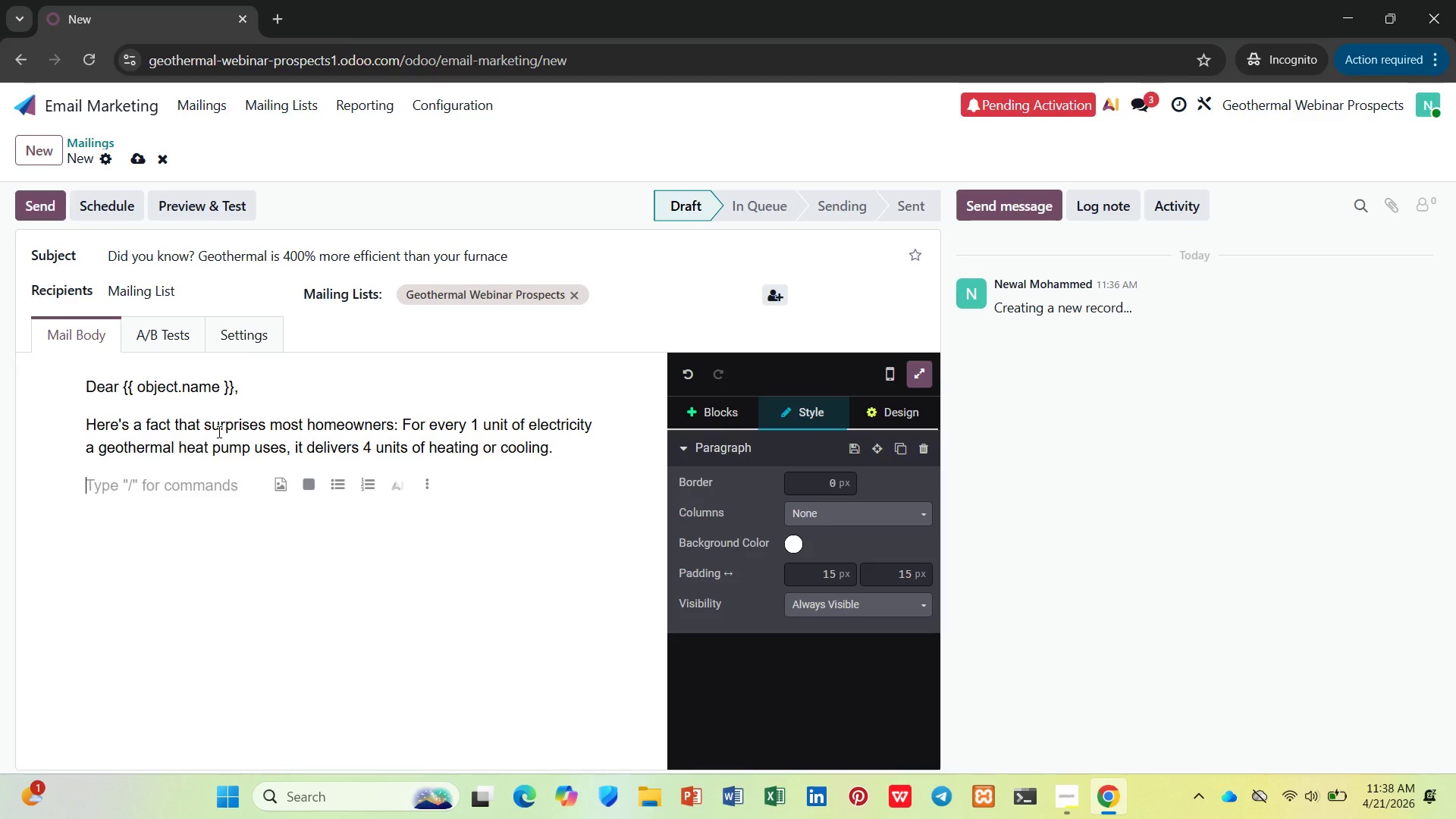 
type(Compare  th)
key(Backspace)
key(Backspace)
key(Backspace)
type(that to:)
 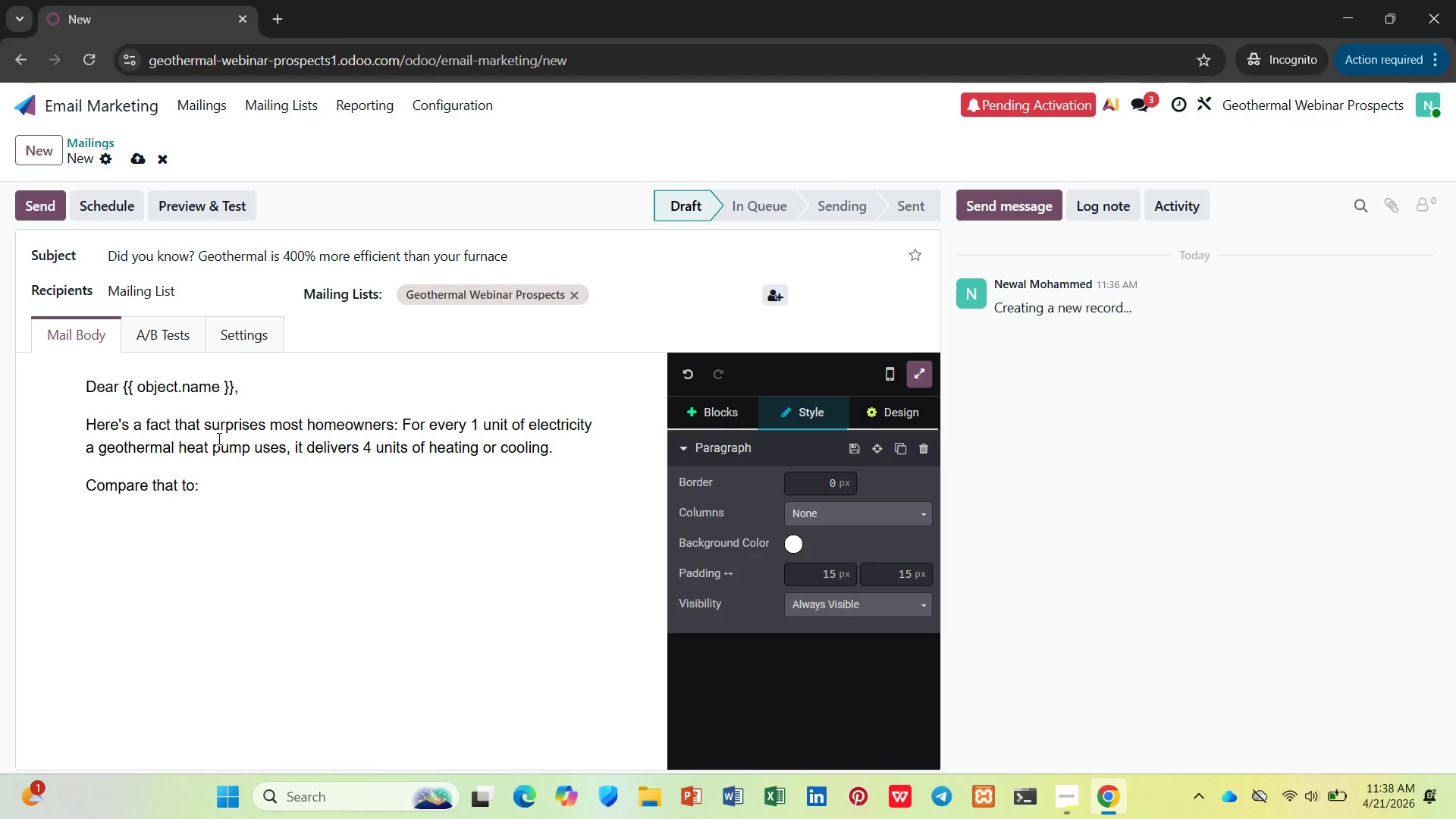 
key(Enter)
 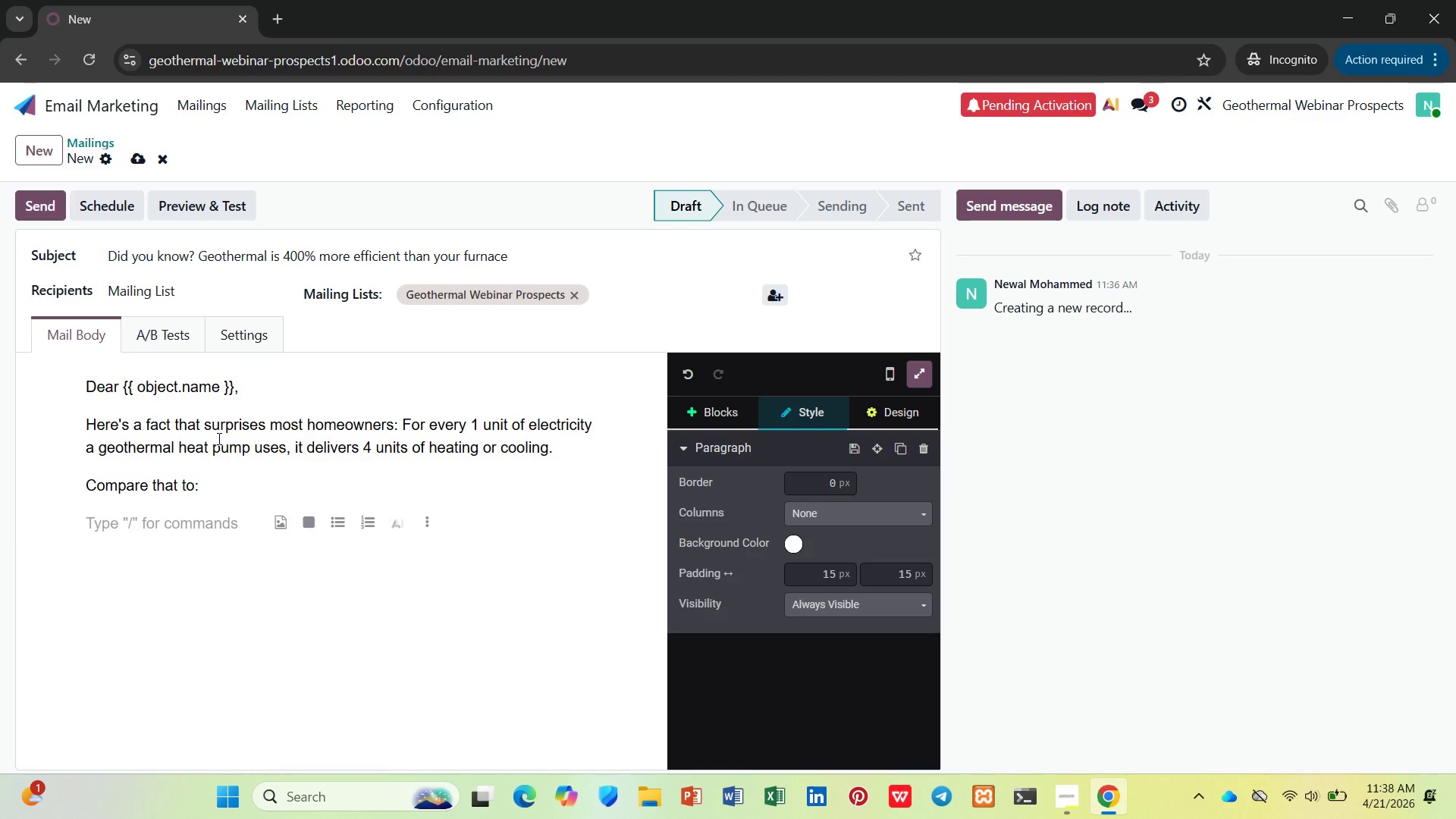 
type(/ul)
 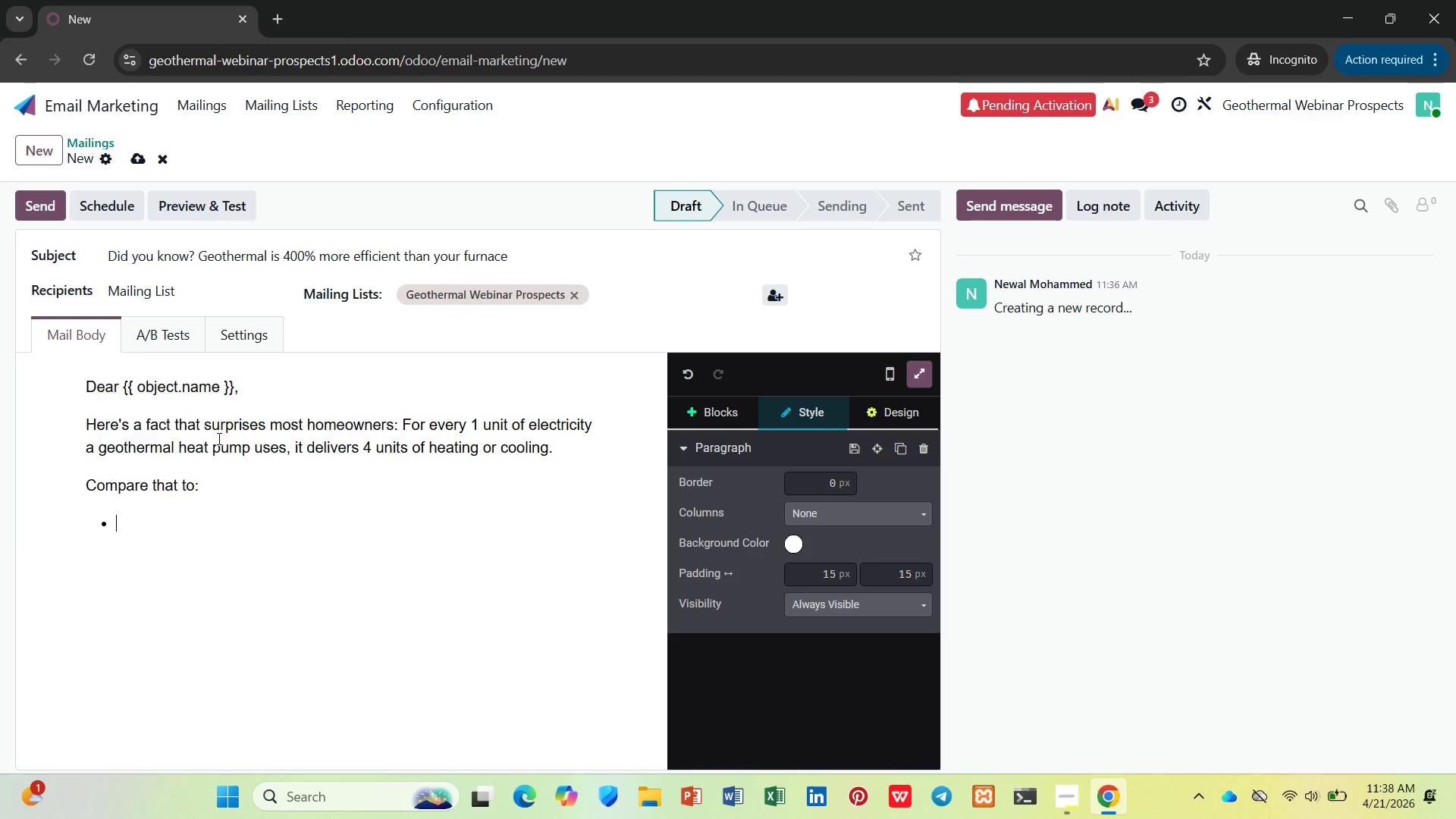 
key(Enter)
 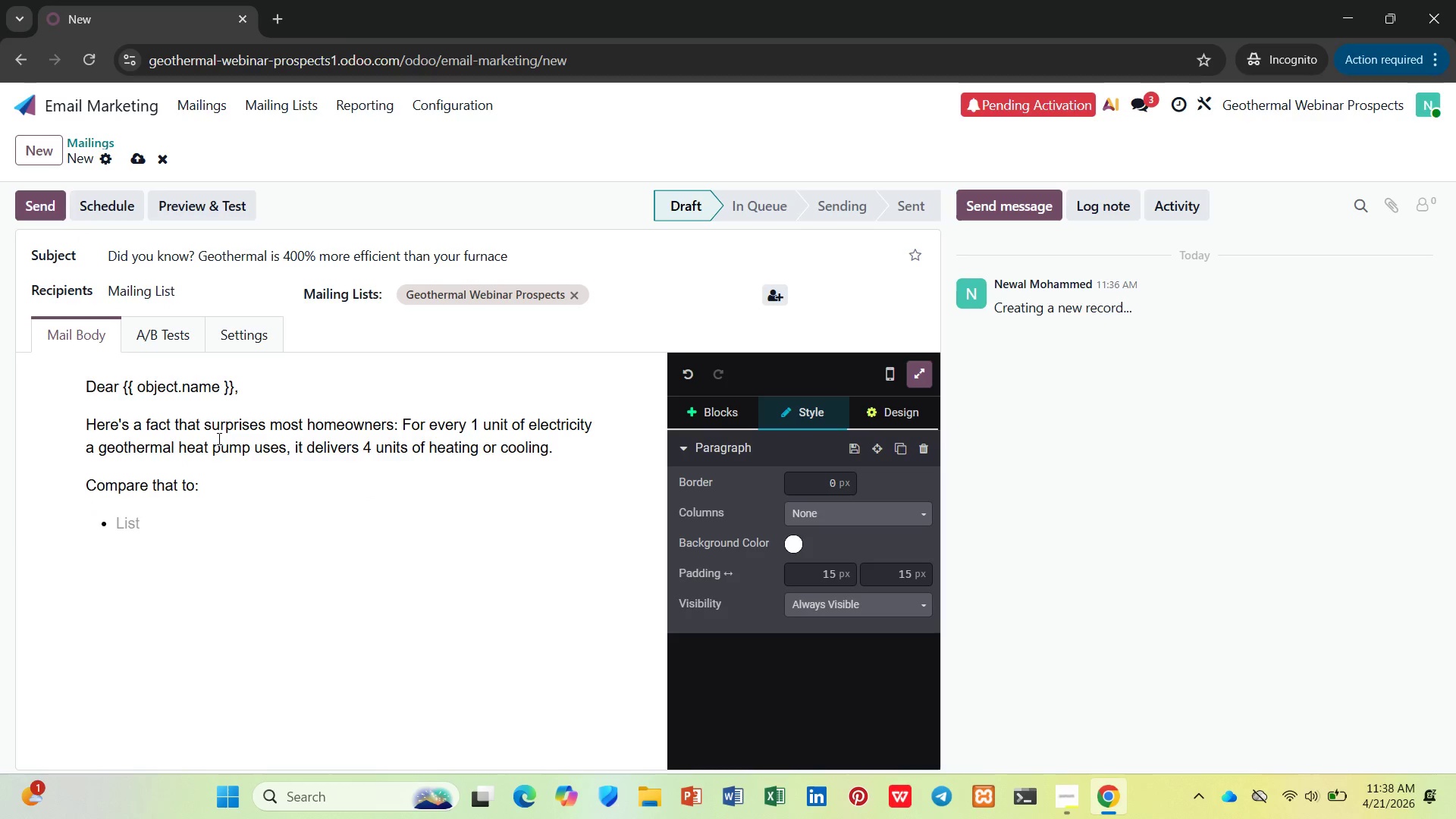 
type(Gas furnace: 95% efficient ())
 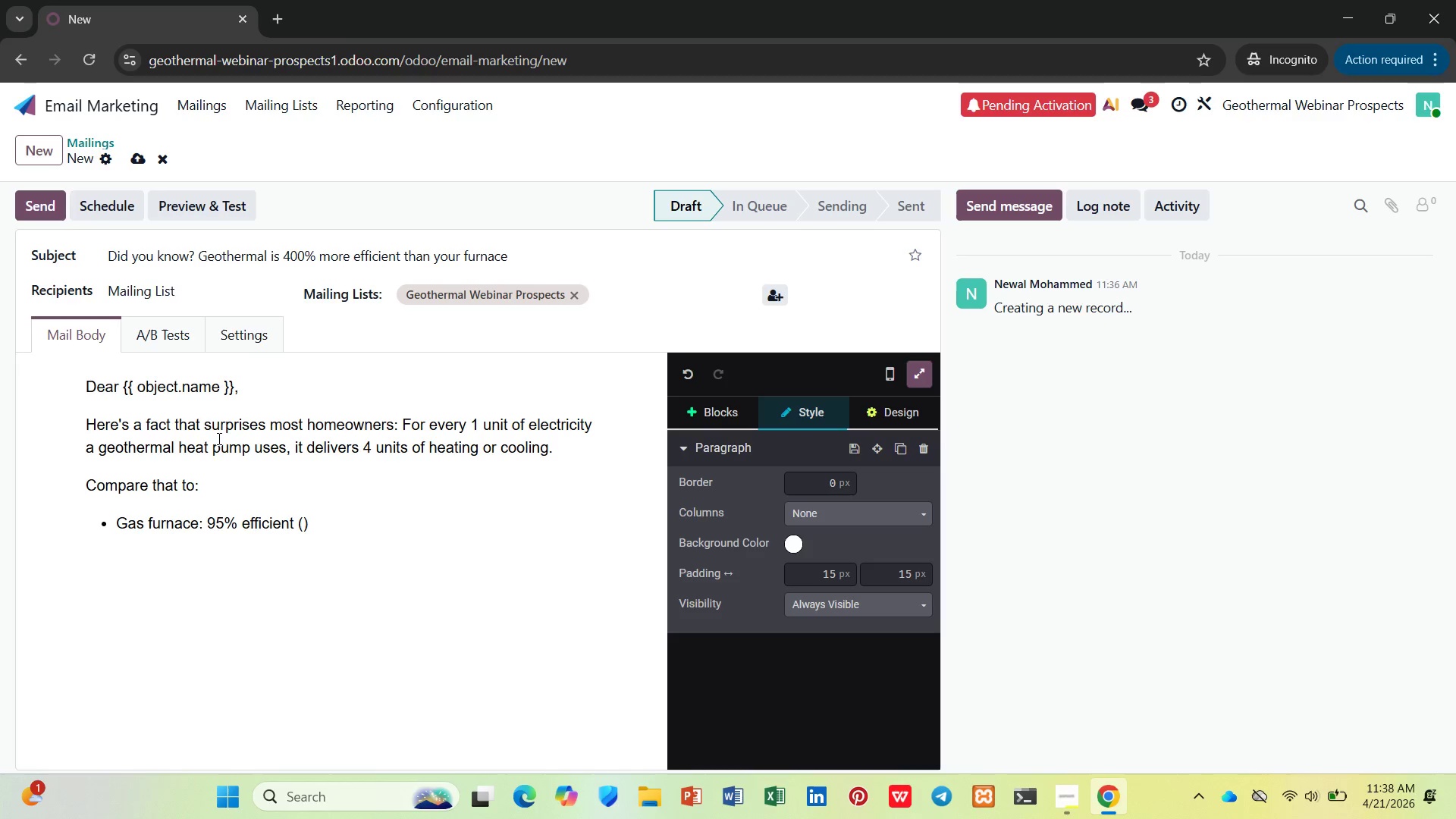 
key(ArrowLeft)
 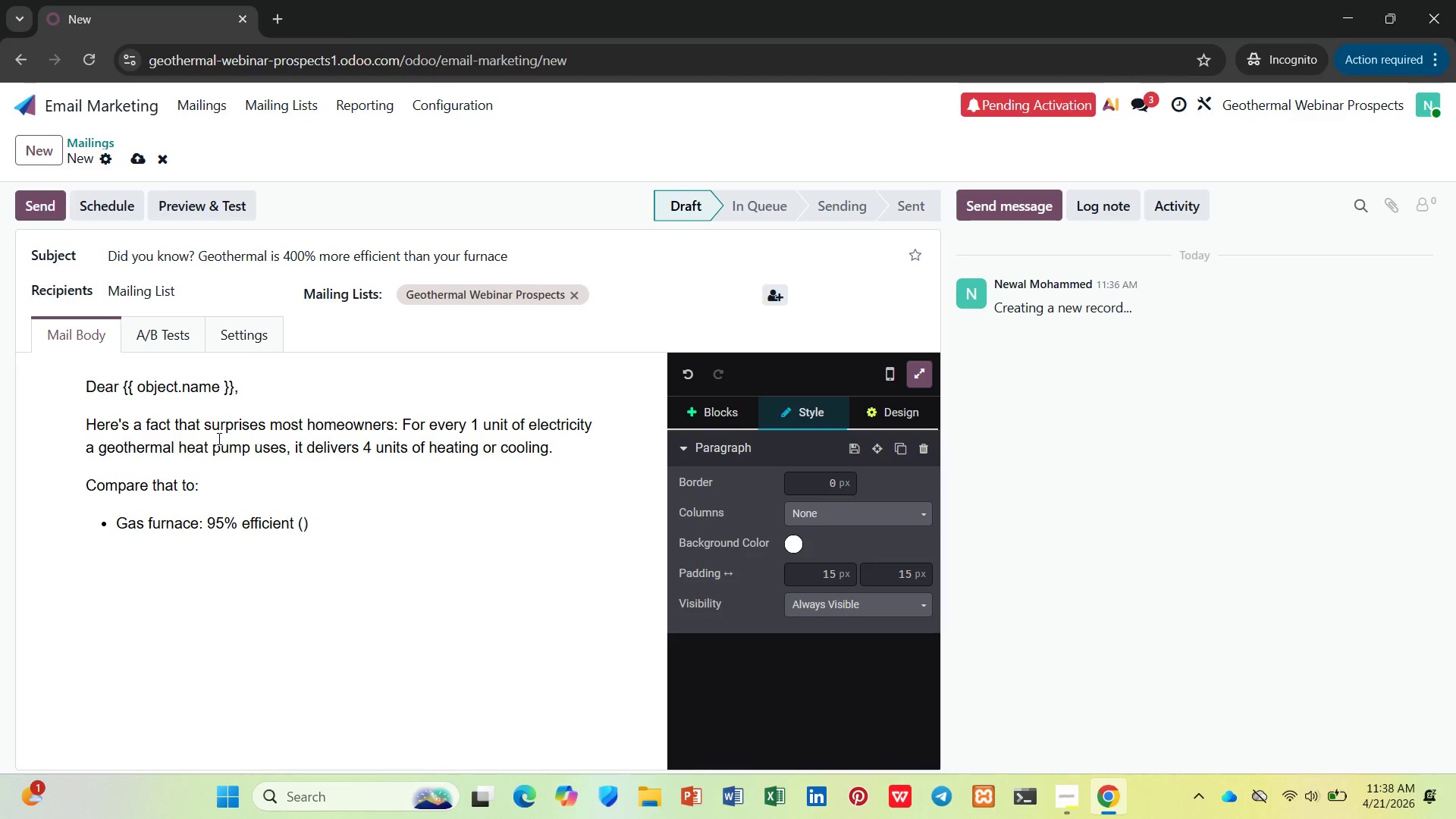 
hold_key(key=L, duration=0.33)
 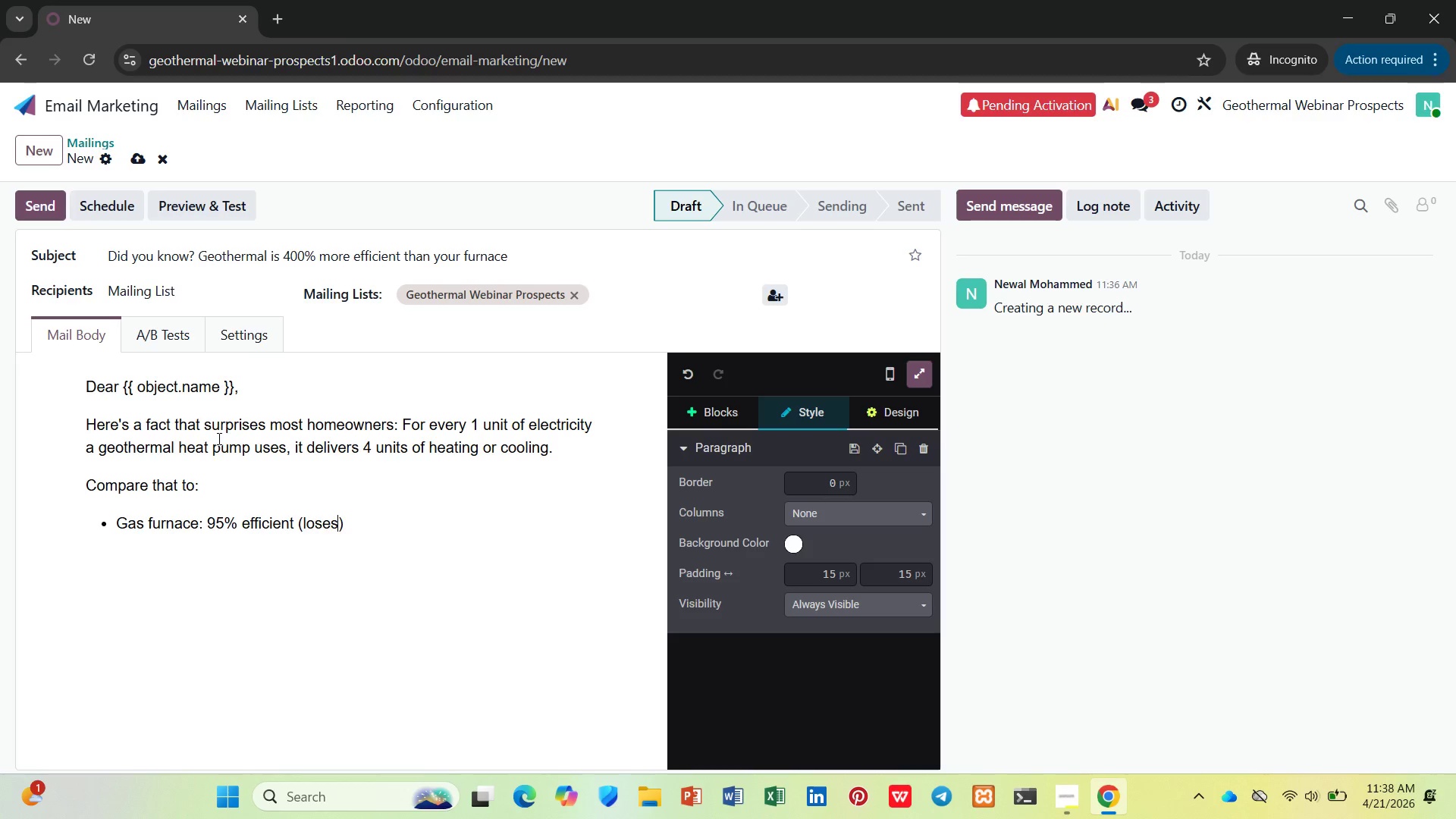 
type(oses 5% )
 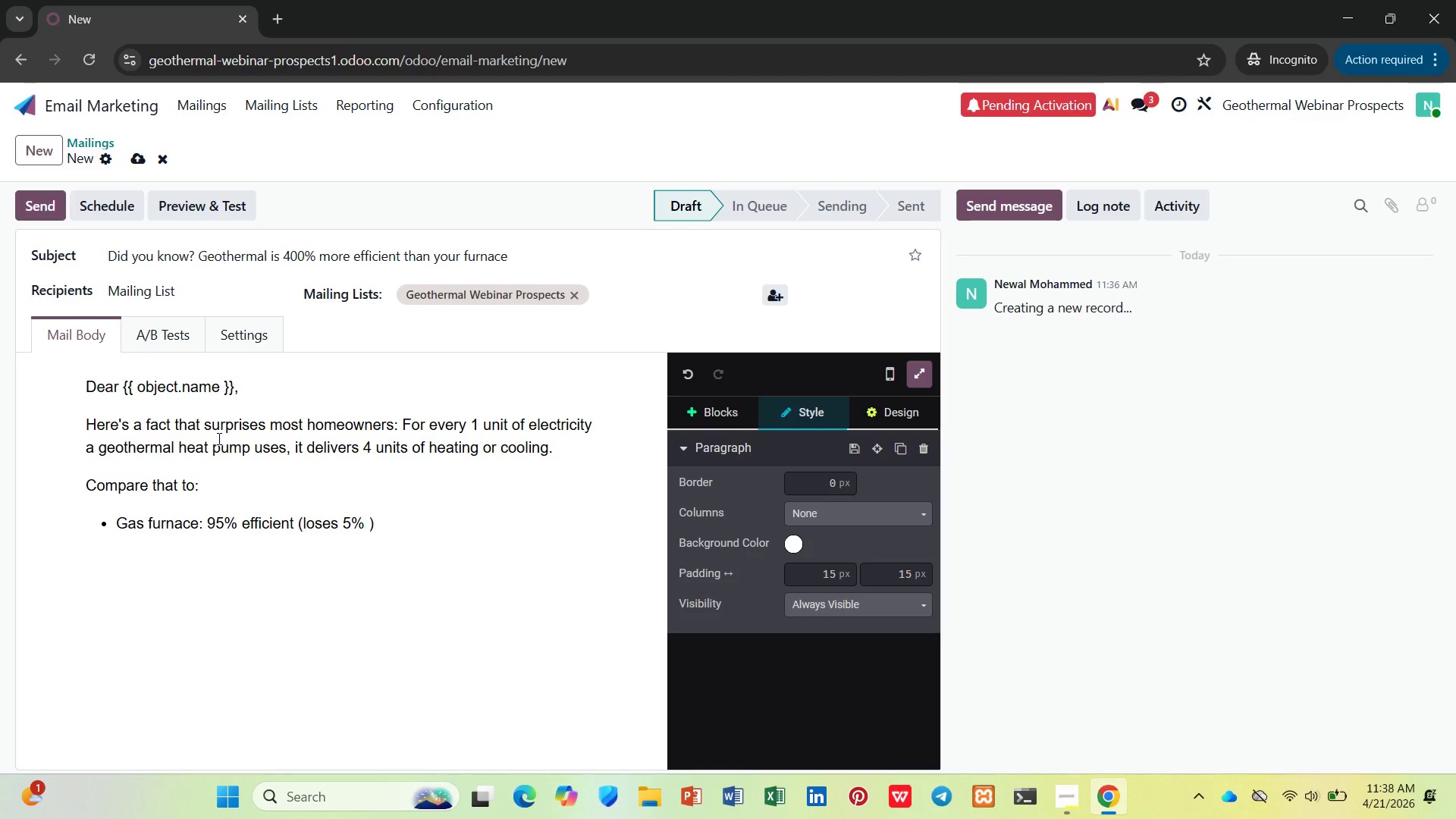 
type(to exhaust)
 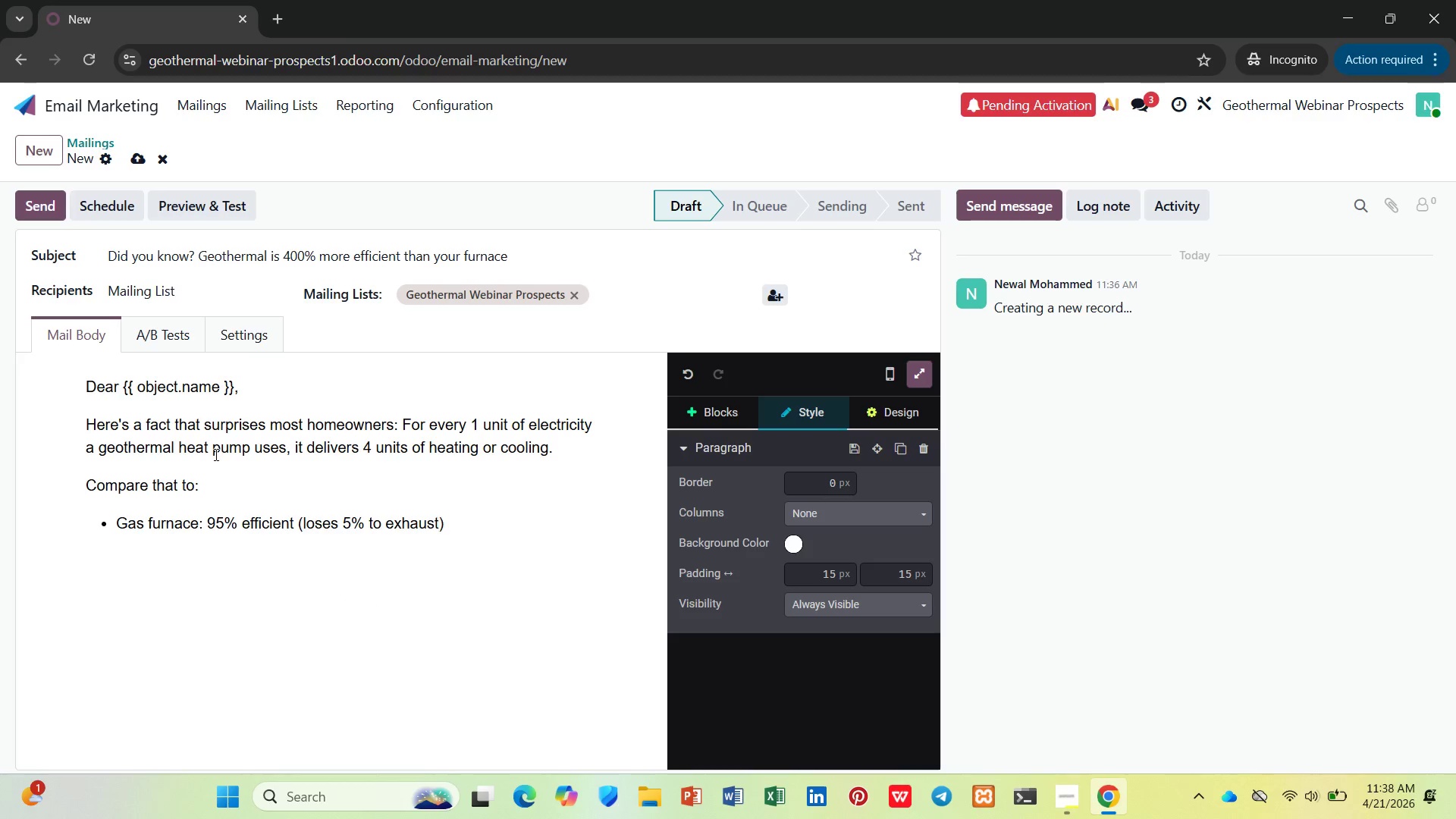 
key(ArrowRight)
 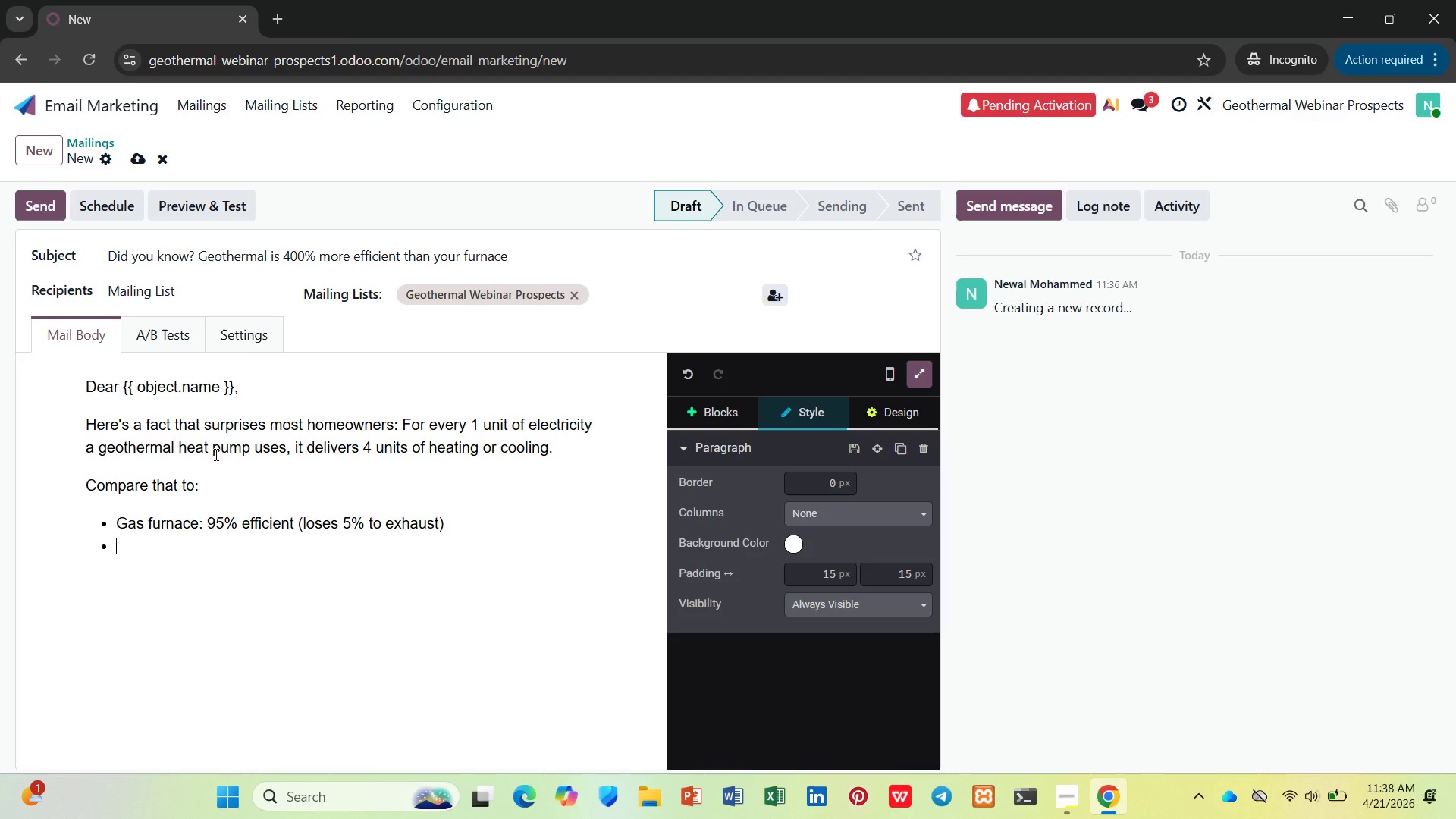 
key(Enter)
 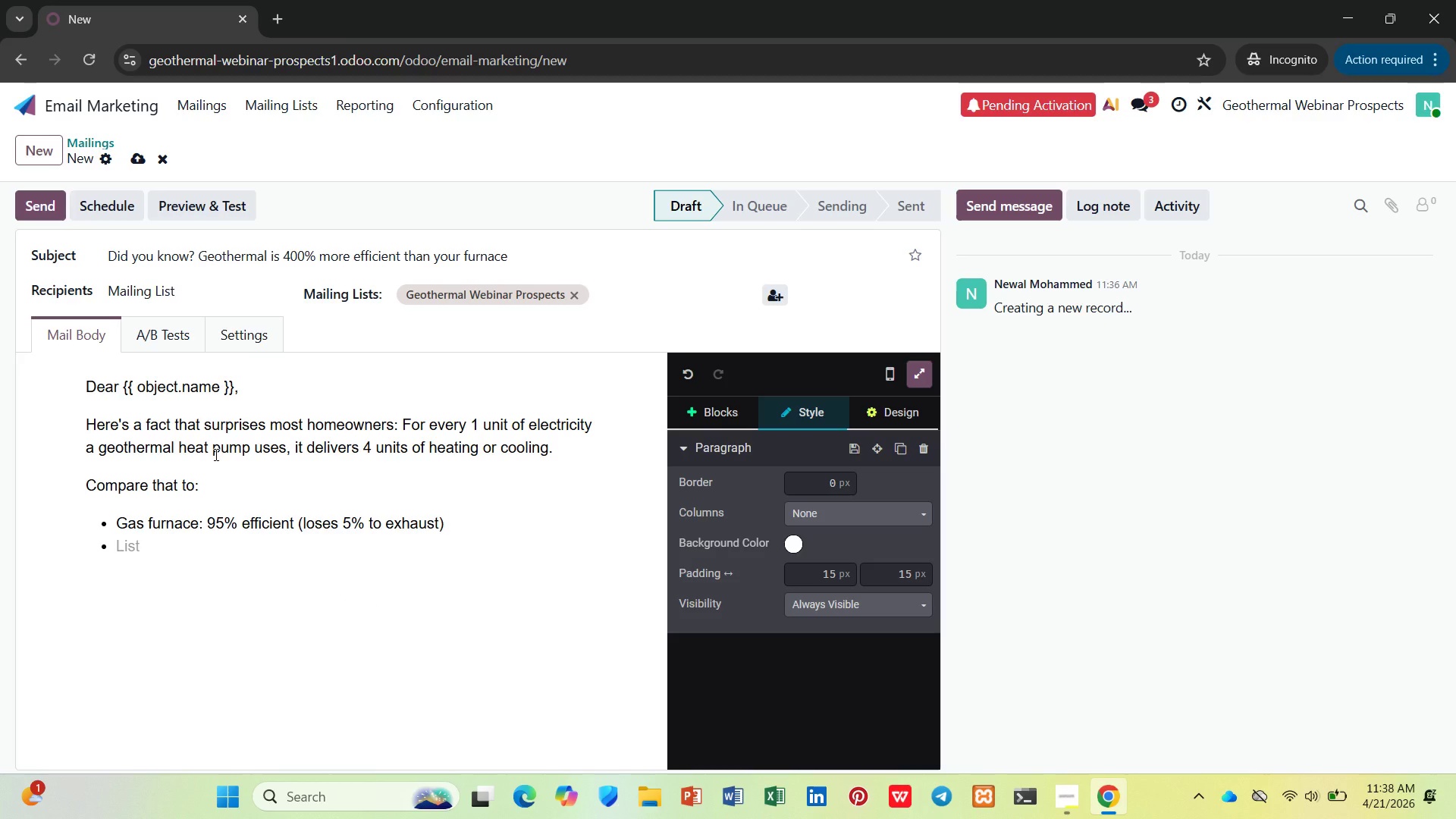 
type(Electric baseboard: 100% efficient ())
 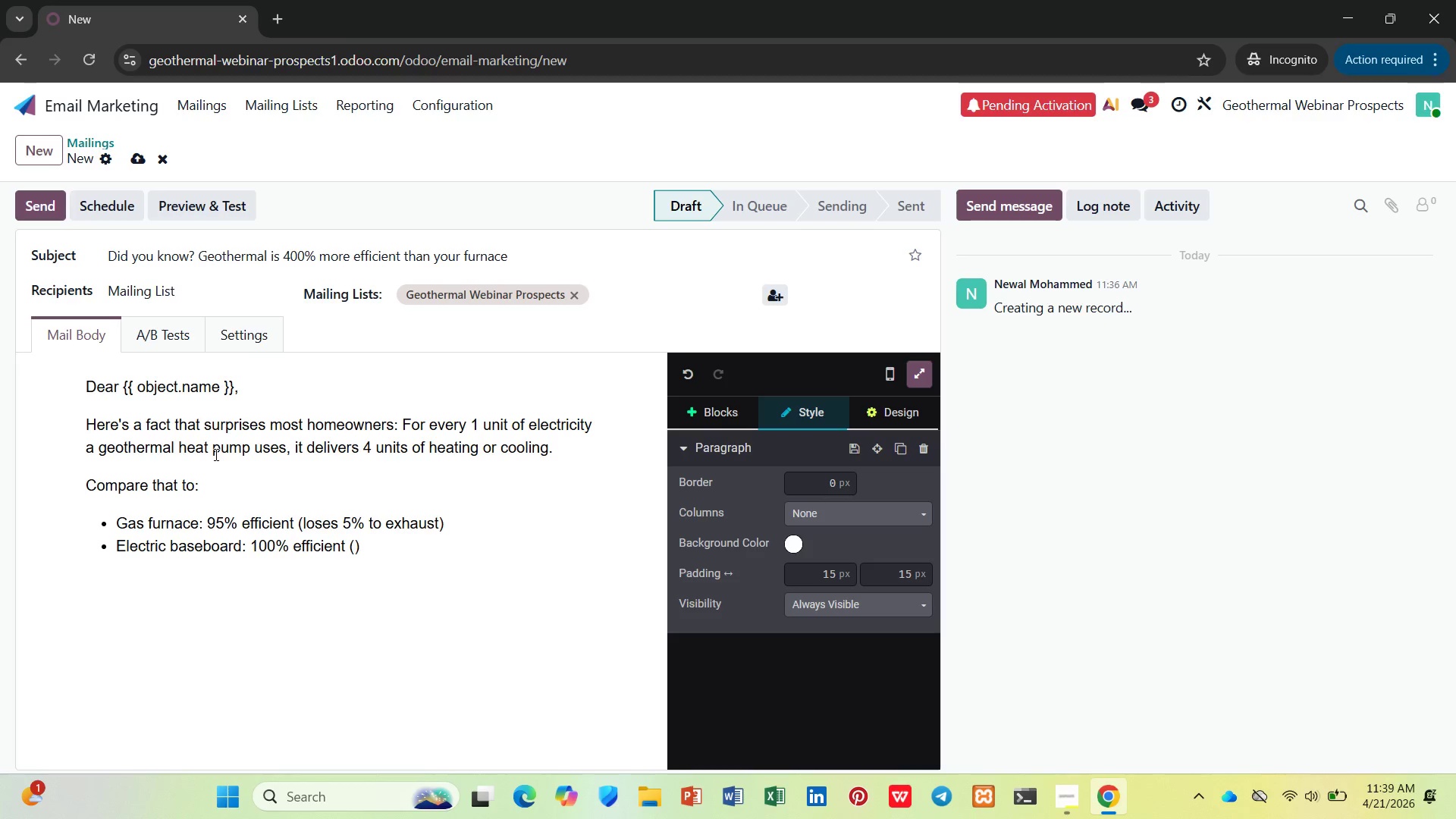 
 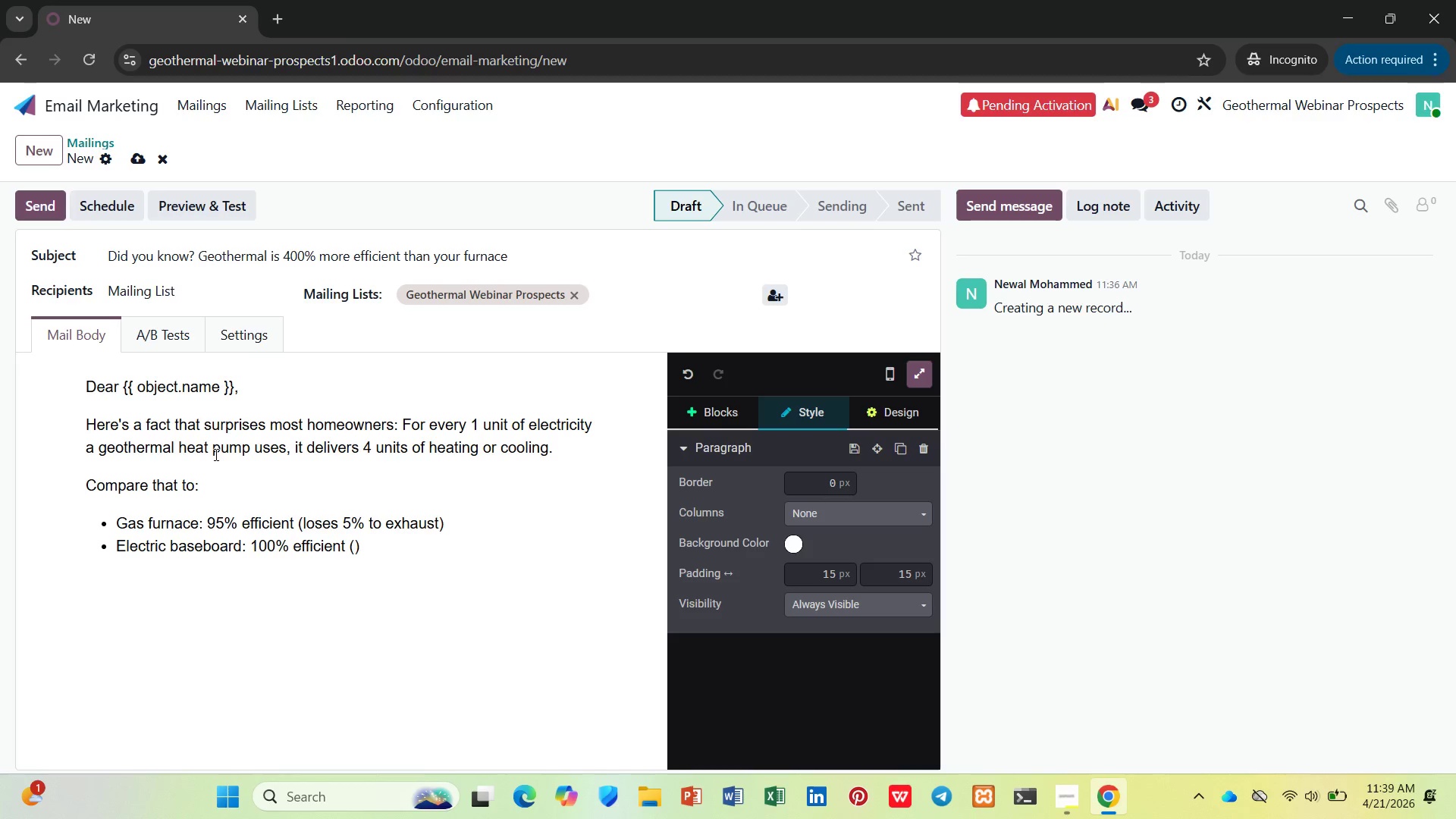 
key(Control+ControlRight)
 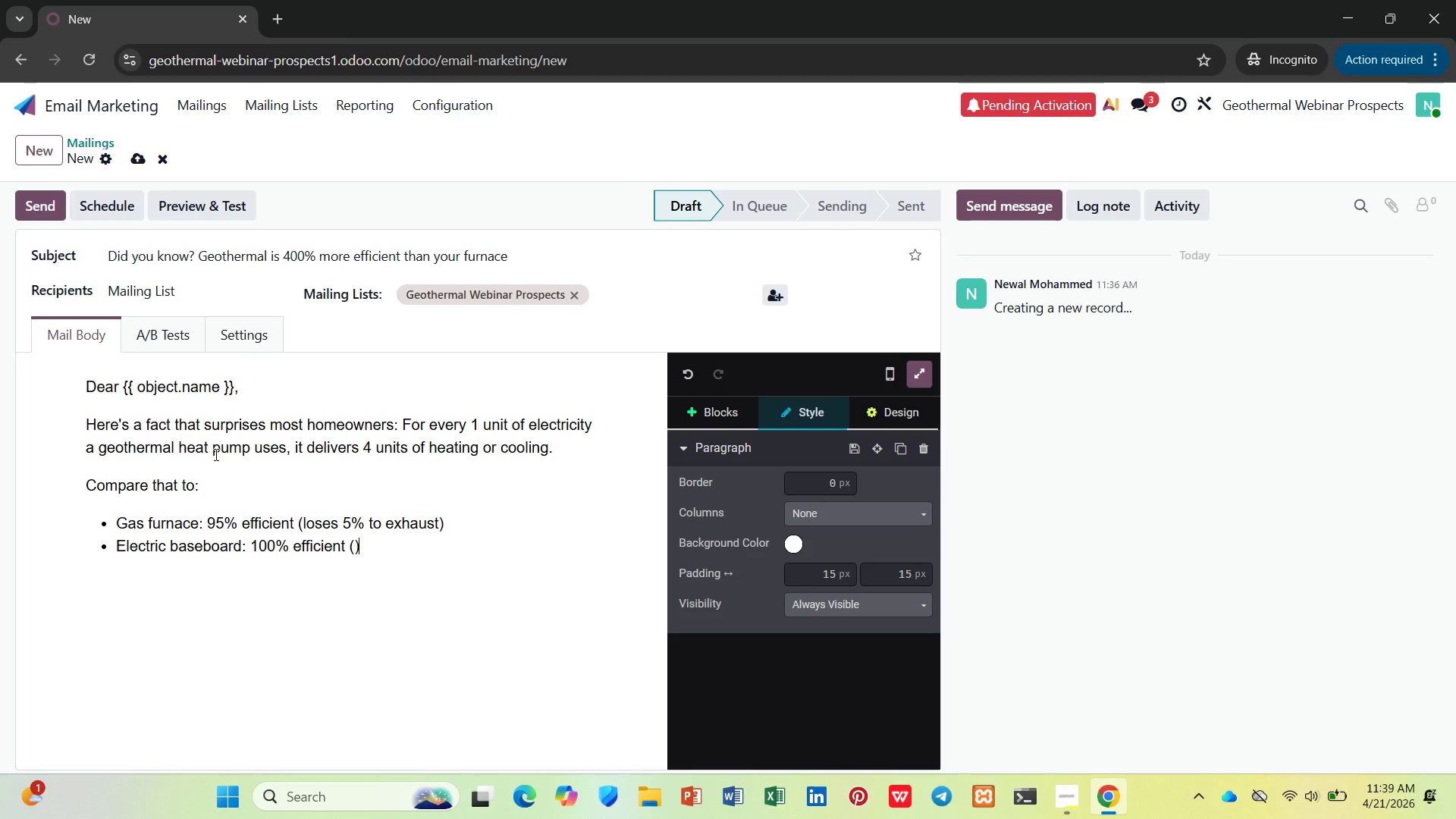 
key(ArrowLeft)
 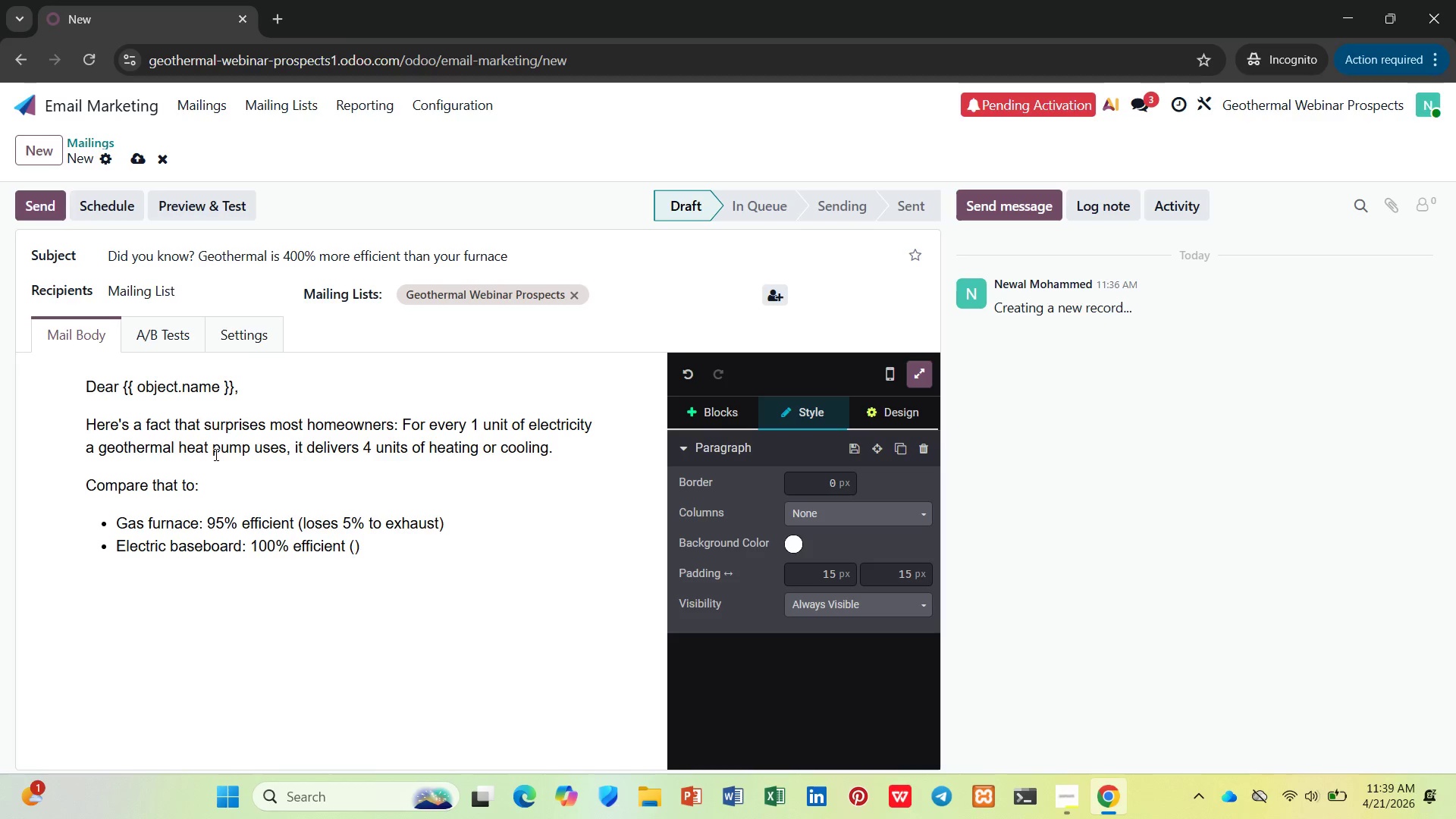 
type(btu)
key(Backspace)
key(Backspace)
type(ut expensive per unit)
 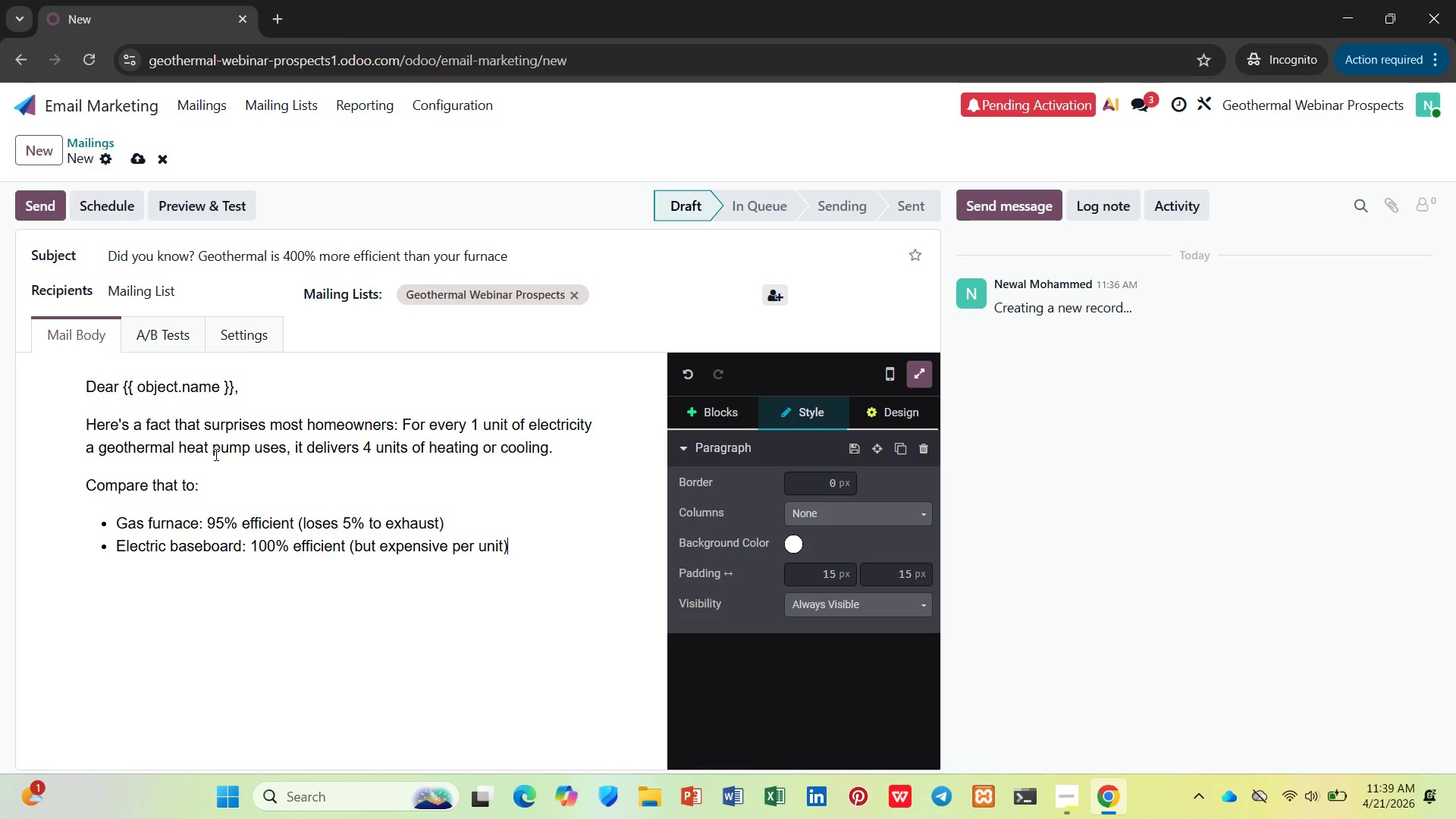 
key(ArrowRight)
 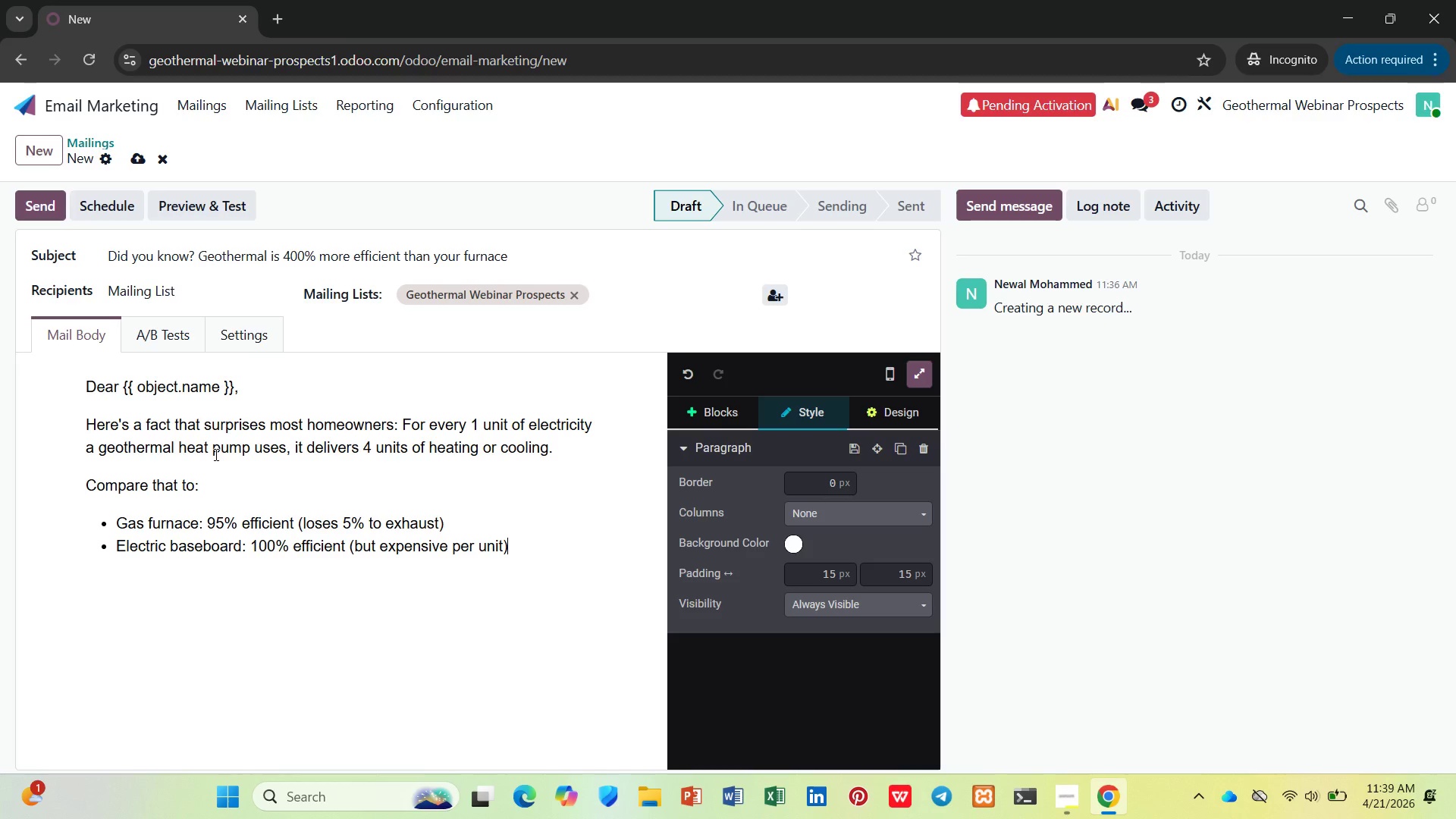 
key(Enter)
 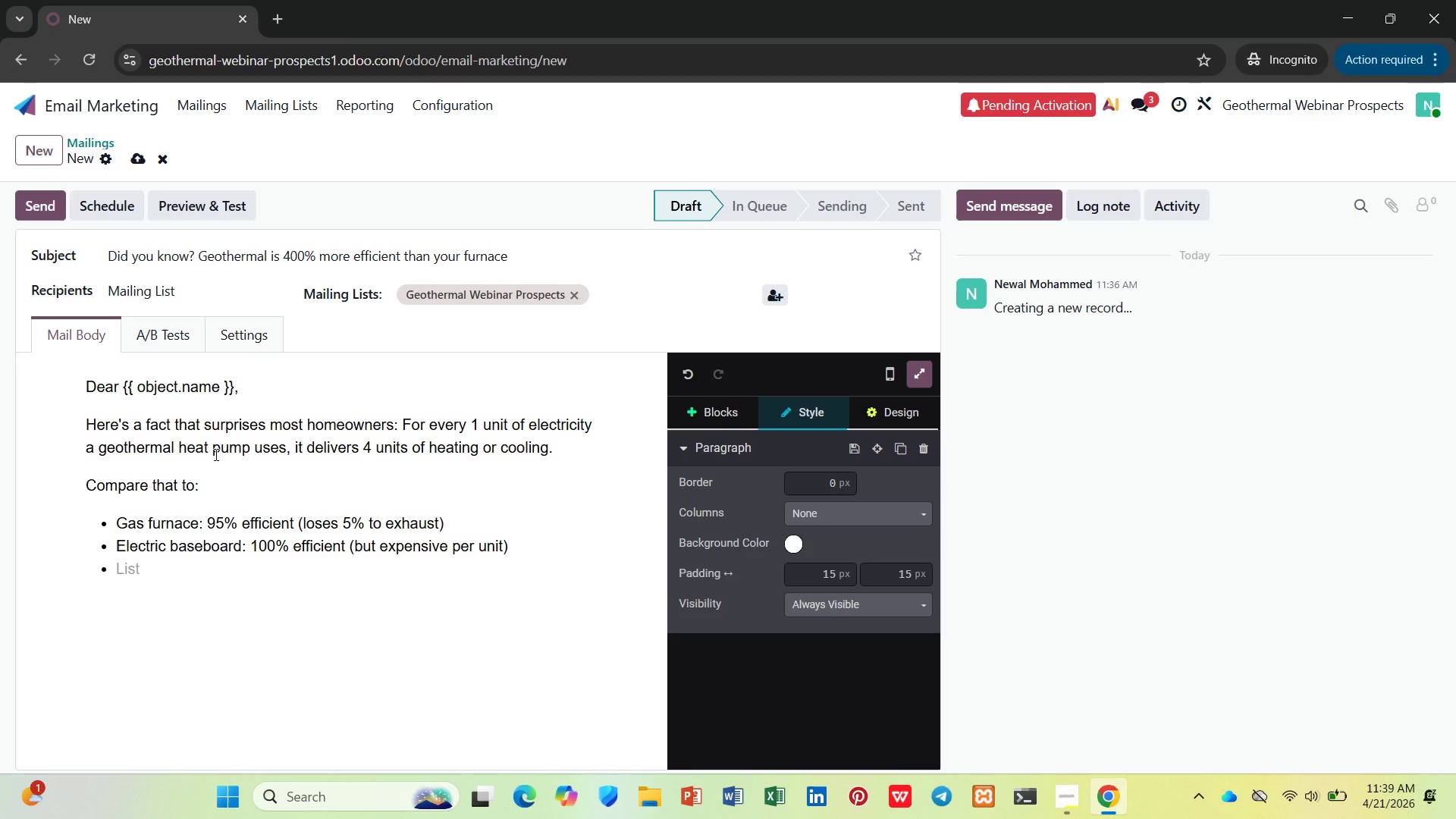 
type(Geothermal: )
 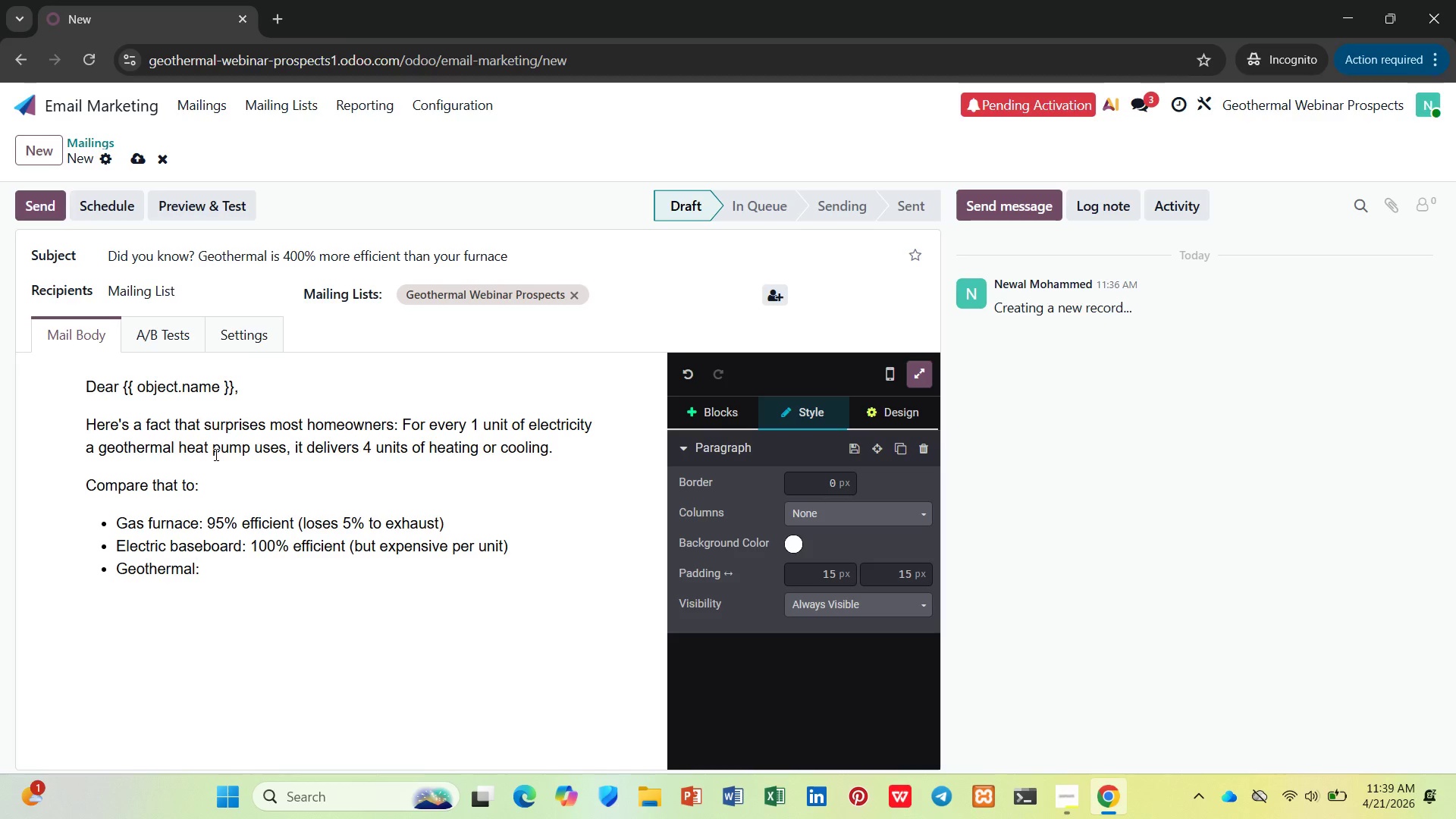 
key(Control+B)
 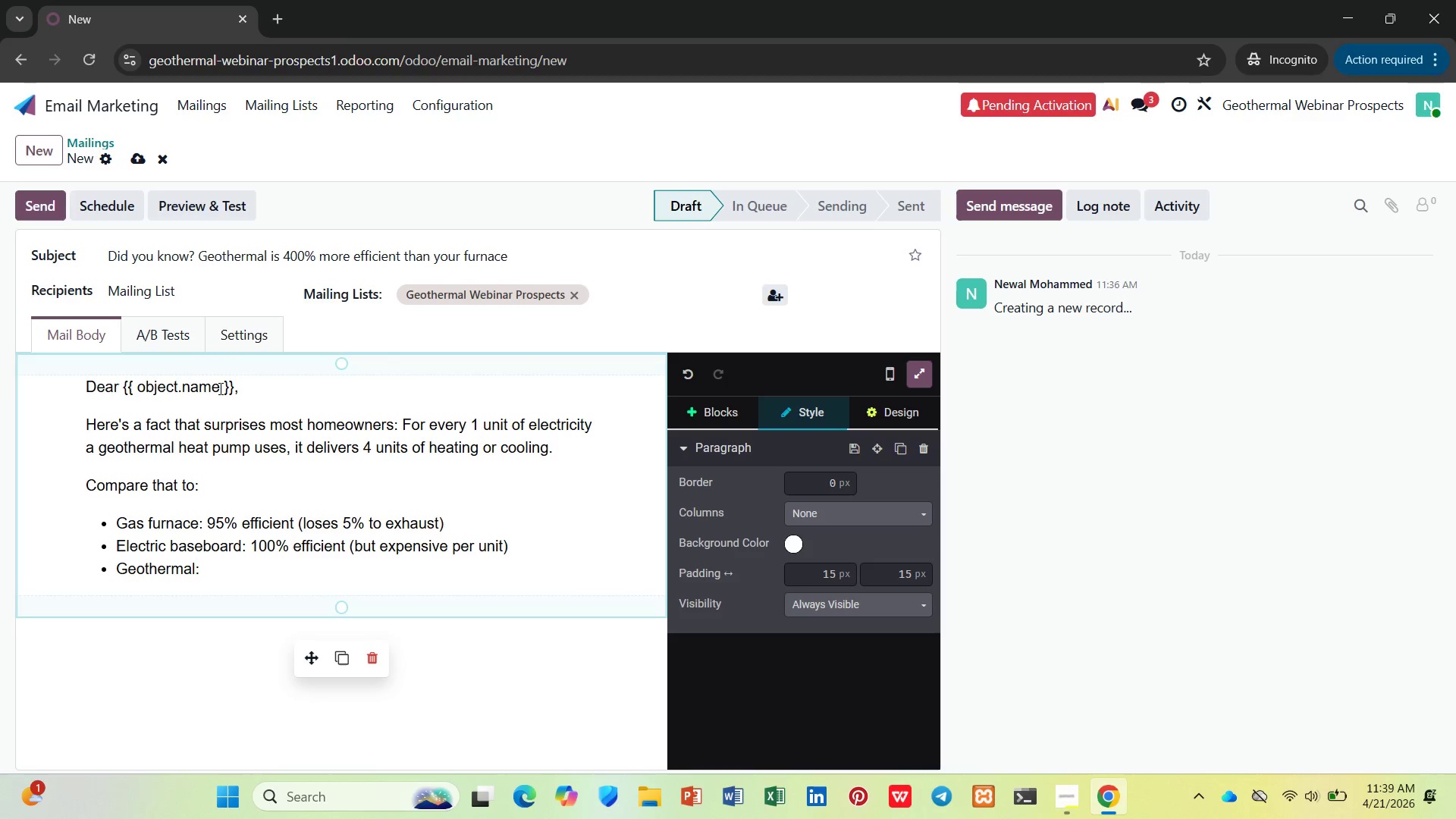 
type(400% efficient)
 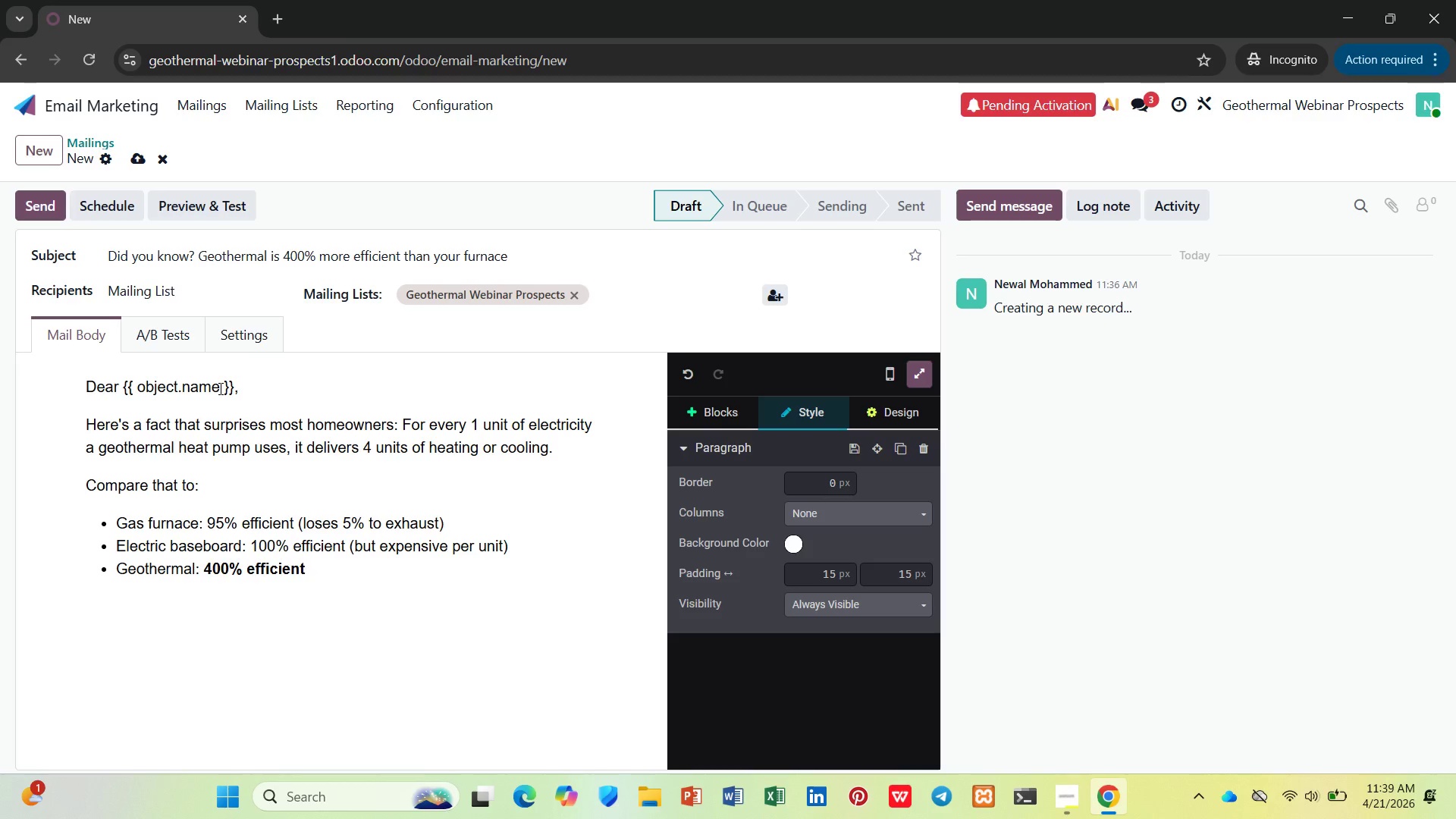 
key(Enter)
 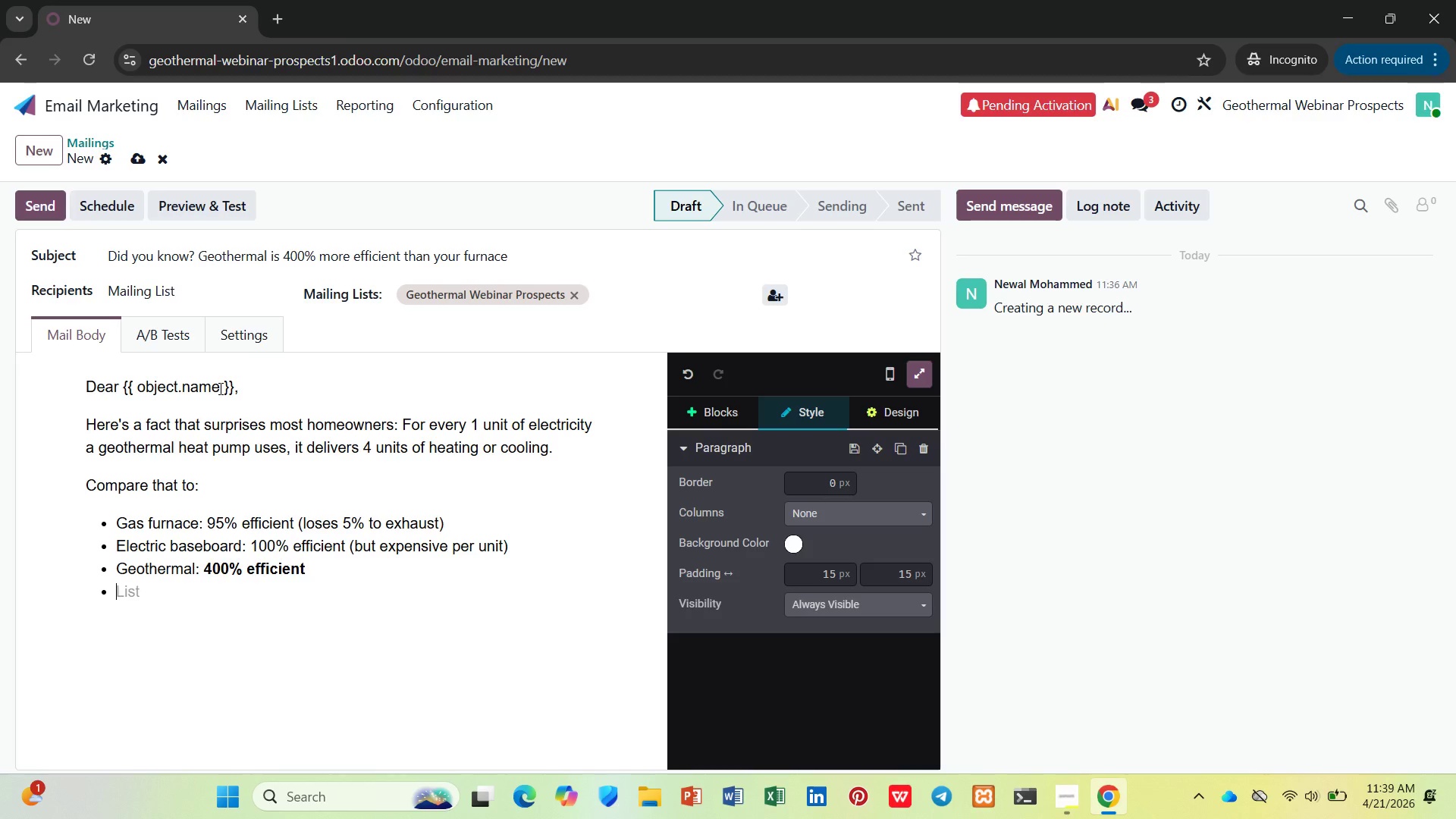 
key(Enter)
 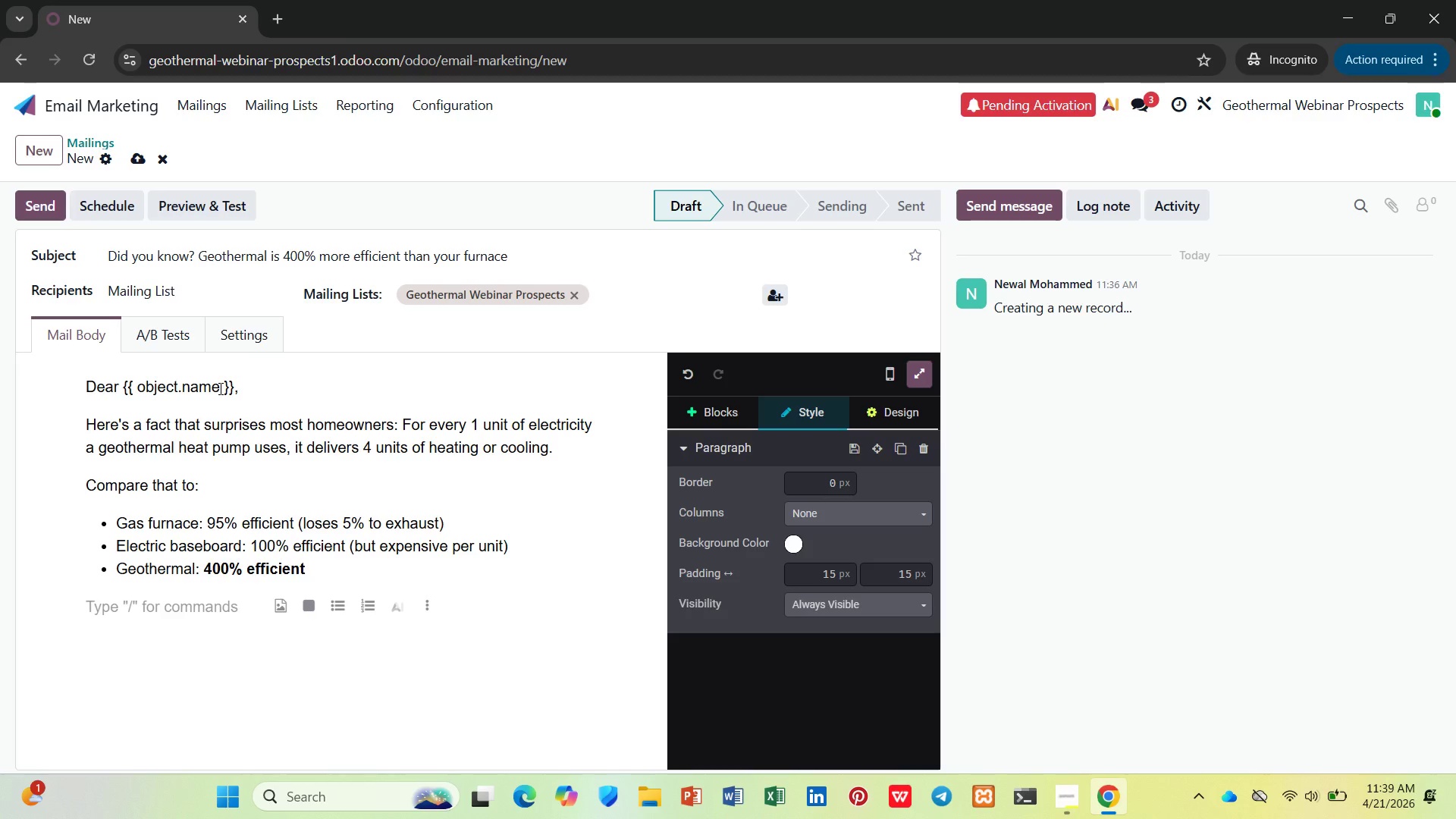 
key(Control+B)
 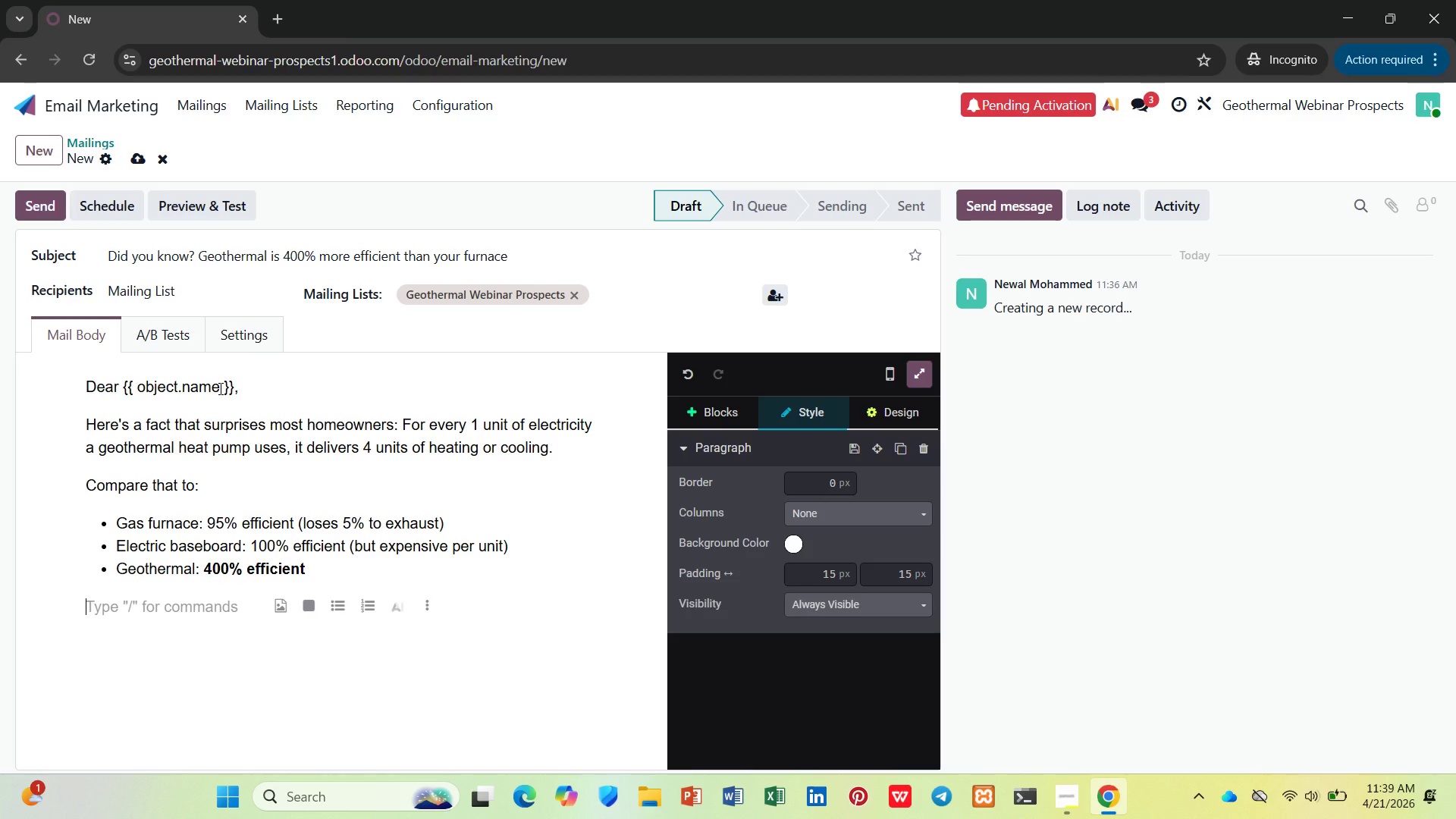 
type(That's why hol)
key(Backspace)
type(meowners with {{}})
 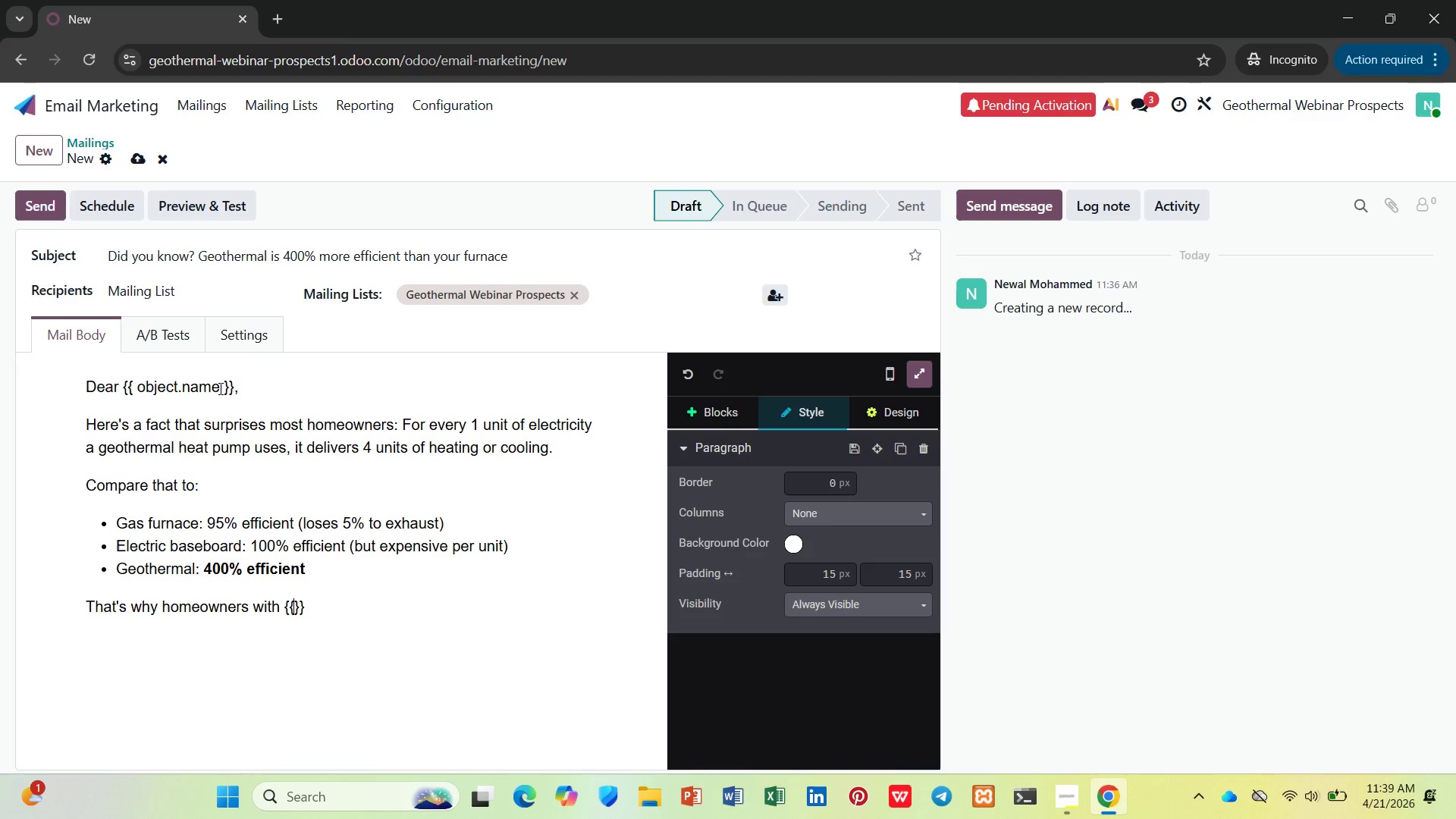 
 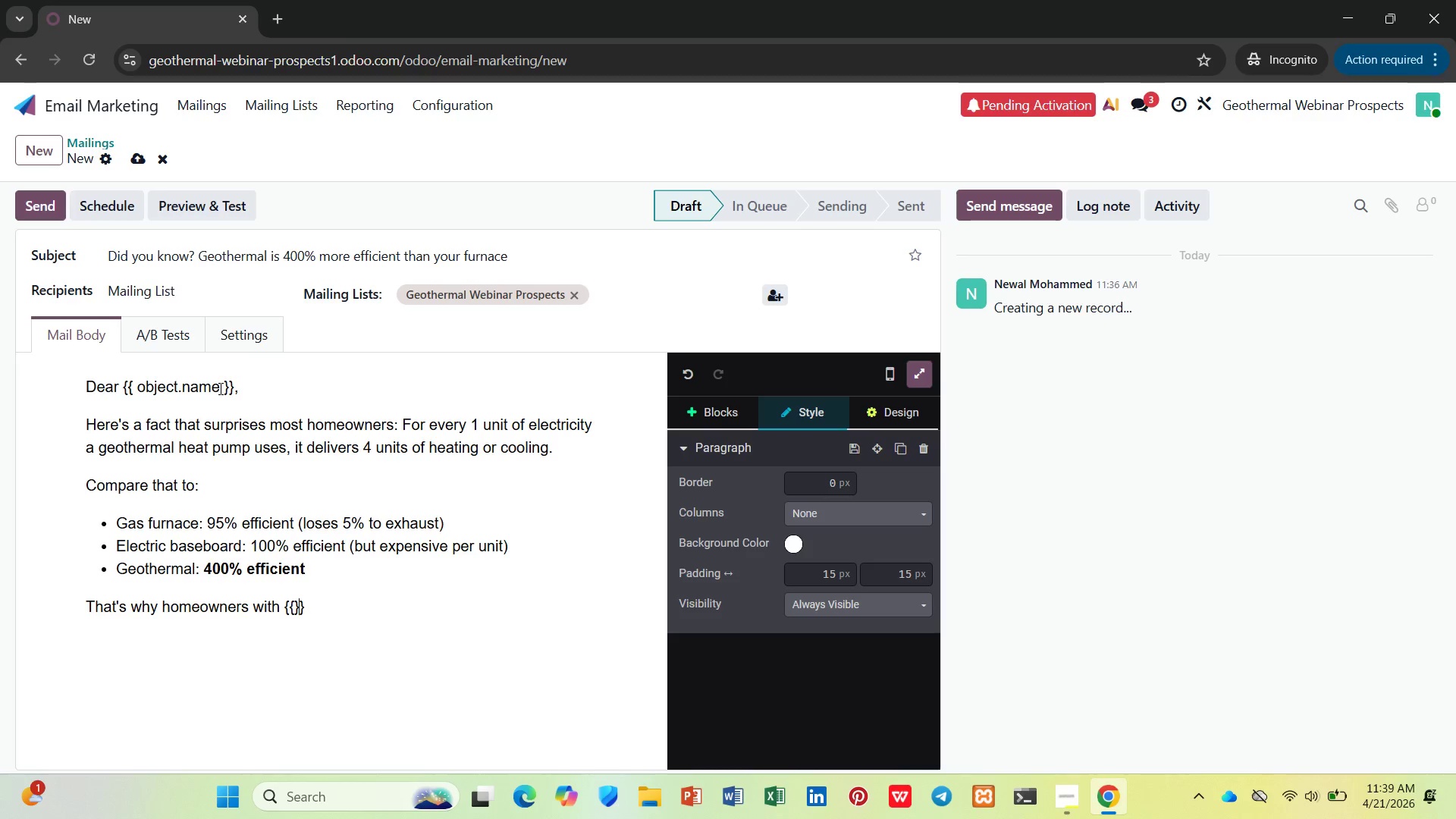 
key(ArrowLeft)
 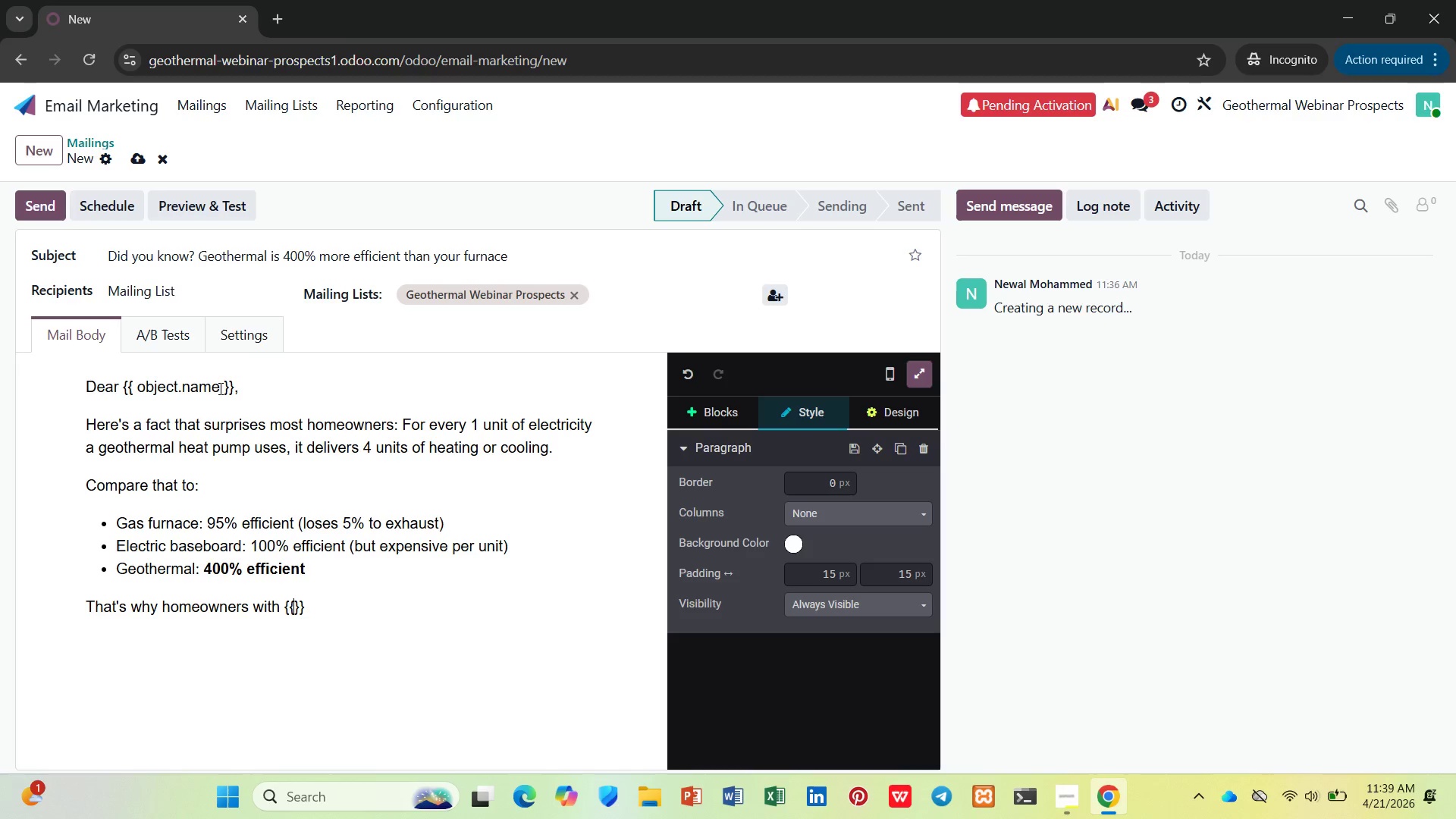 
key(ArrowLeft)
 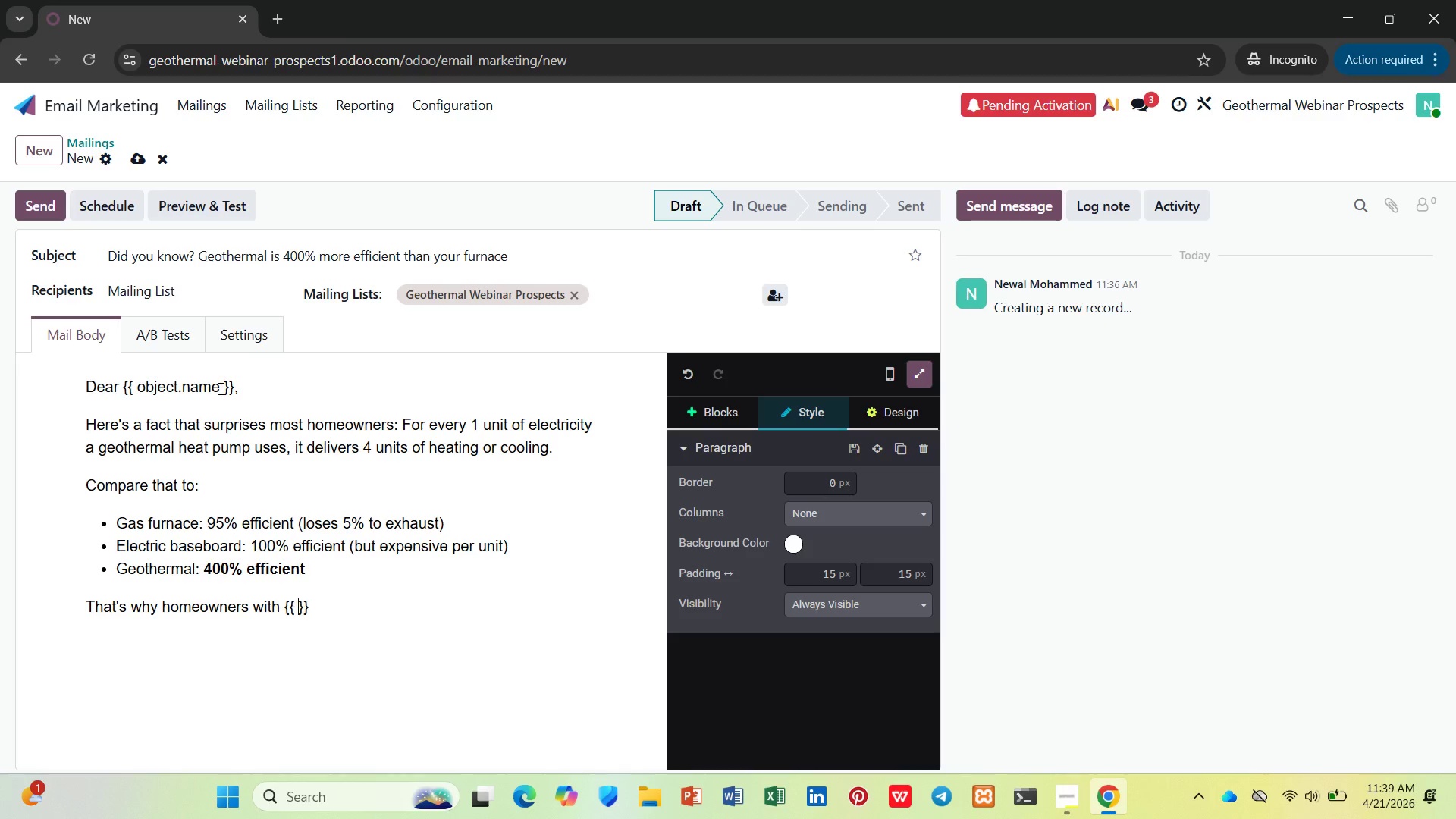 
type( object )
key(Backspace)
type(.homr)
key(Backspace)
 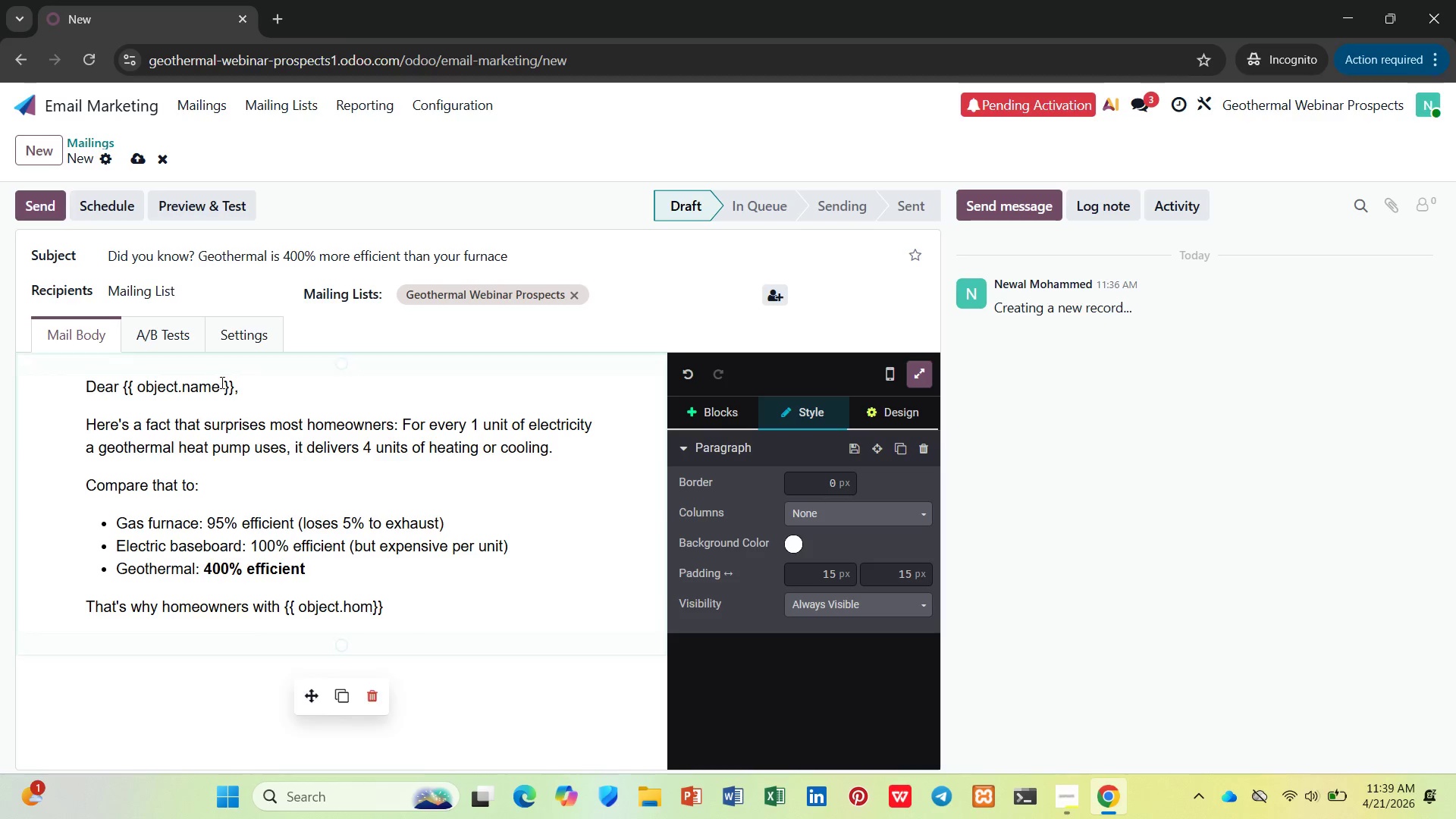 
type(e_square_footage )
 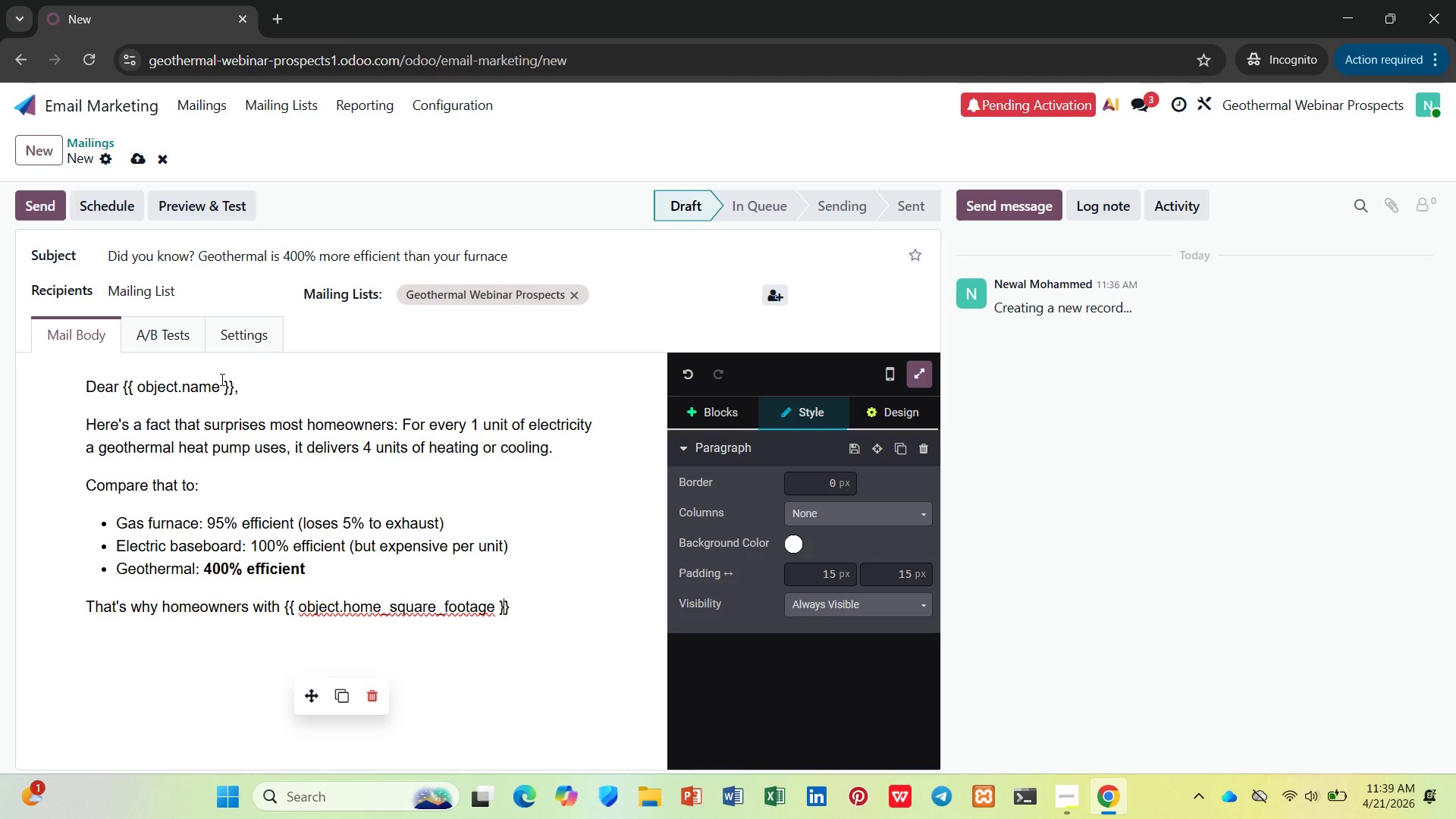 
 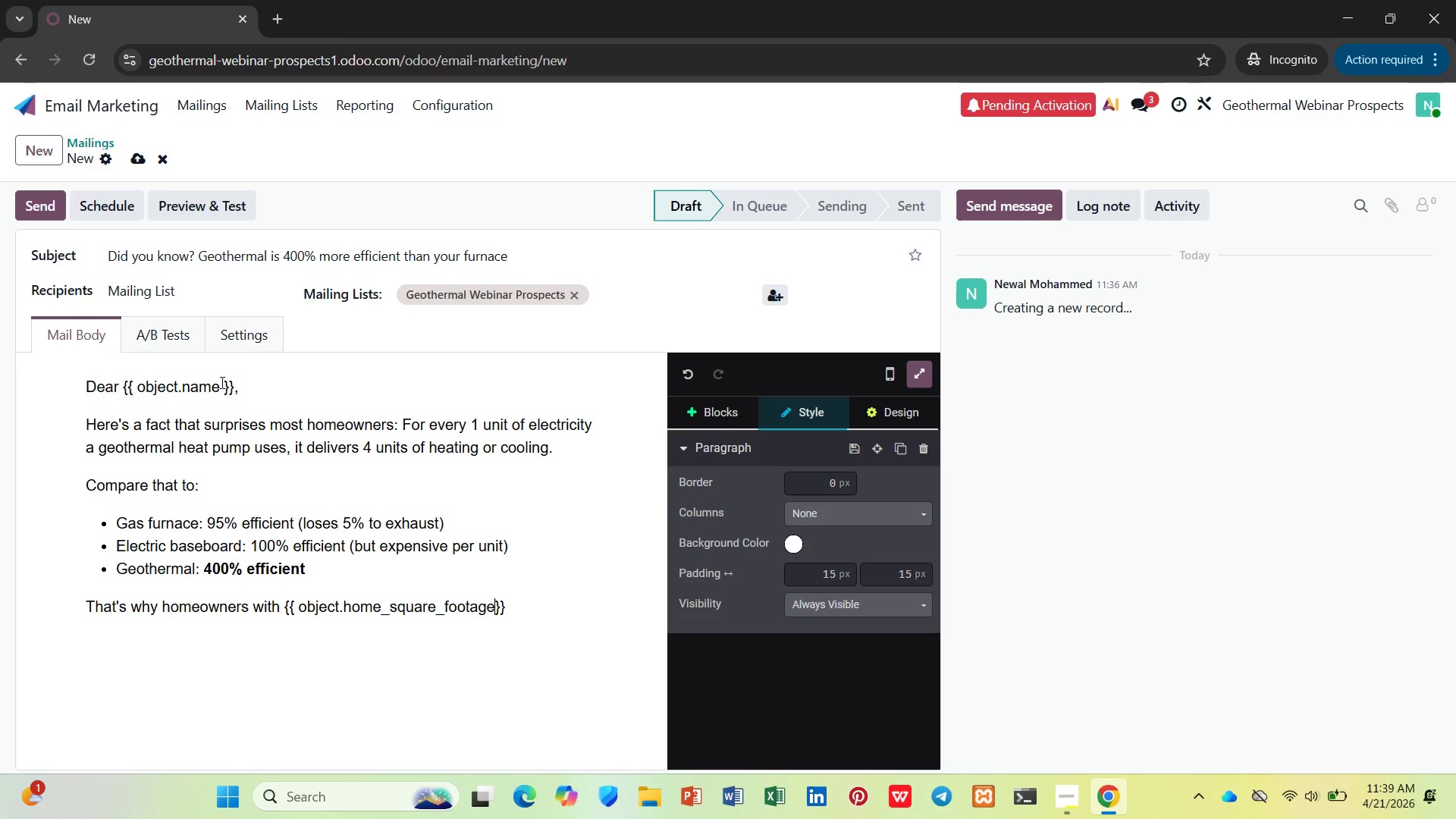 
key(ArrowRight)
 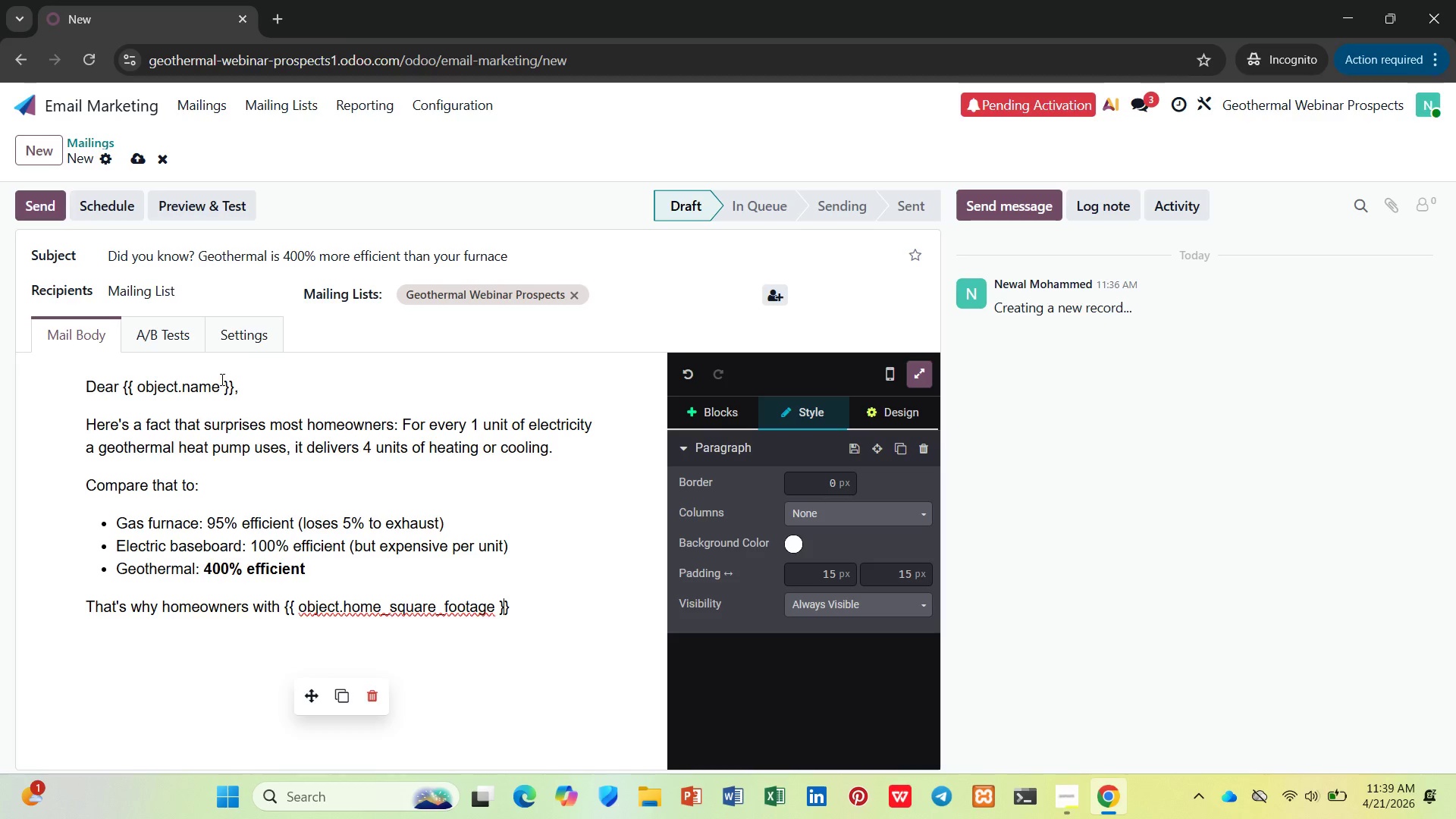 
key(ArrowRight)
 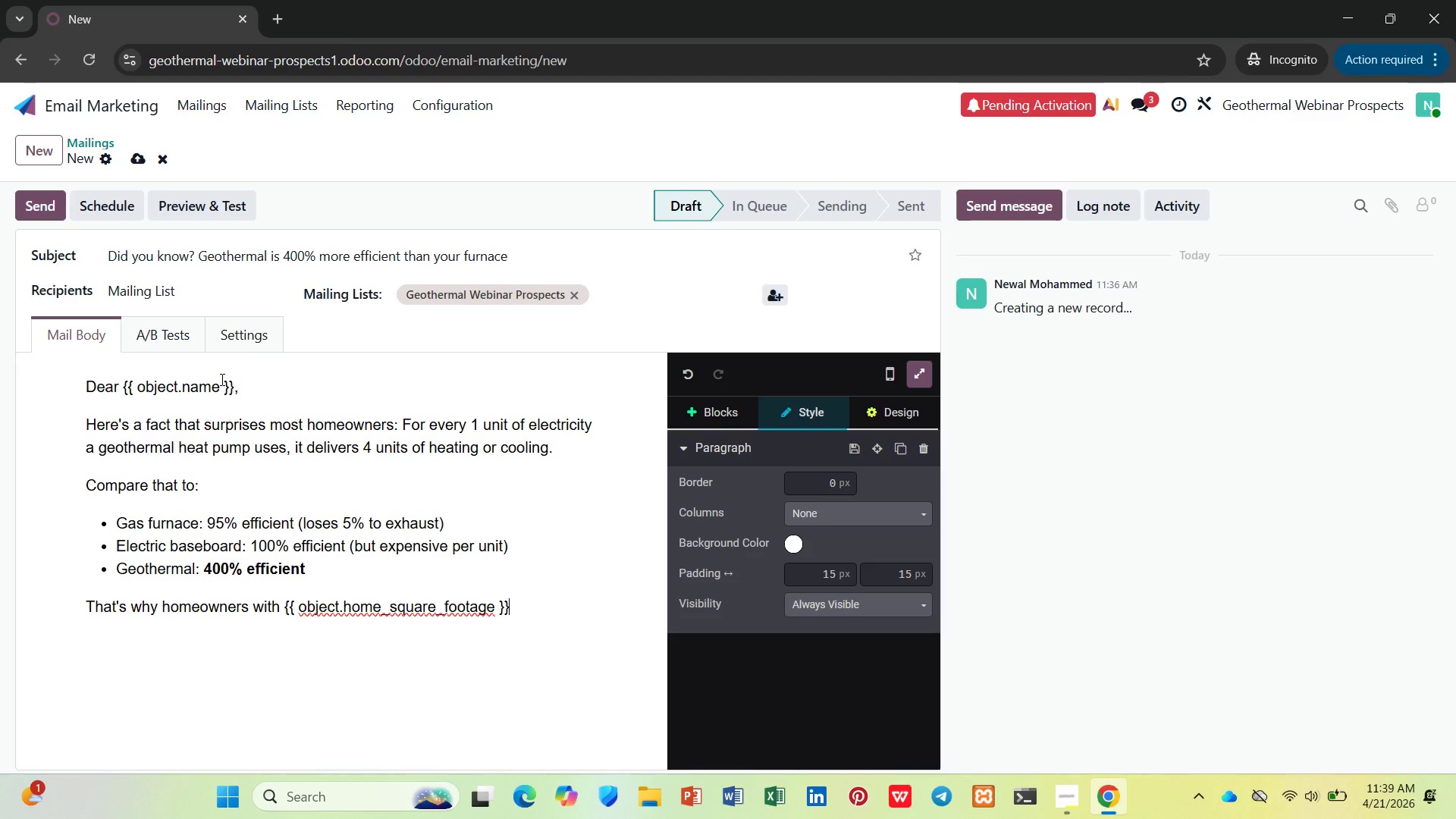 
type( sq ft hoem)
key(Backspace)
key(Backspace)
type(mes are sw)
 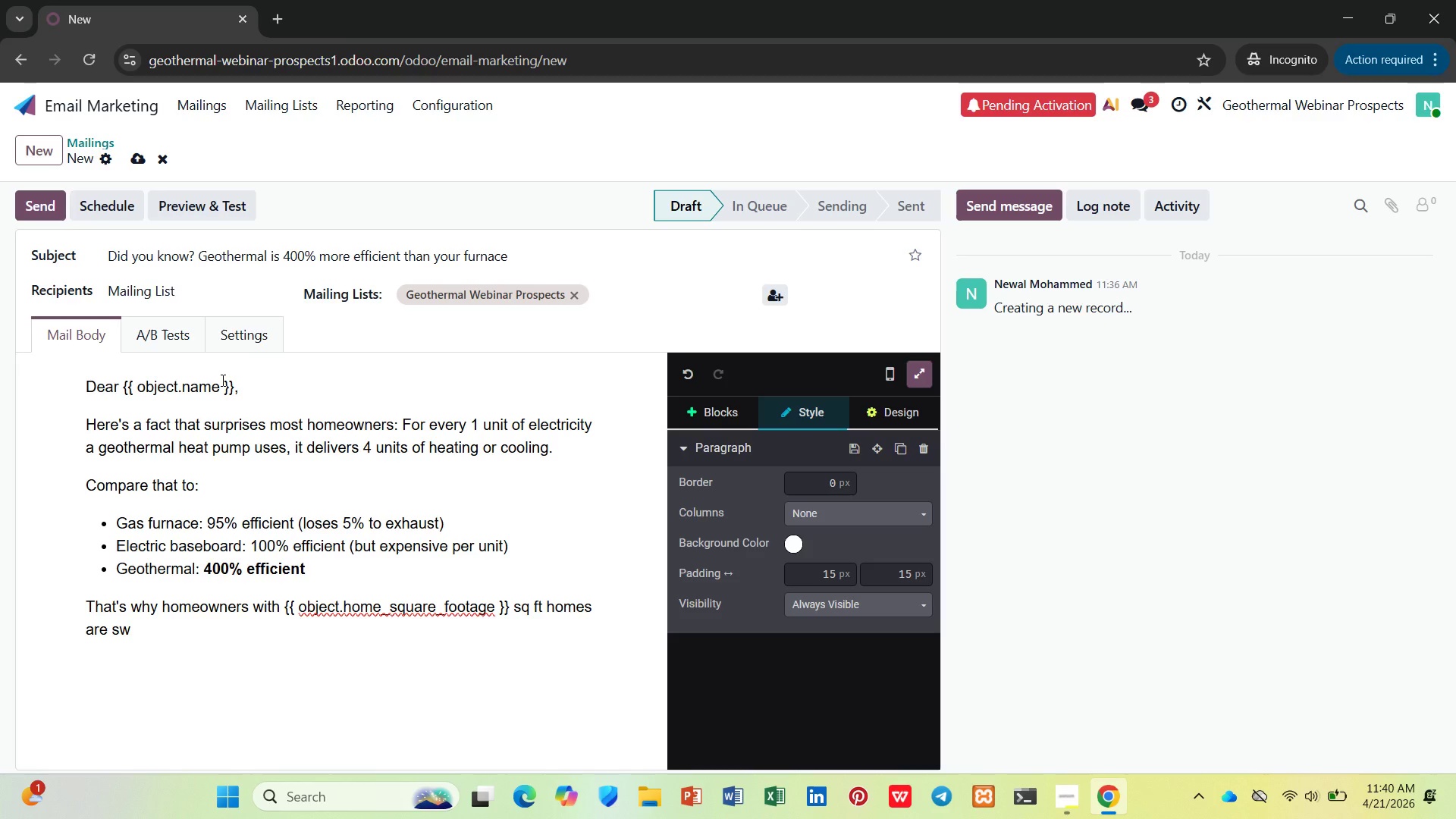 
wait(5.19)
 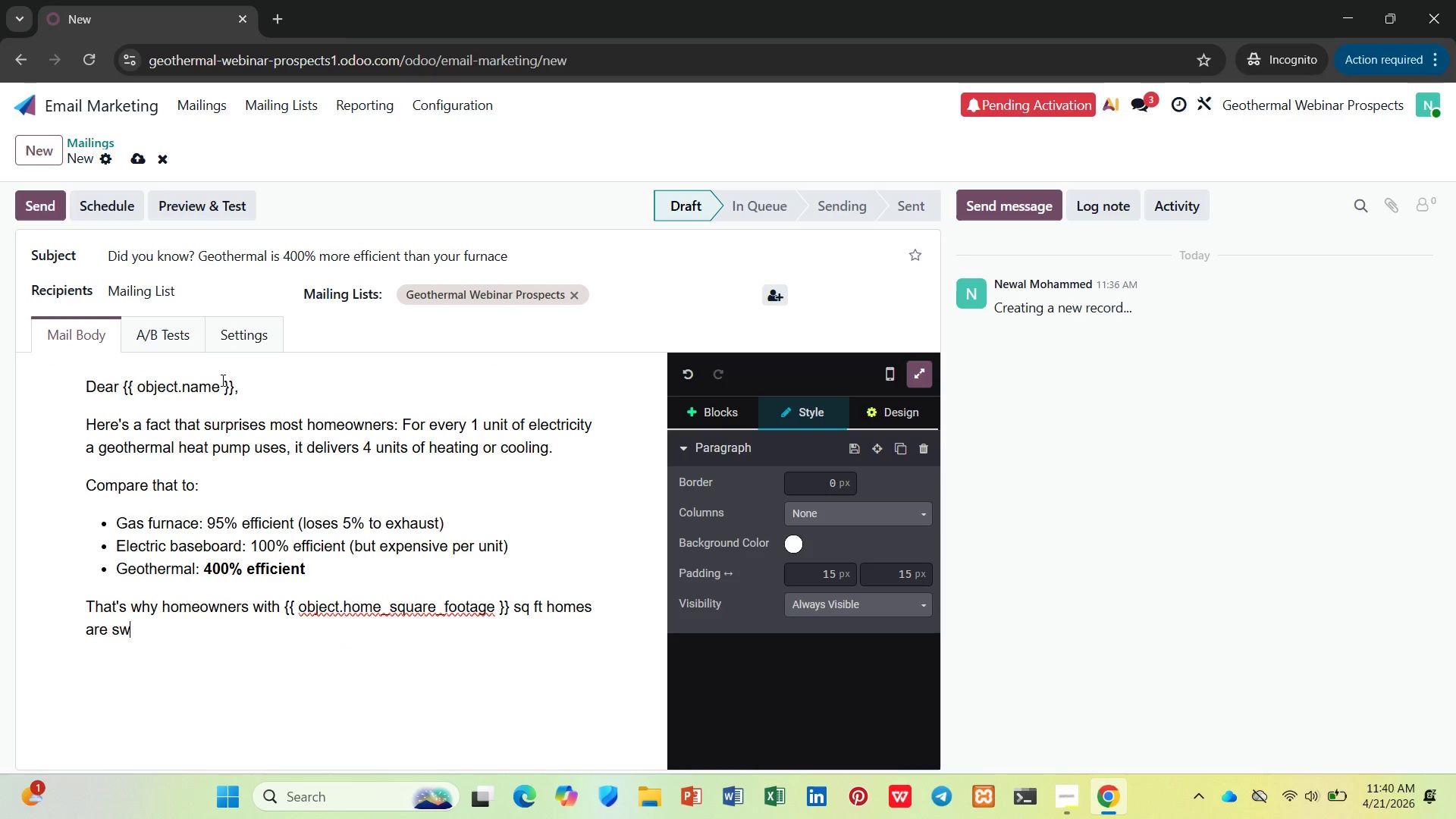 
type(itching. H)
key(Backspace)
type(The upfor)
key(Backspace)
key(Backspace)
type(ront o)
key(Backspace)
type(cost higher. H)
key(Backspace)
type(Teh)
key(Backspace)
key(Backspace)
type(he )
 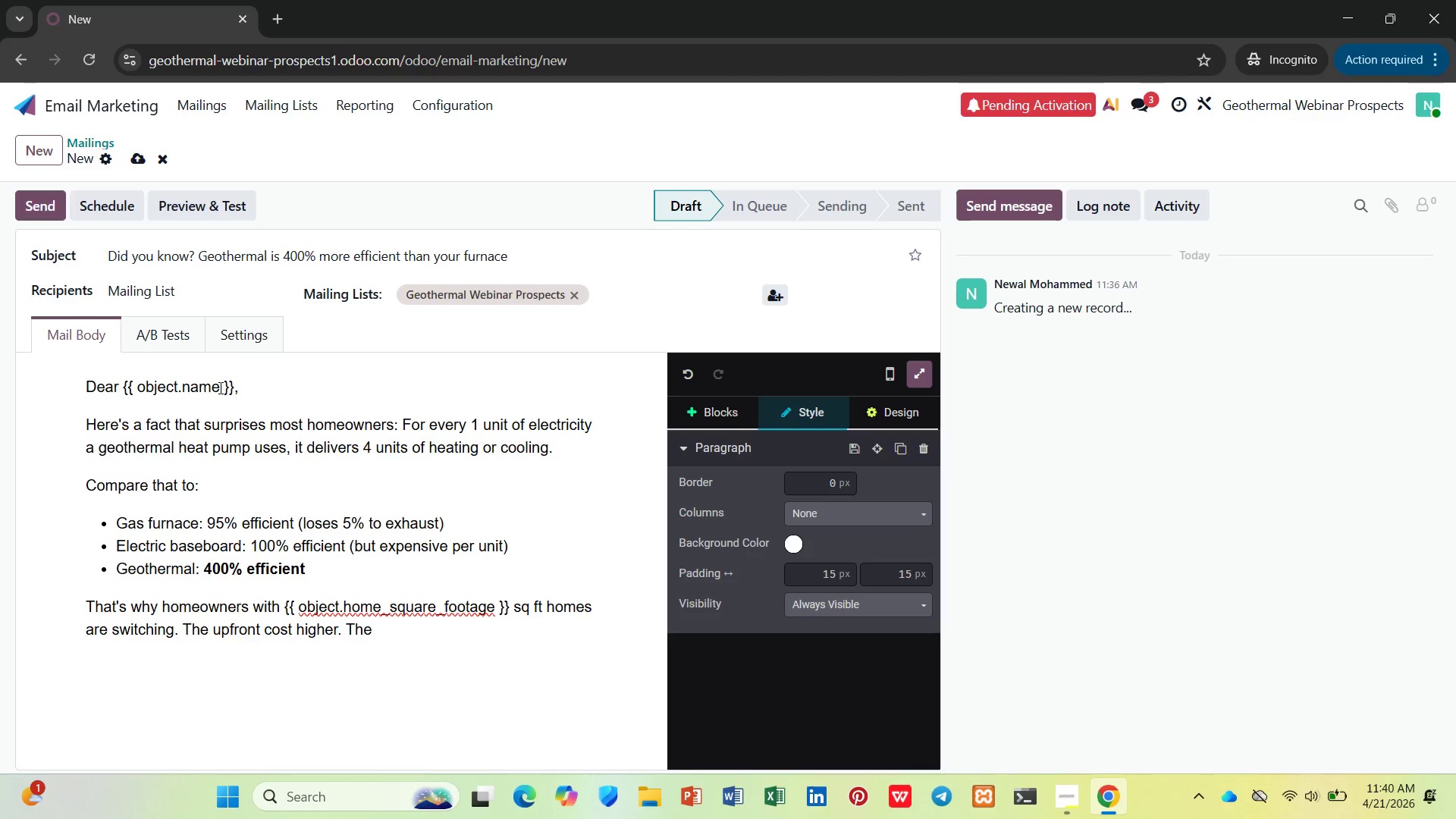 
wait(27.31)
 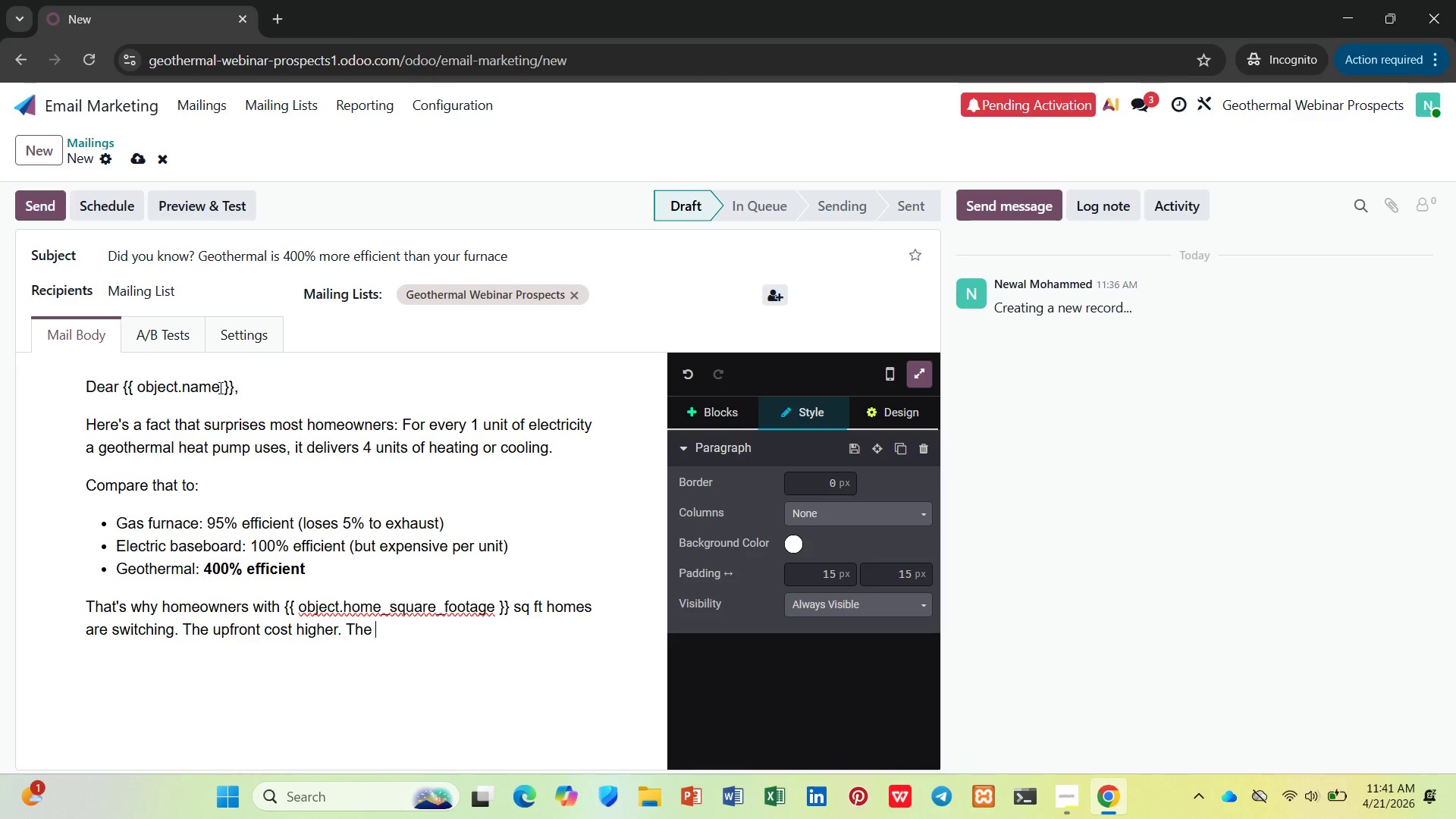 
type(lifetime savings)
 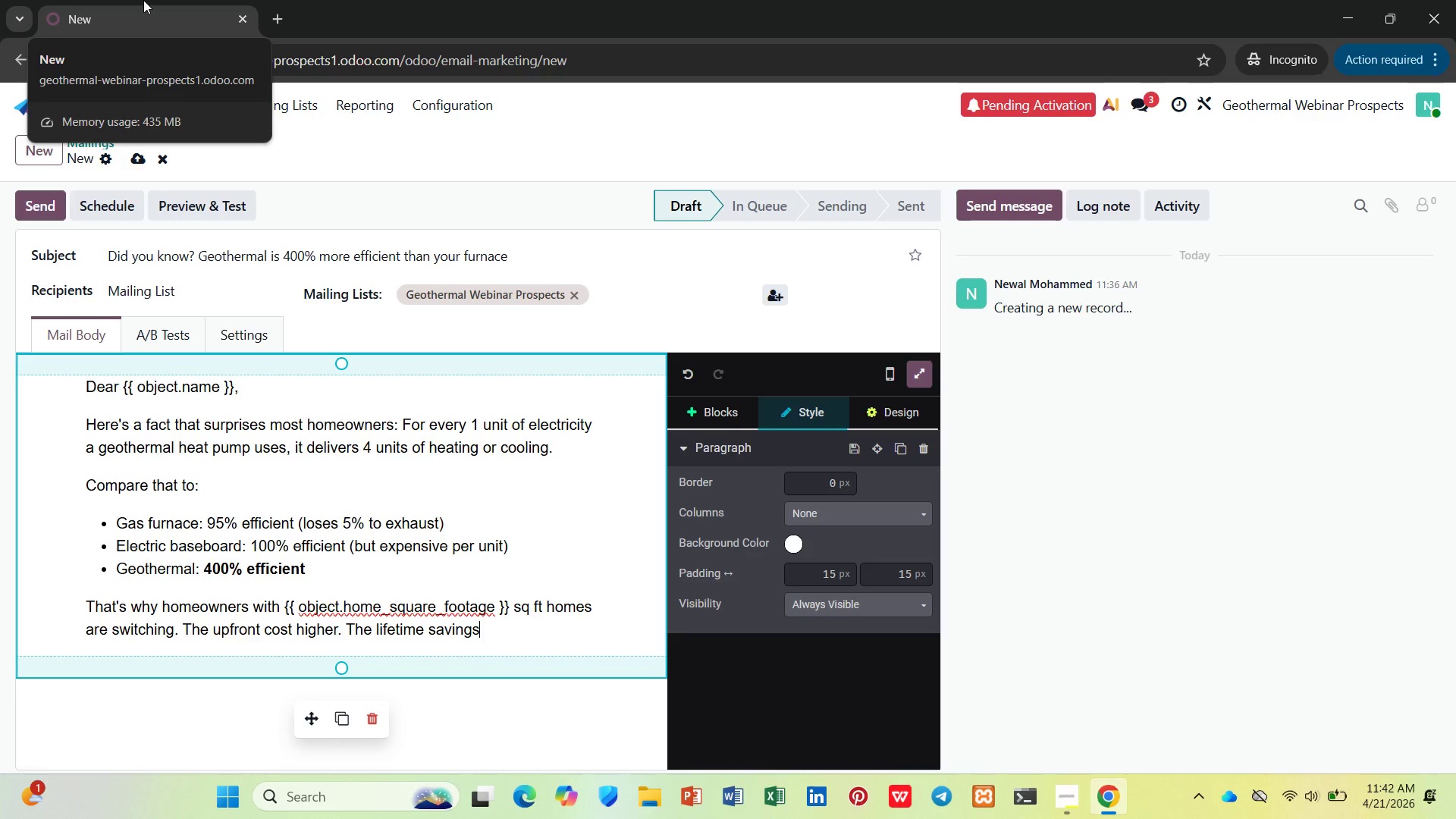 
wait(86.88)
 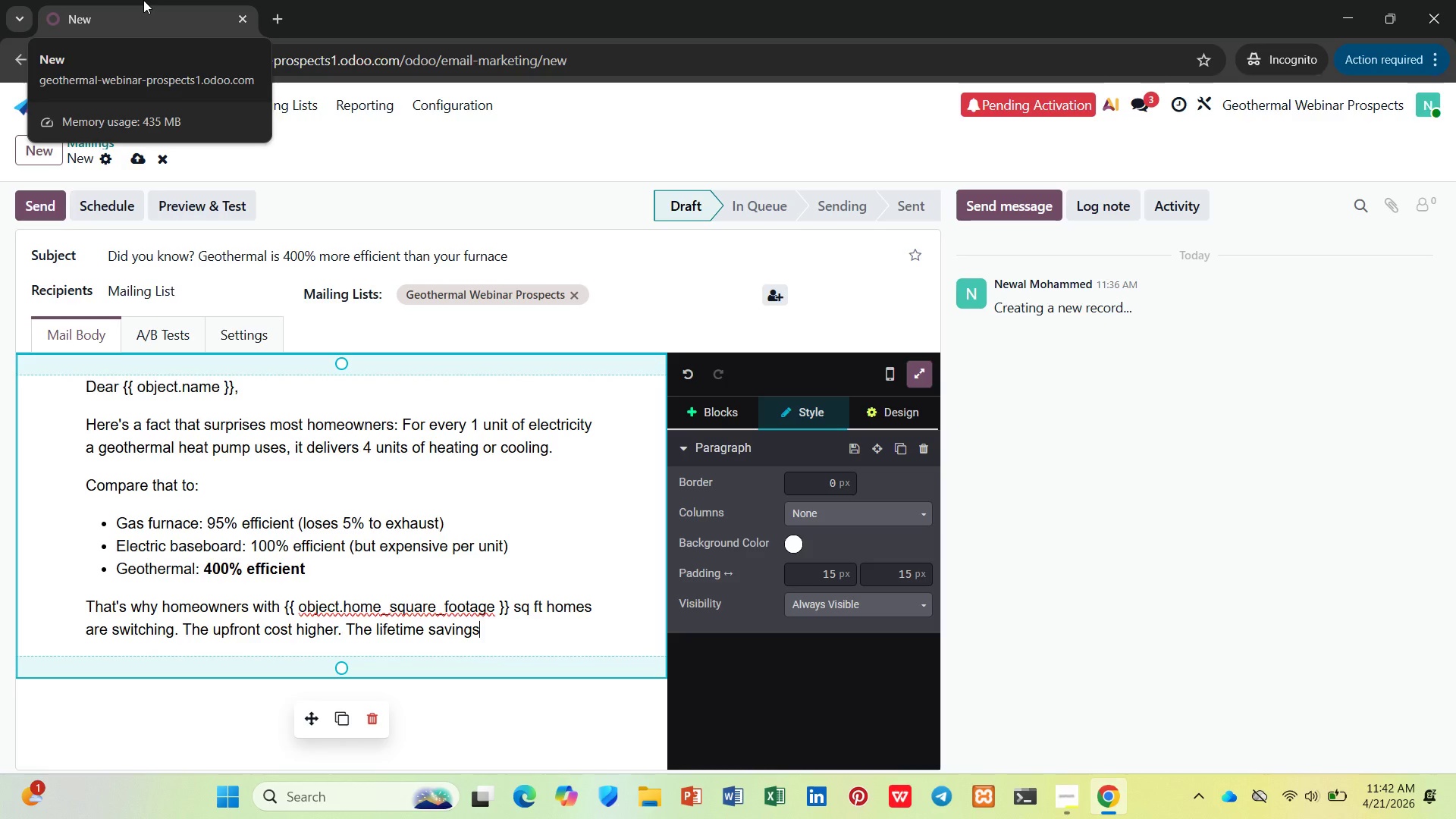 
type( are massive.)
 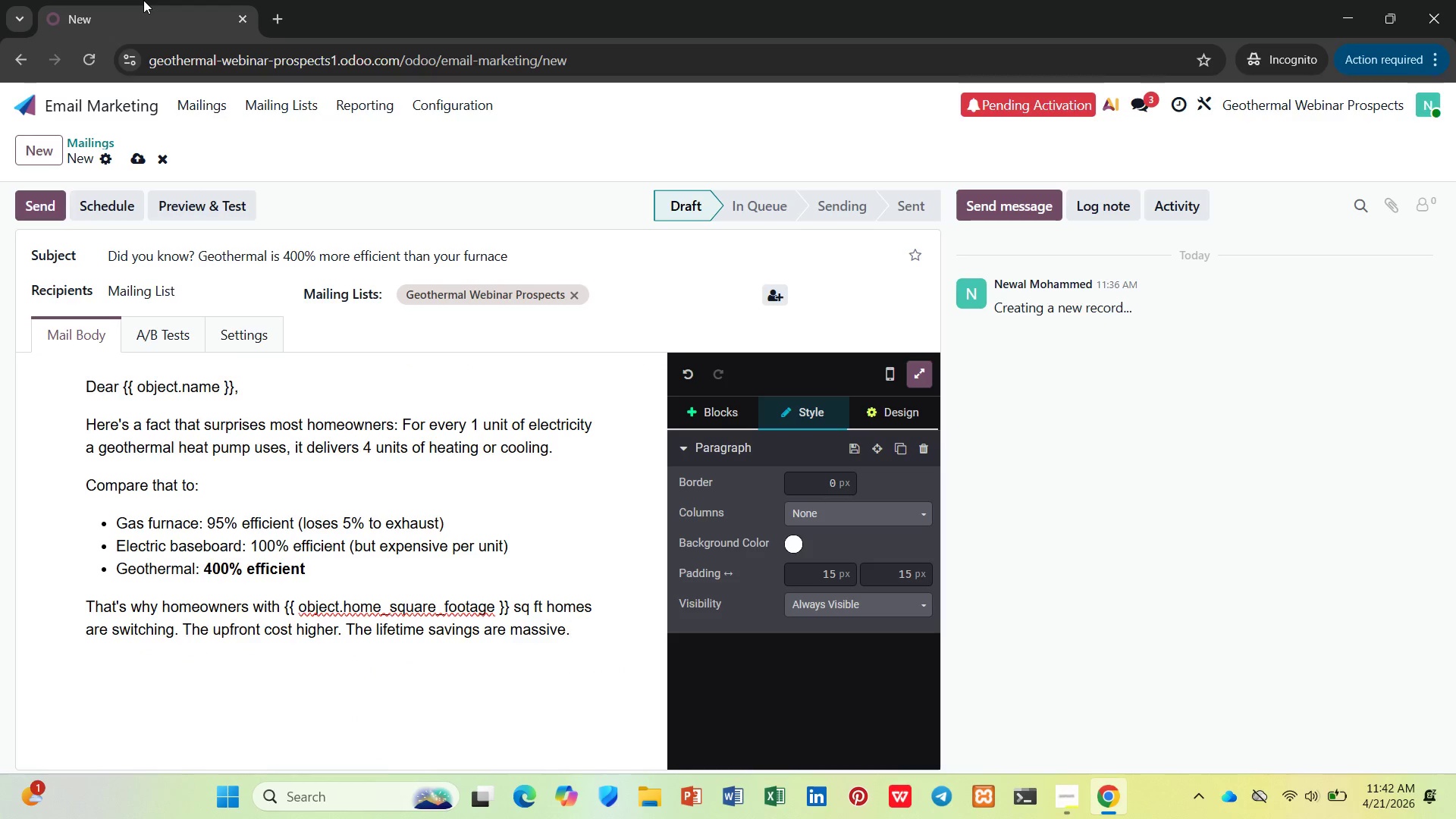 
key(Enter)
 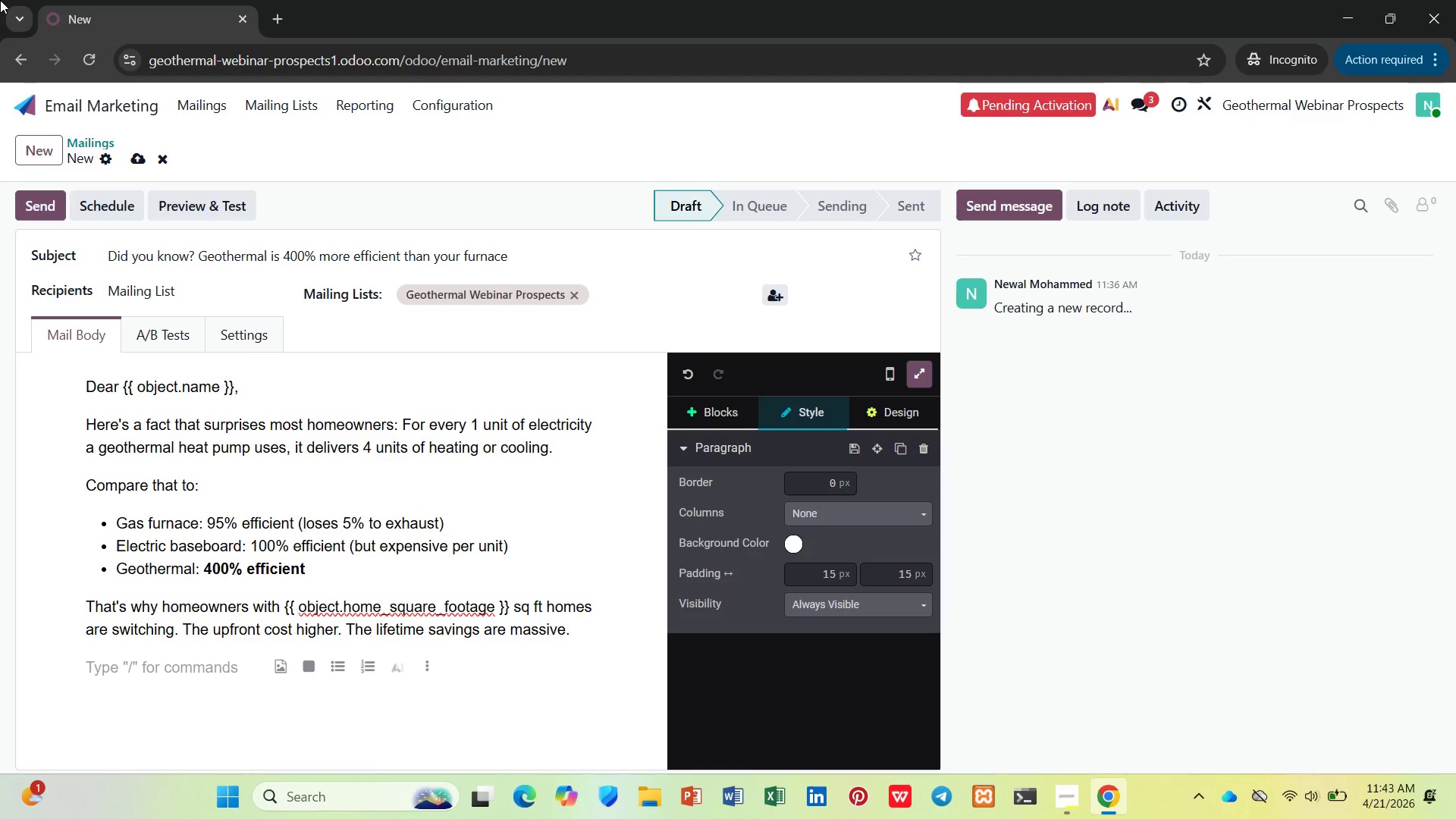 
wait(33.88)
 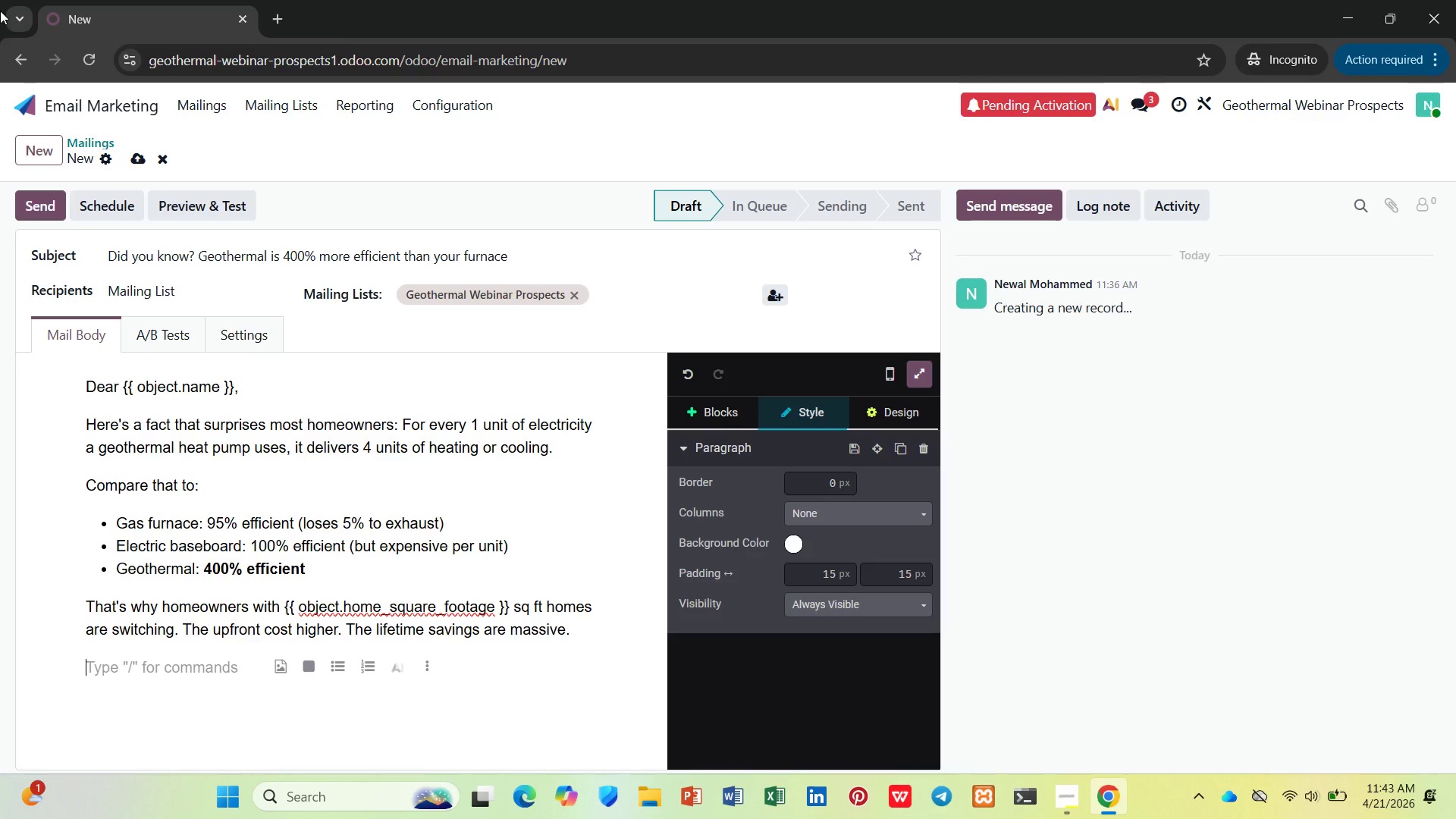 
key(Control+B)
 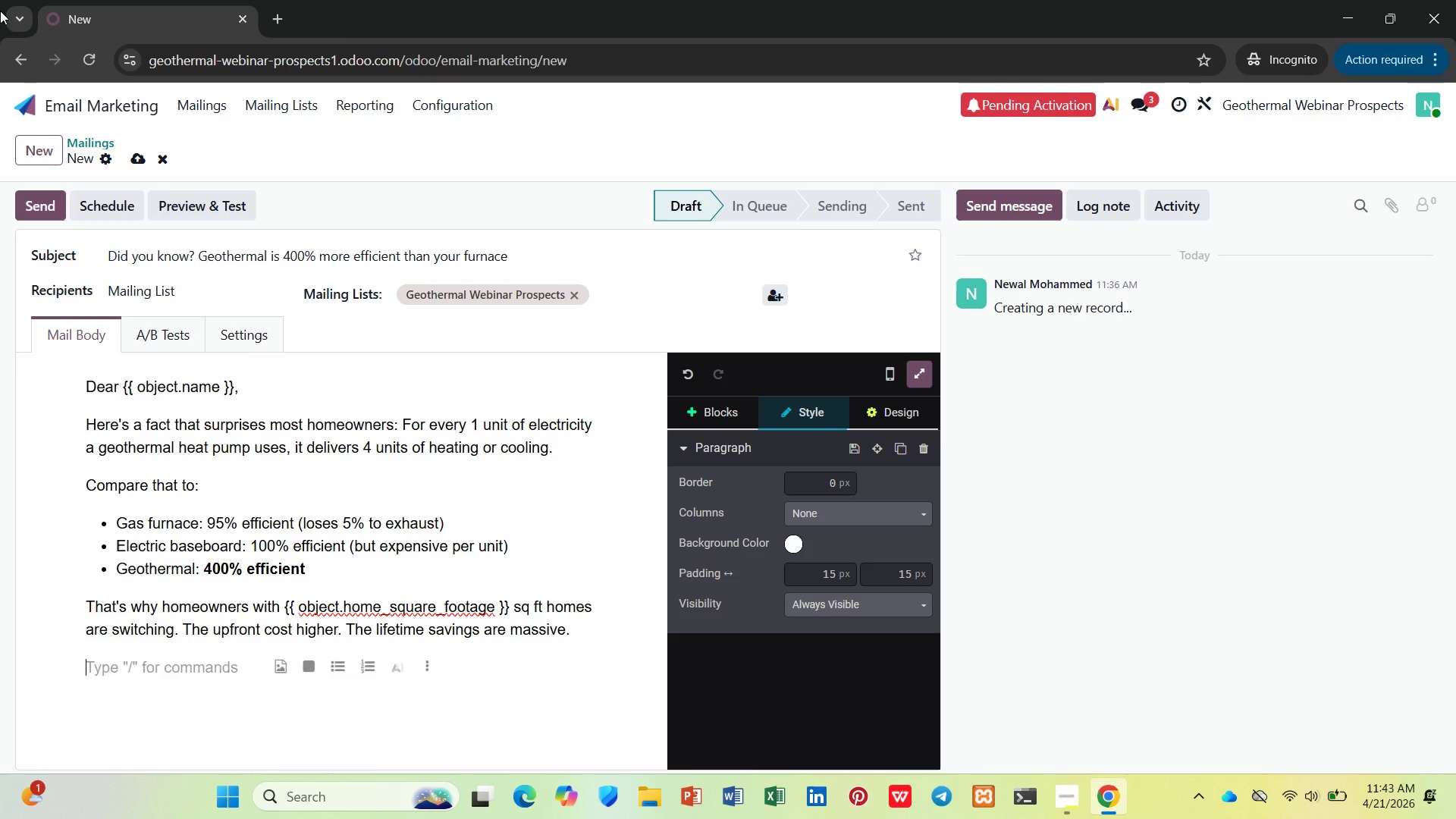 
type(In )
 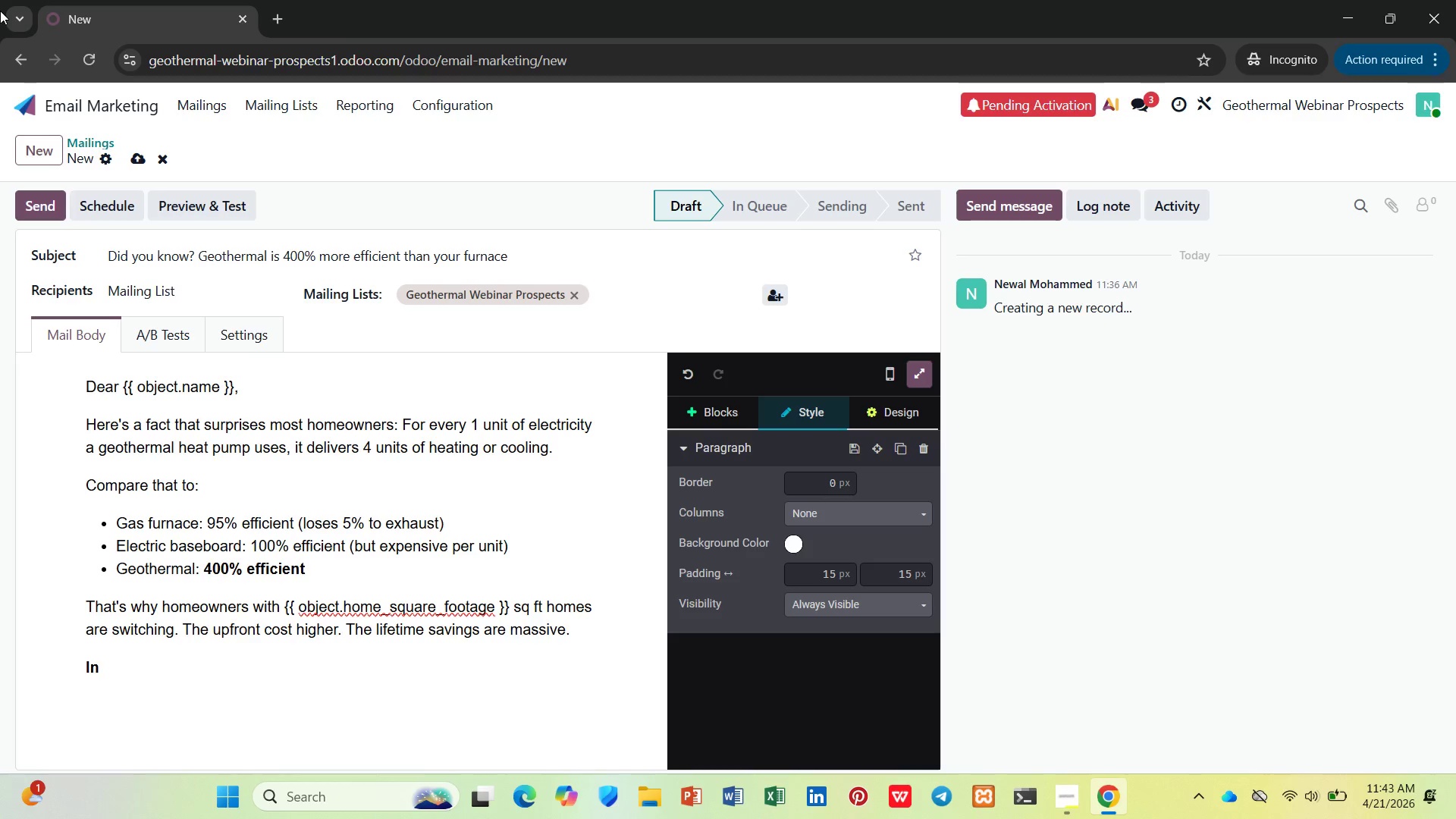 
wait(35.34)
 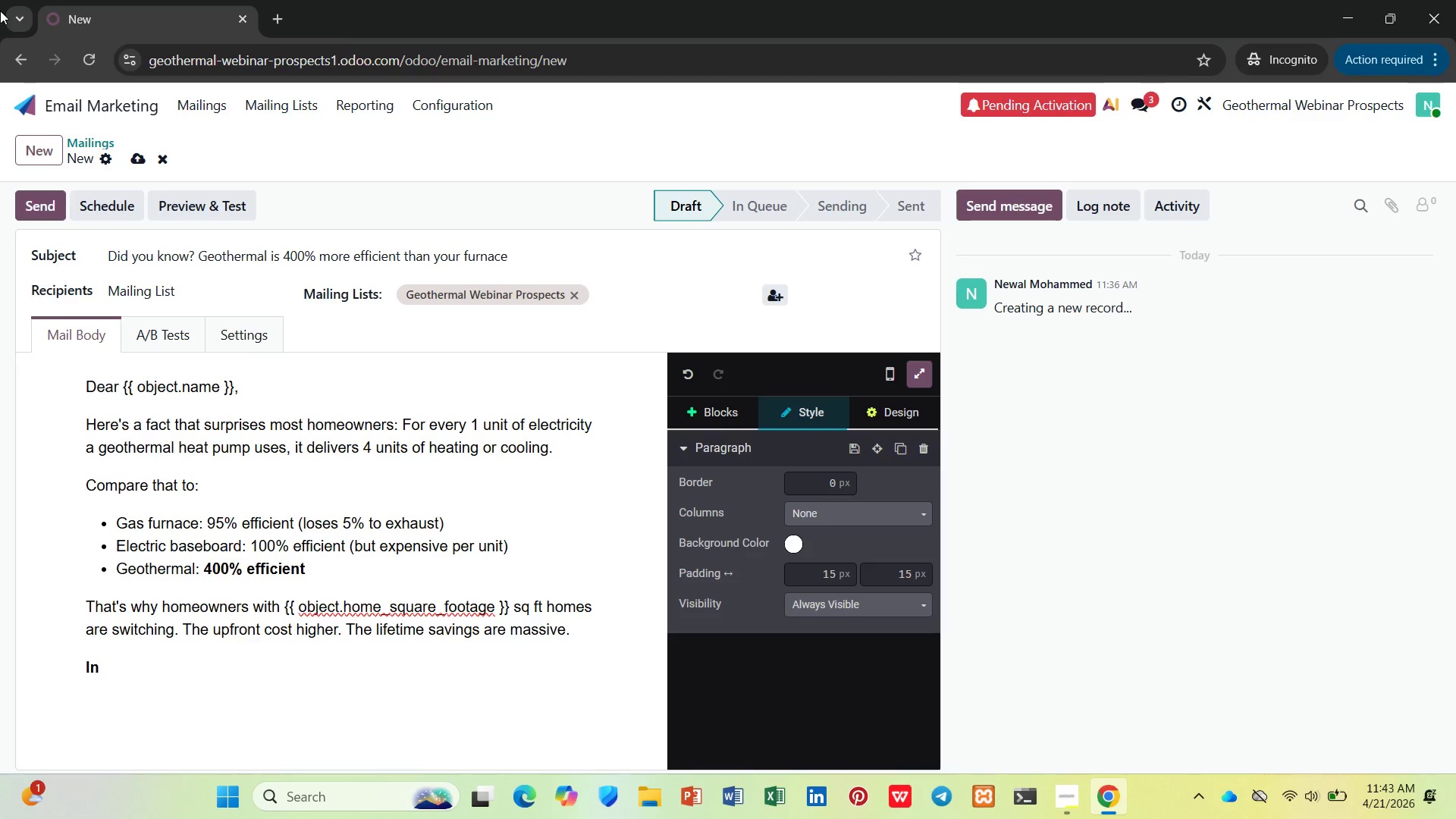 
type(our )
 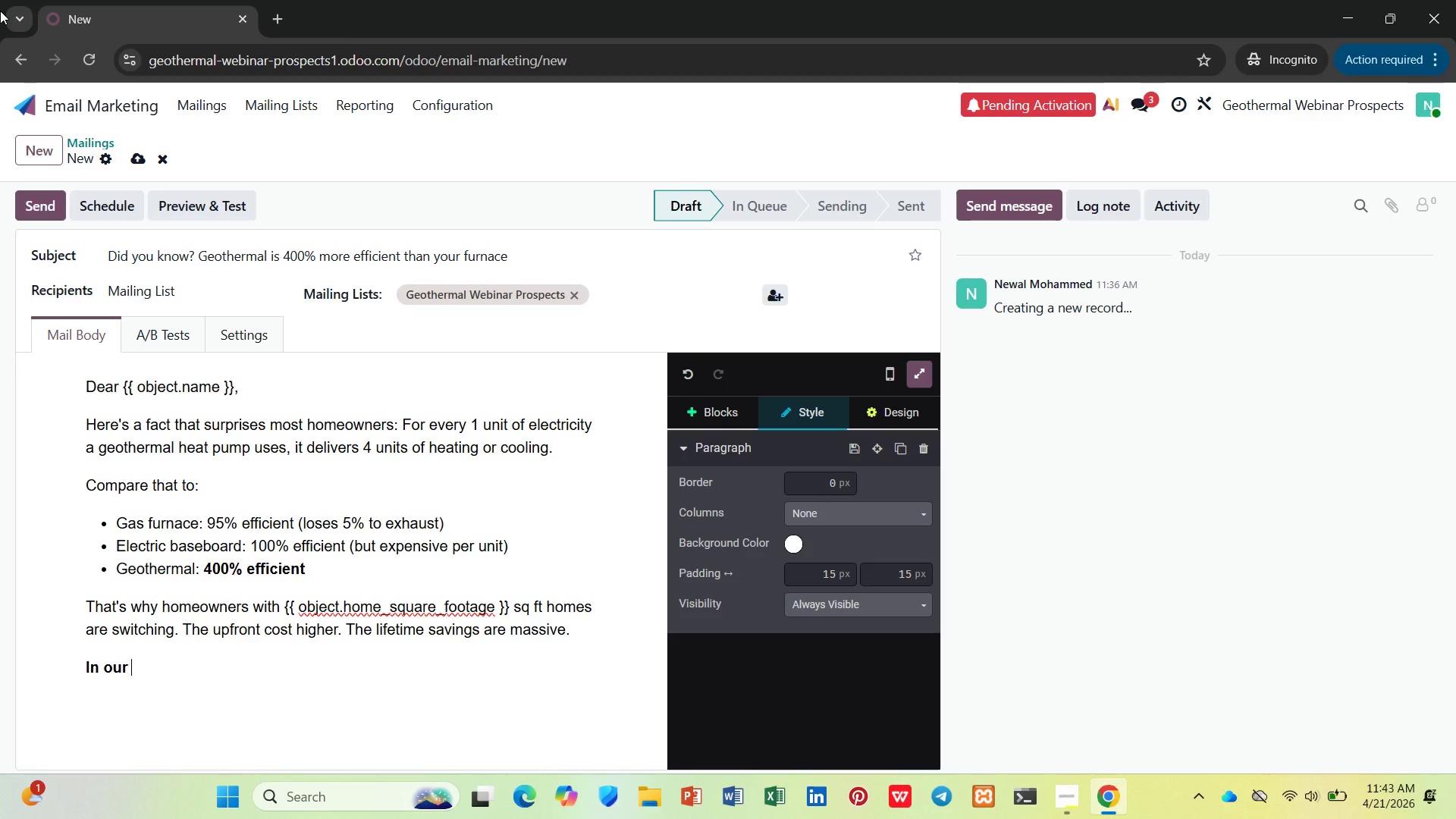 
type(webna)
key(Backspace)
key(Backspace)
type(inar, )
 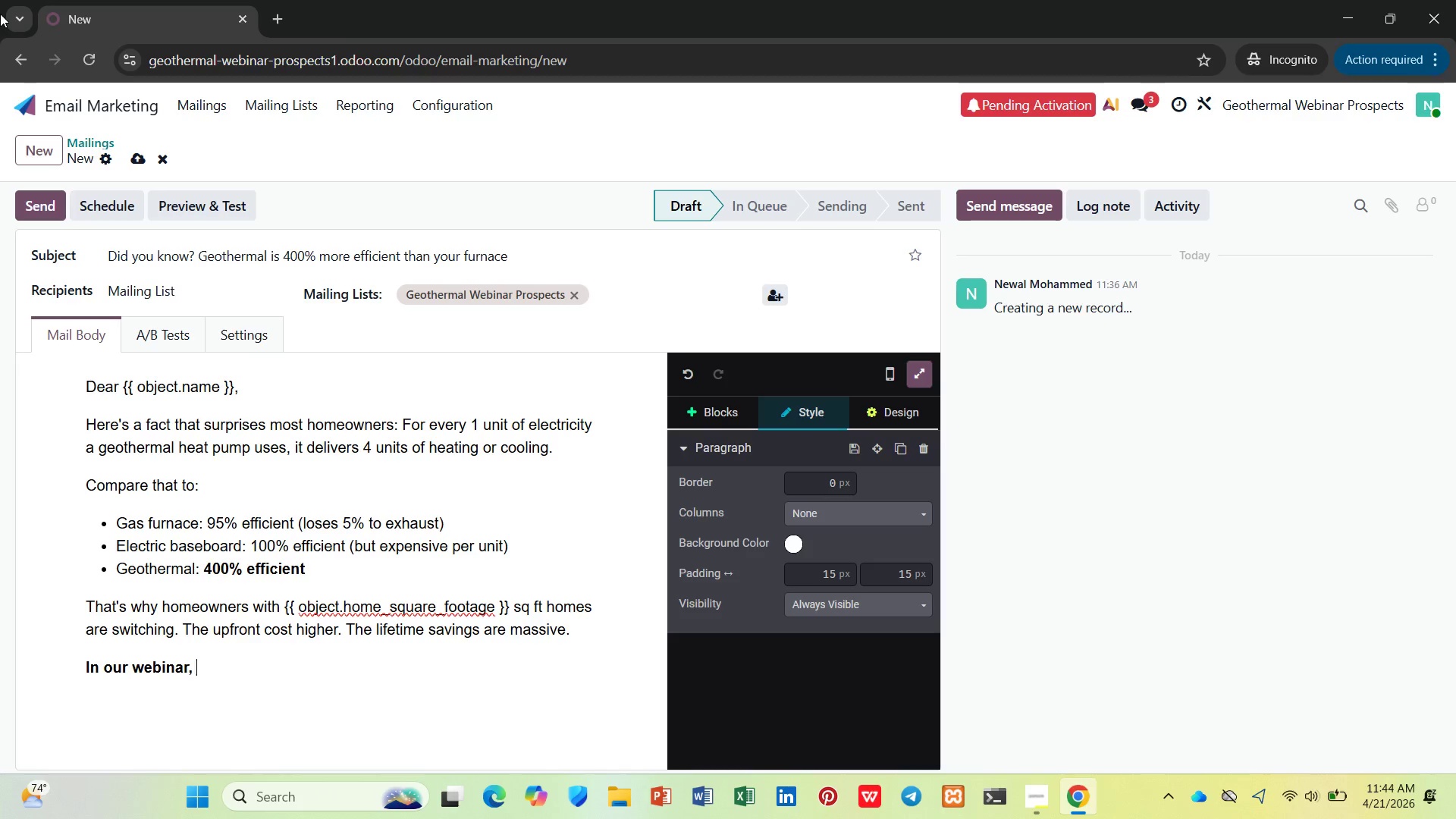 
type(we'll show you:)
 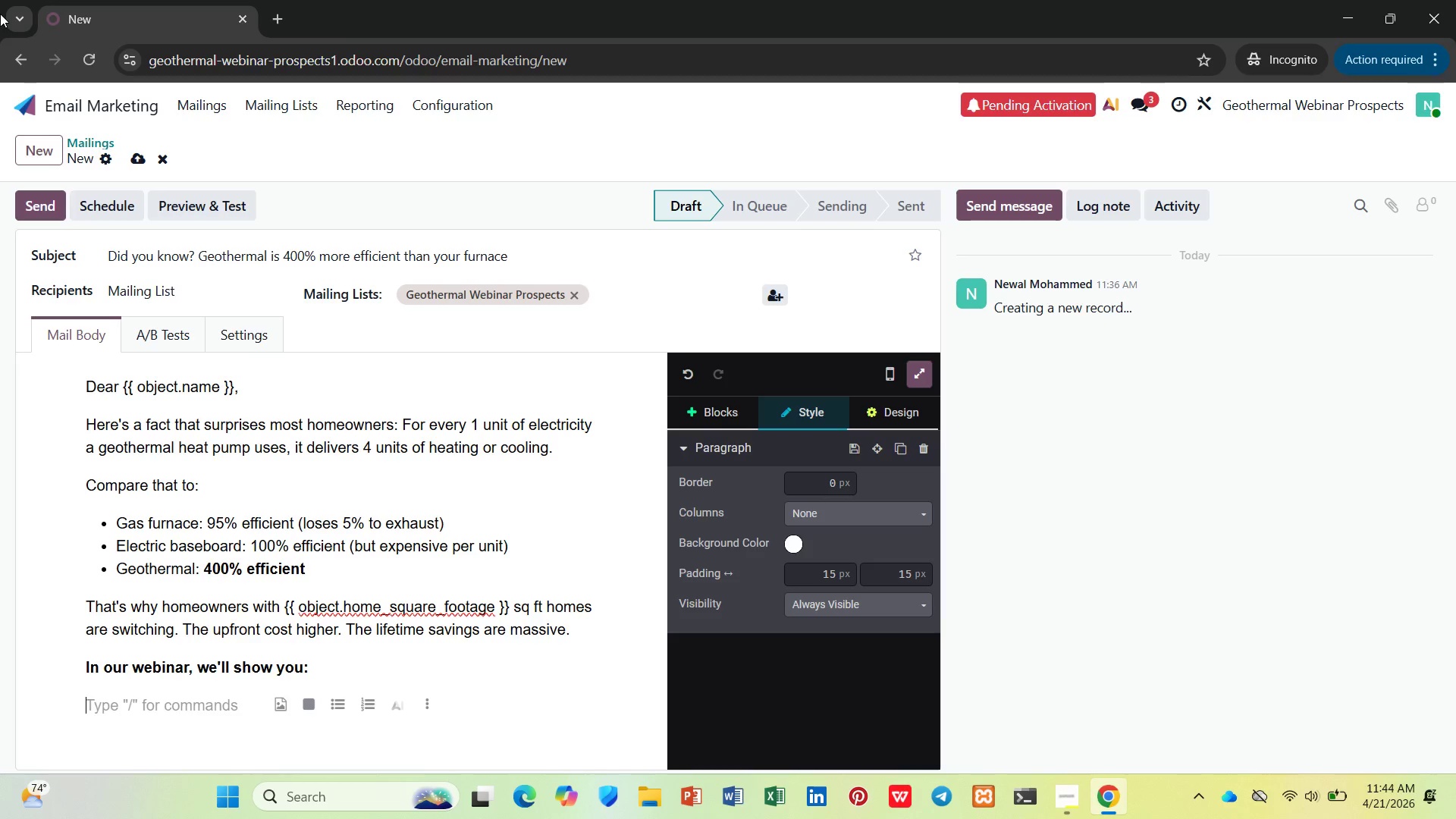 
 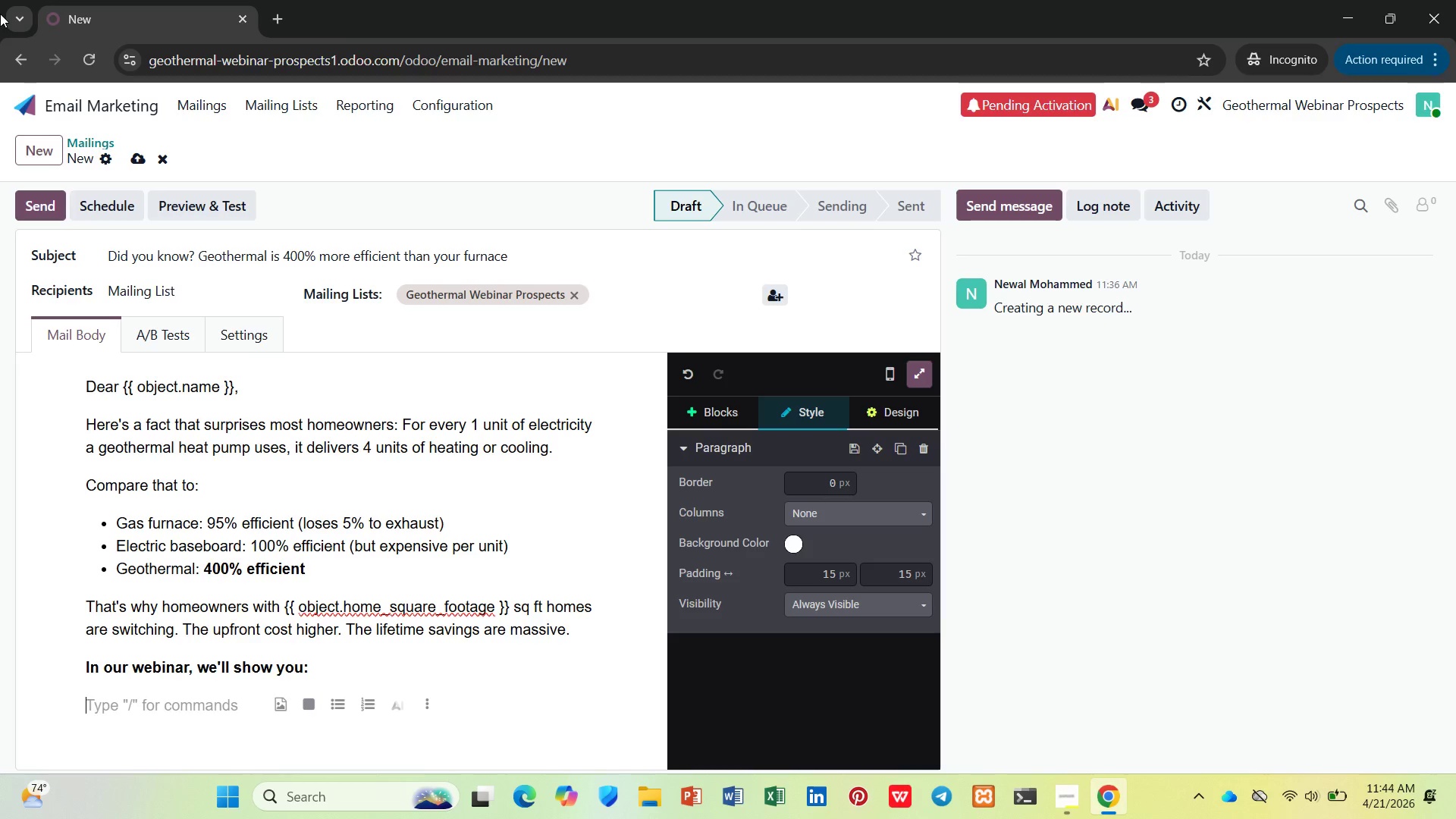 
key(Enter)
 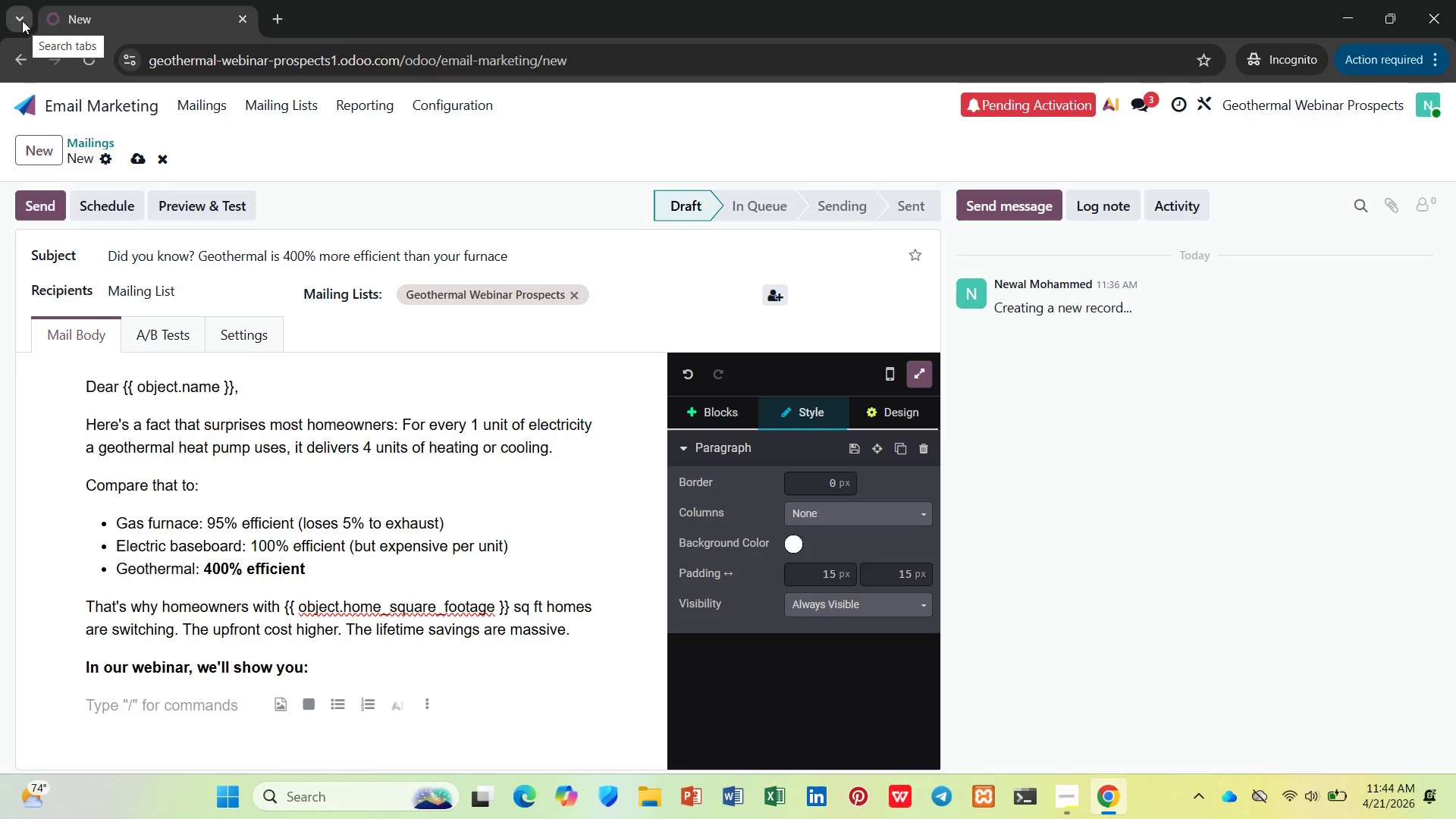 
type(/ul)
 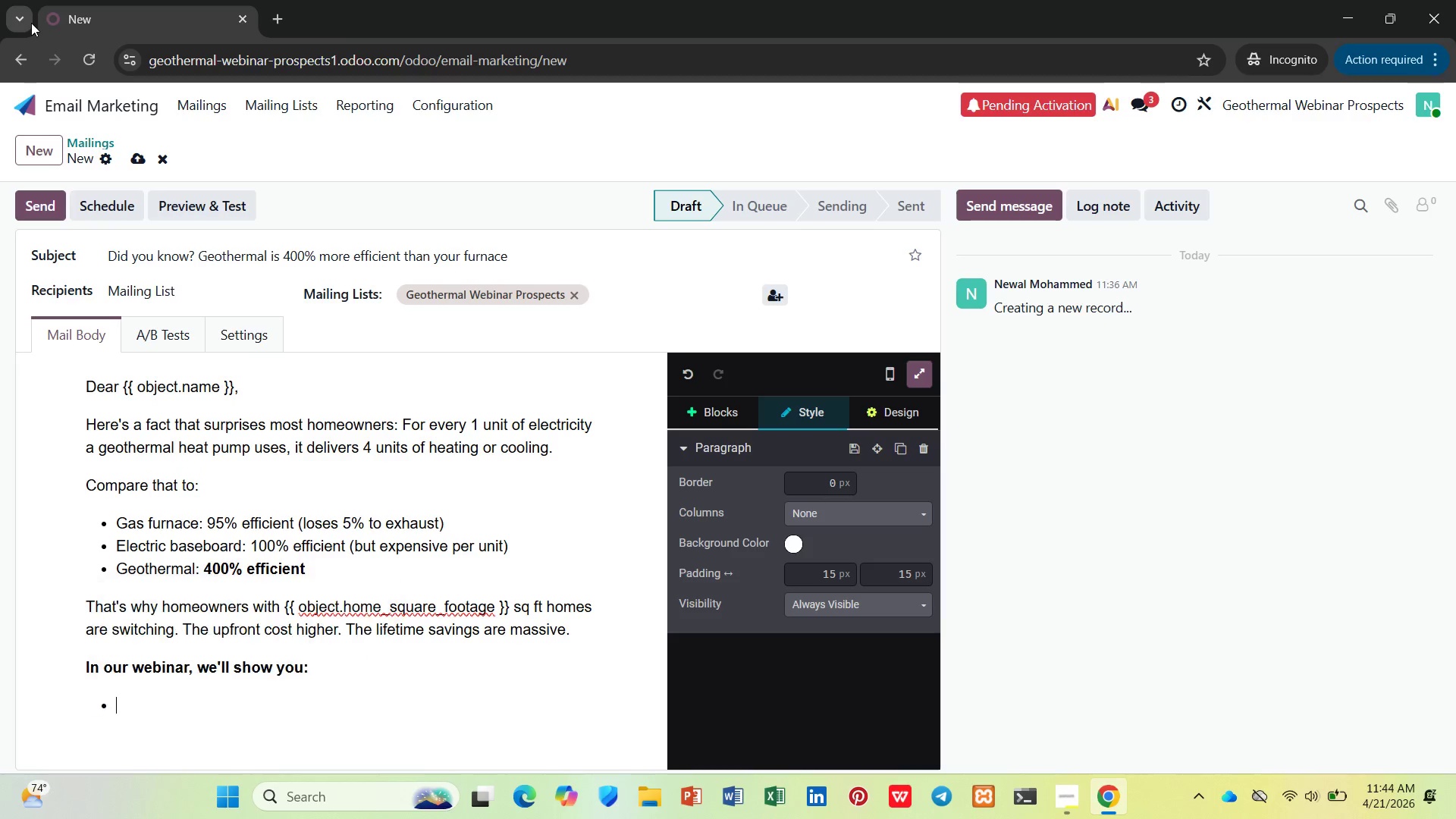 
key(Enter)
 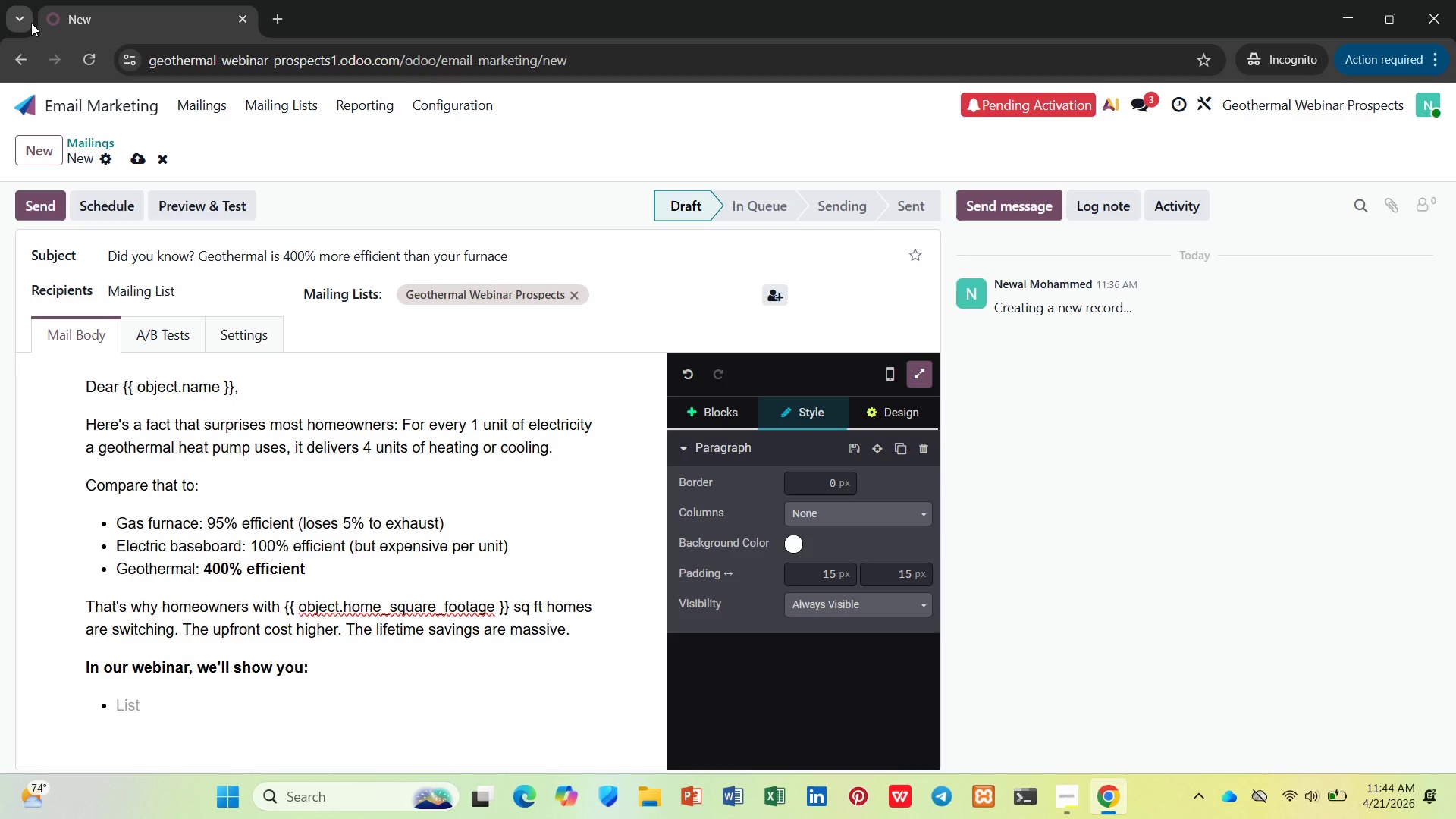 
key(Control+B)
 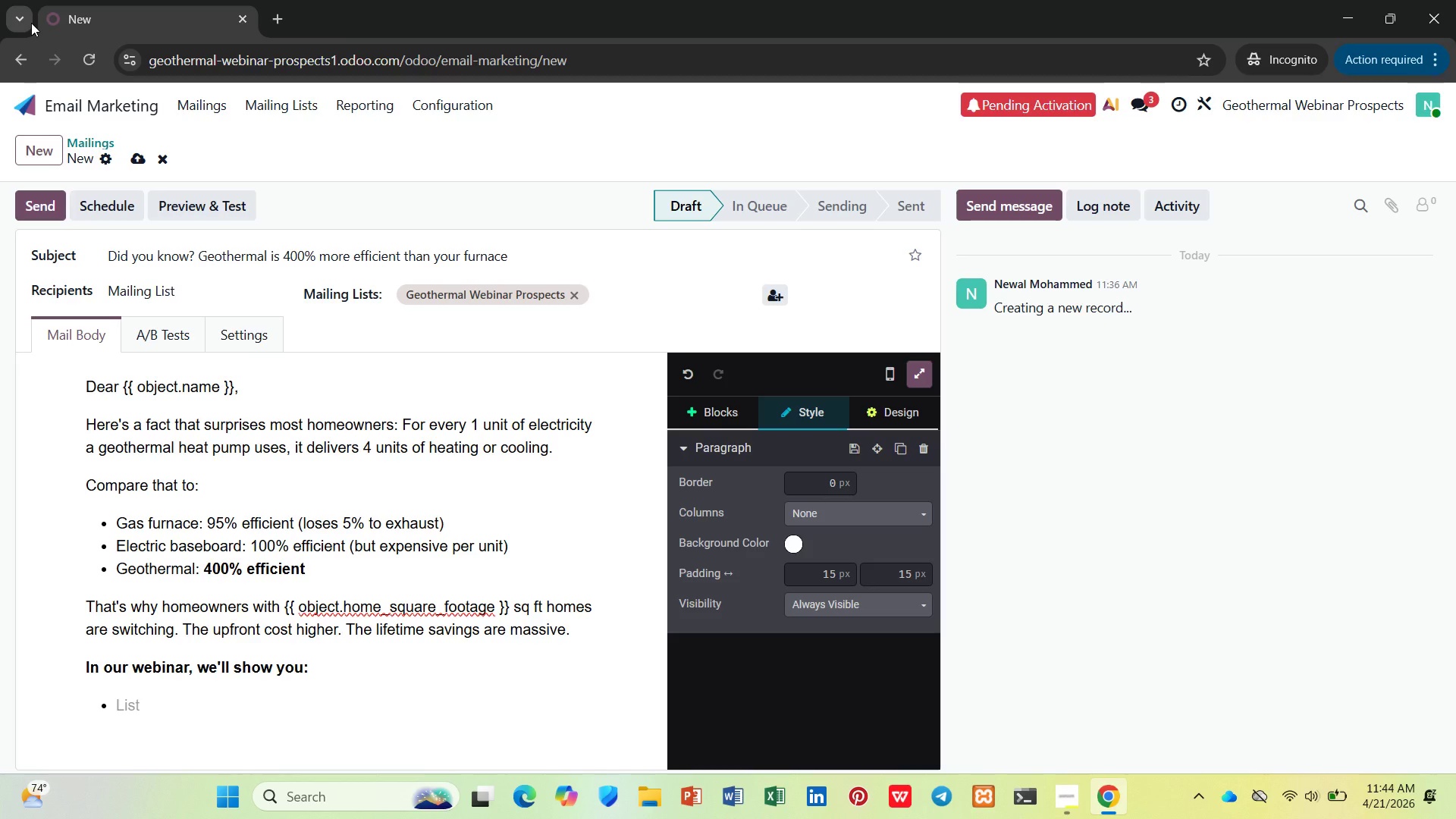 
wait(28.05)
 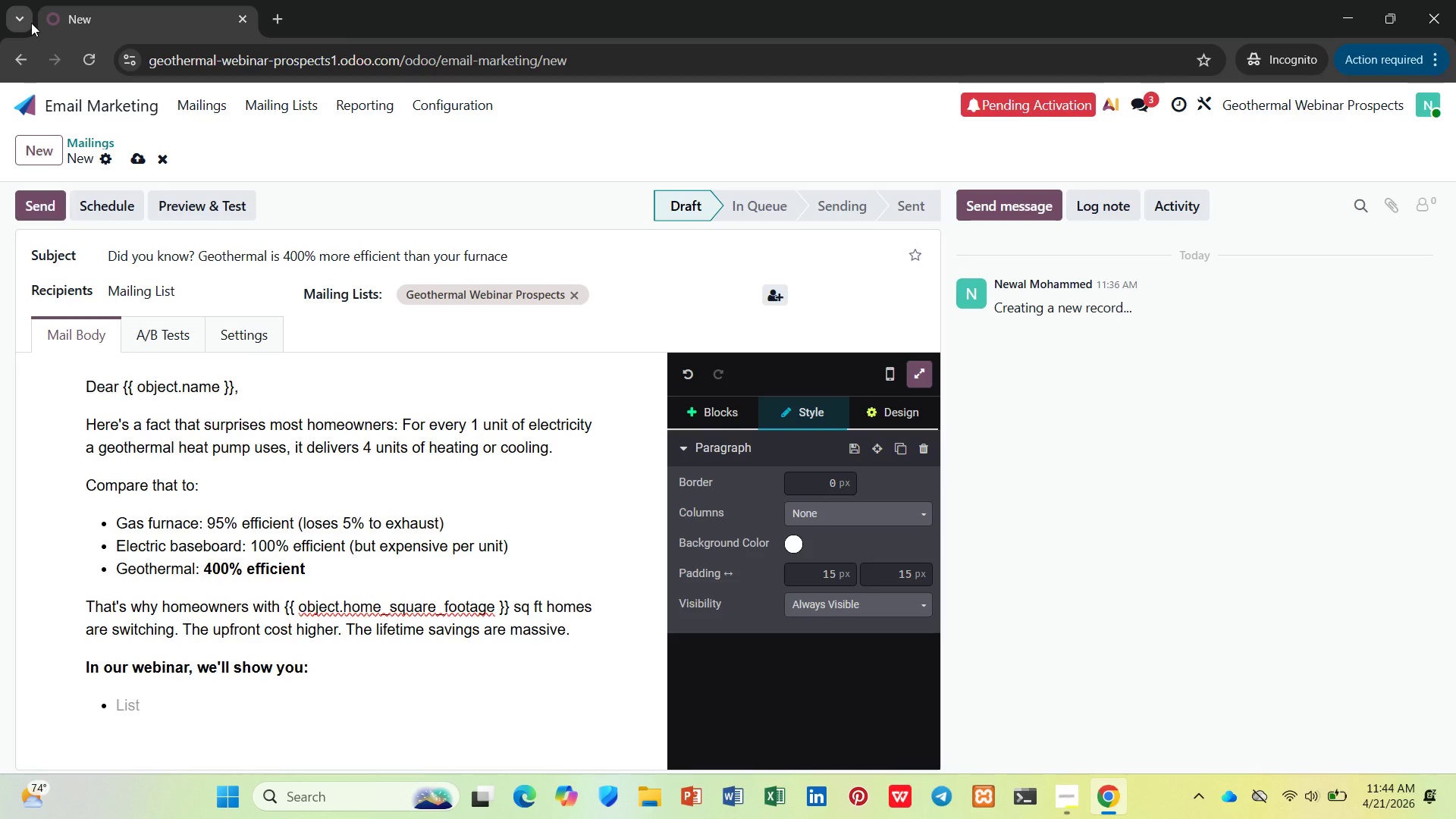 
type(The 3 hidden laeks )
key(Backspace)
key(Backspace)
key(Backspace)
key(Backspace)
key(Backspace)
 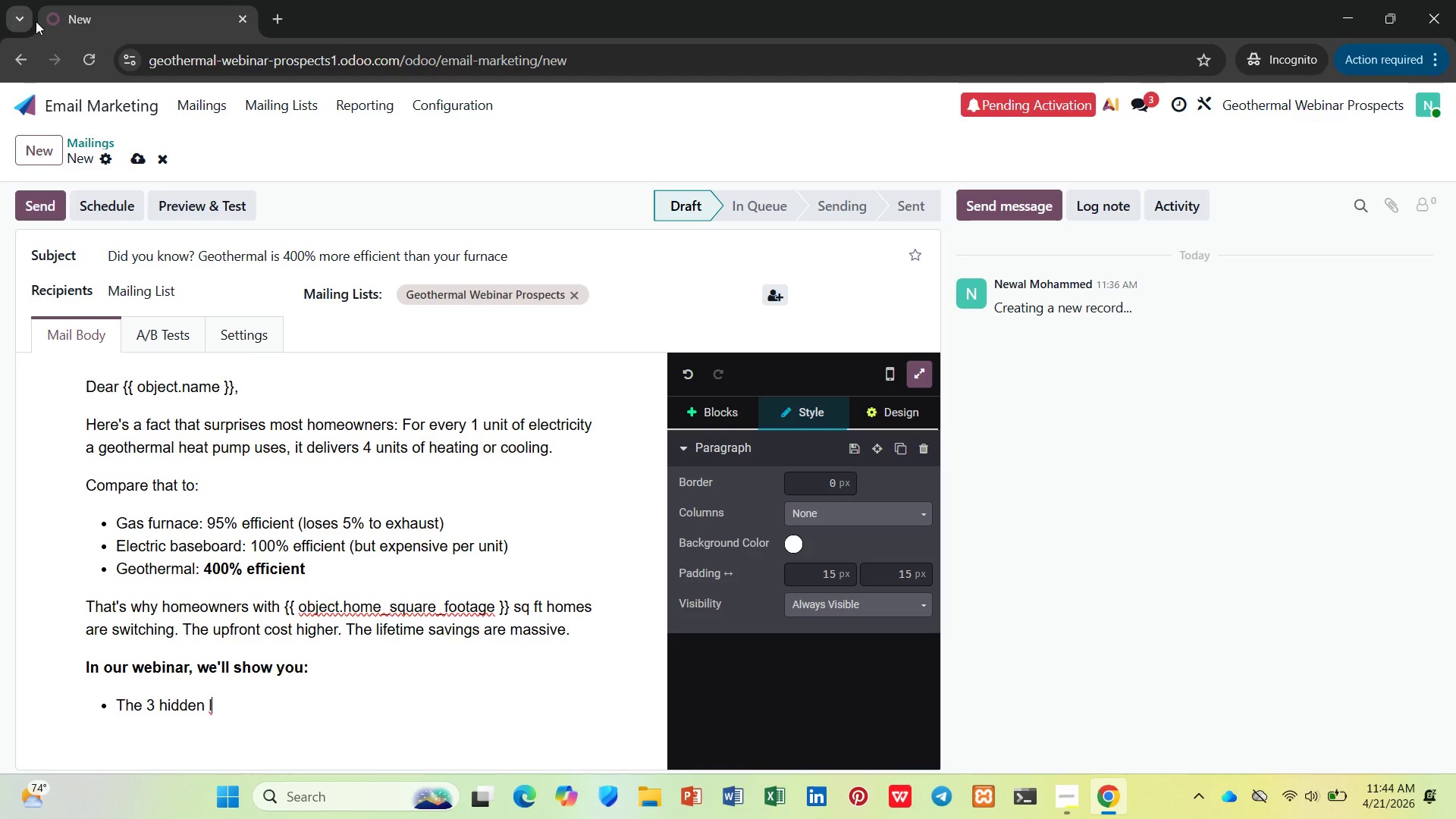 
type(es)
key(Backspace)
type(aks costing yu mony)
 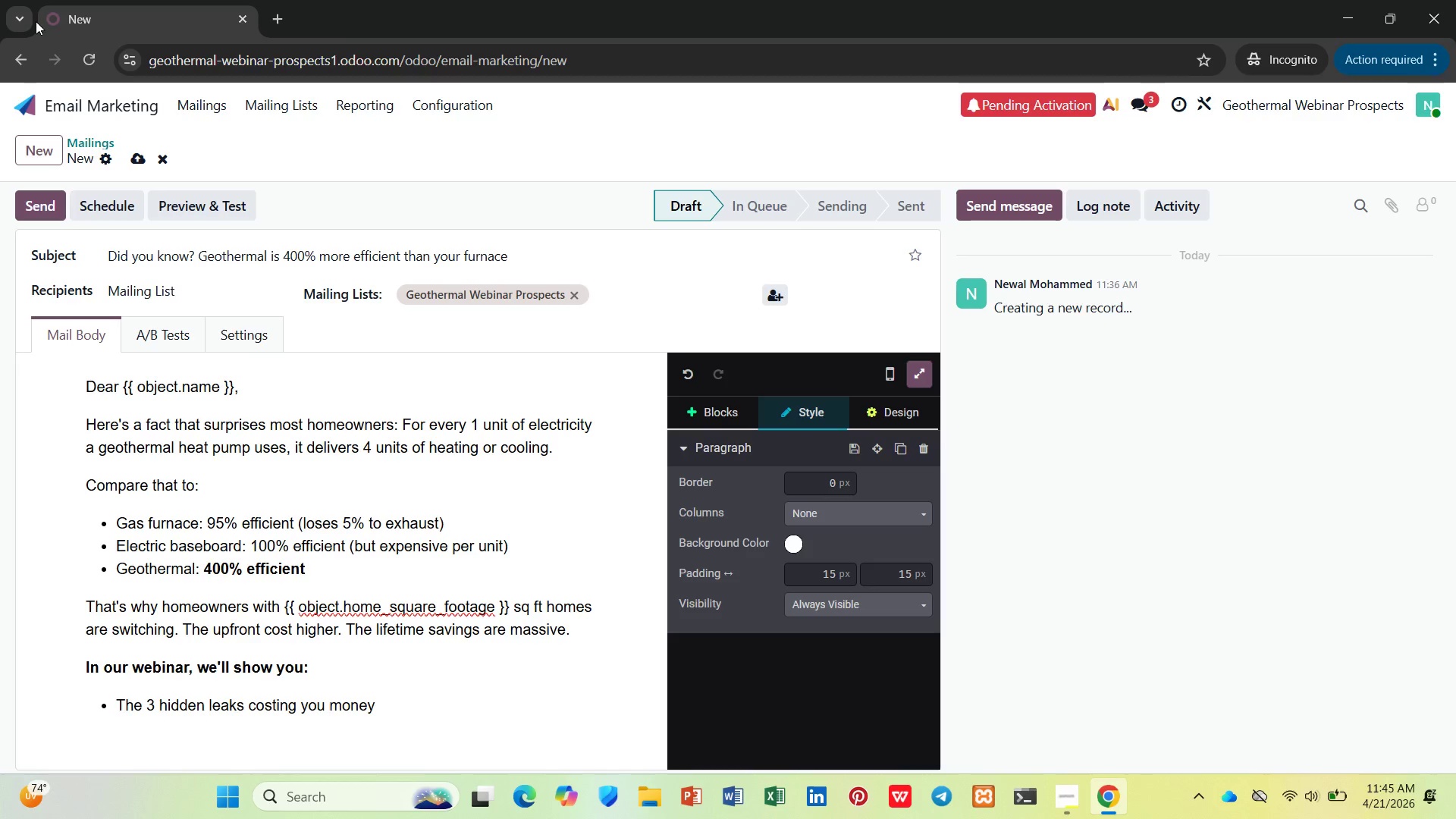 
type( right now)
 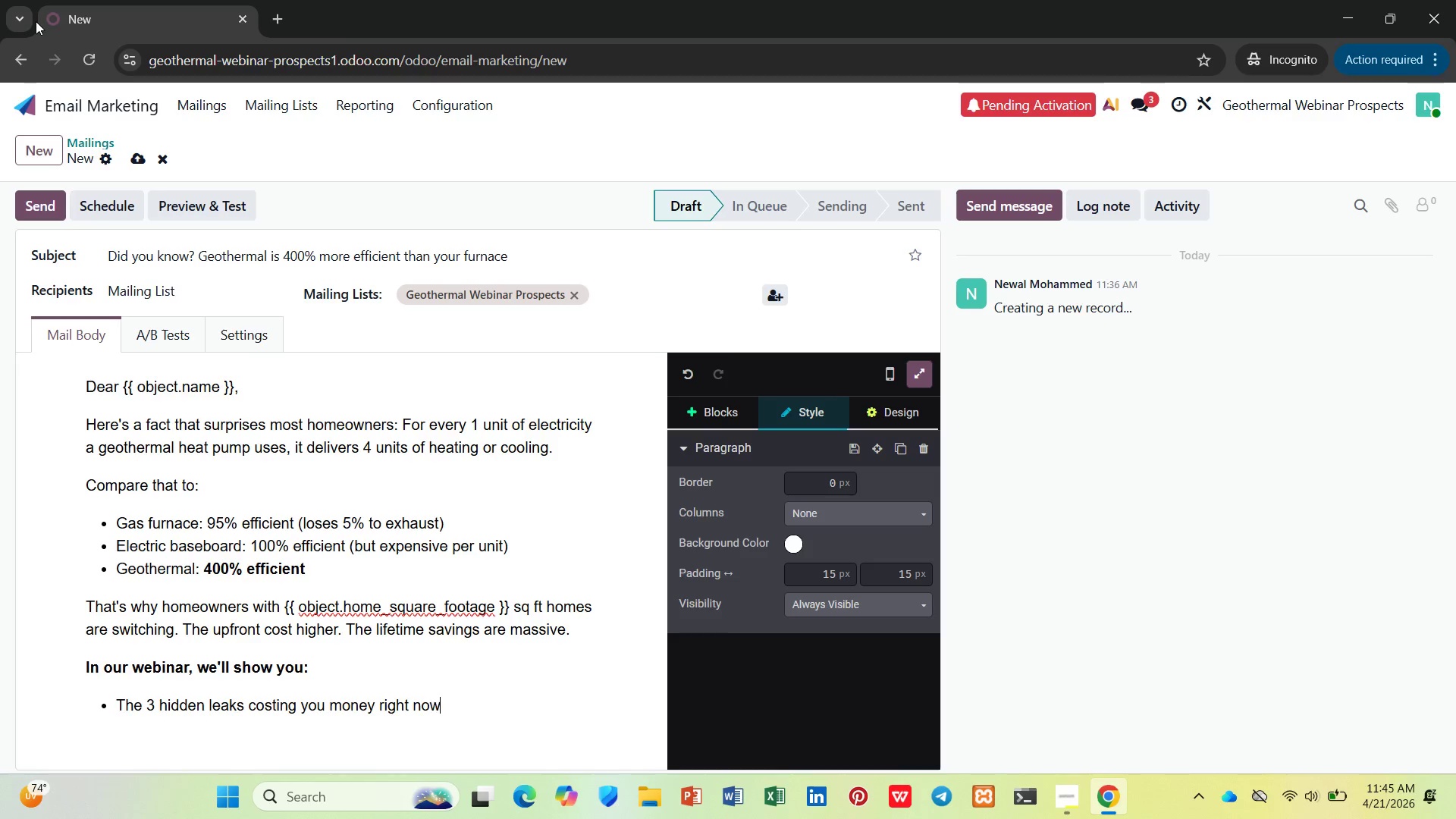 
key(Enter)
 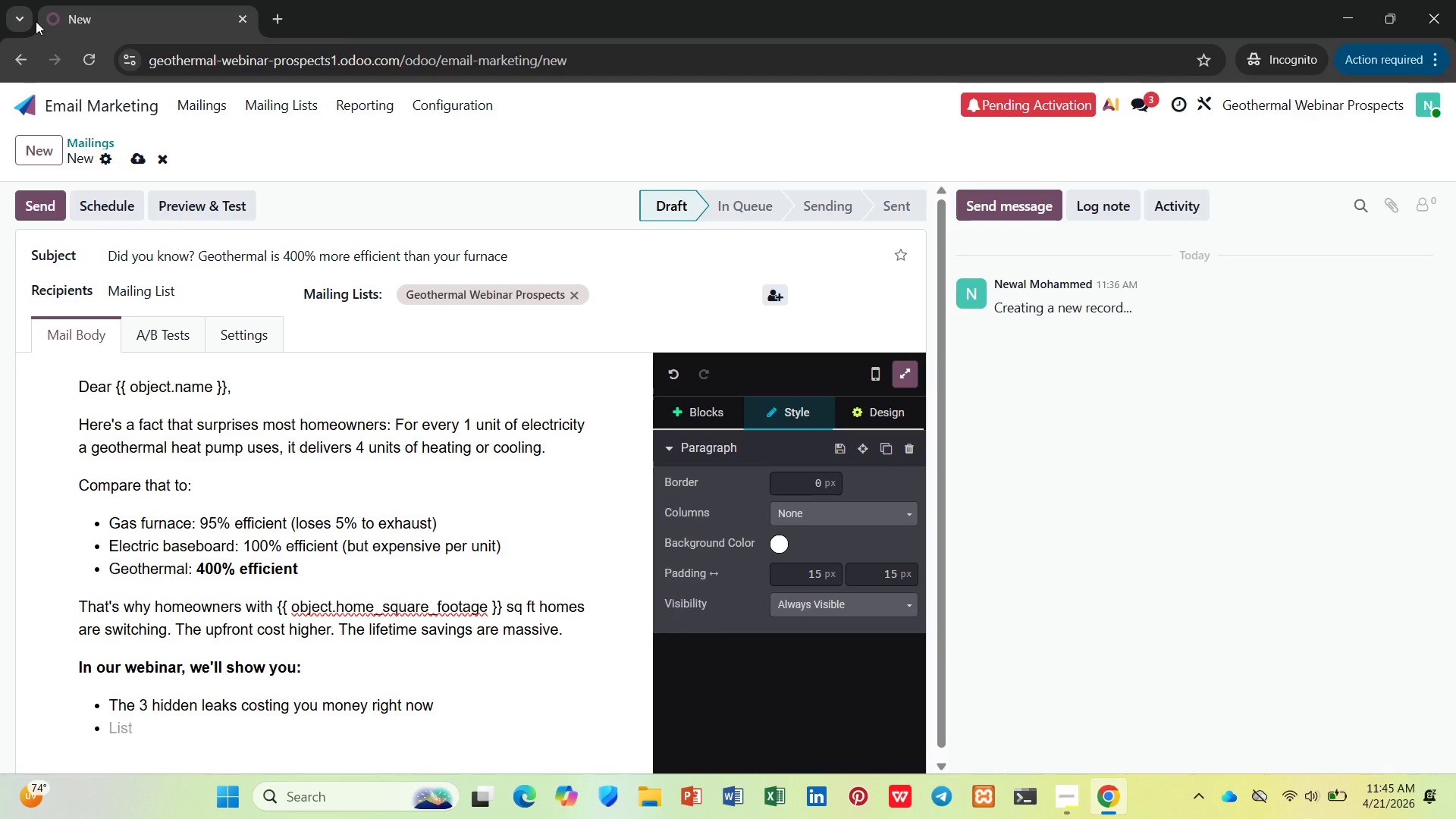 
type(zW)
key(Backspace)
key(Backspace)
type(Why your solar panels )
 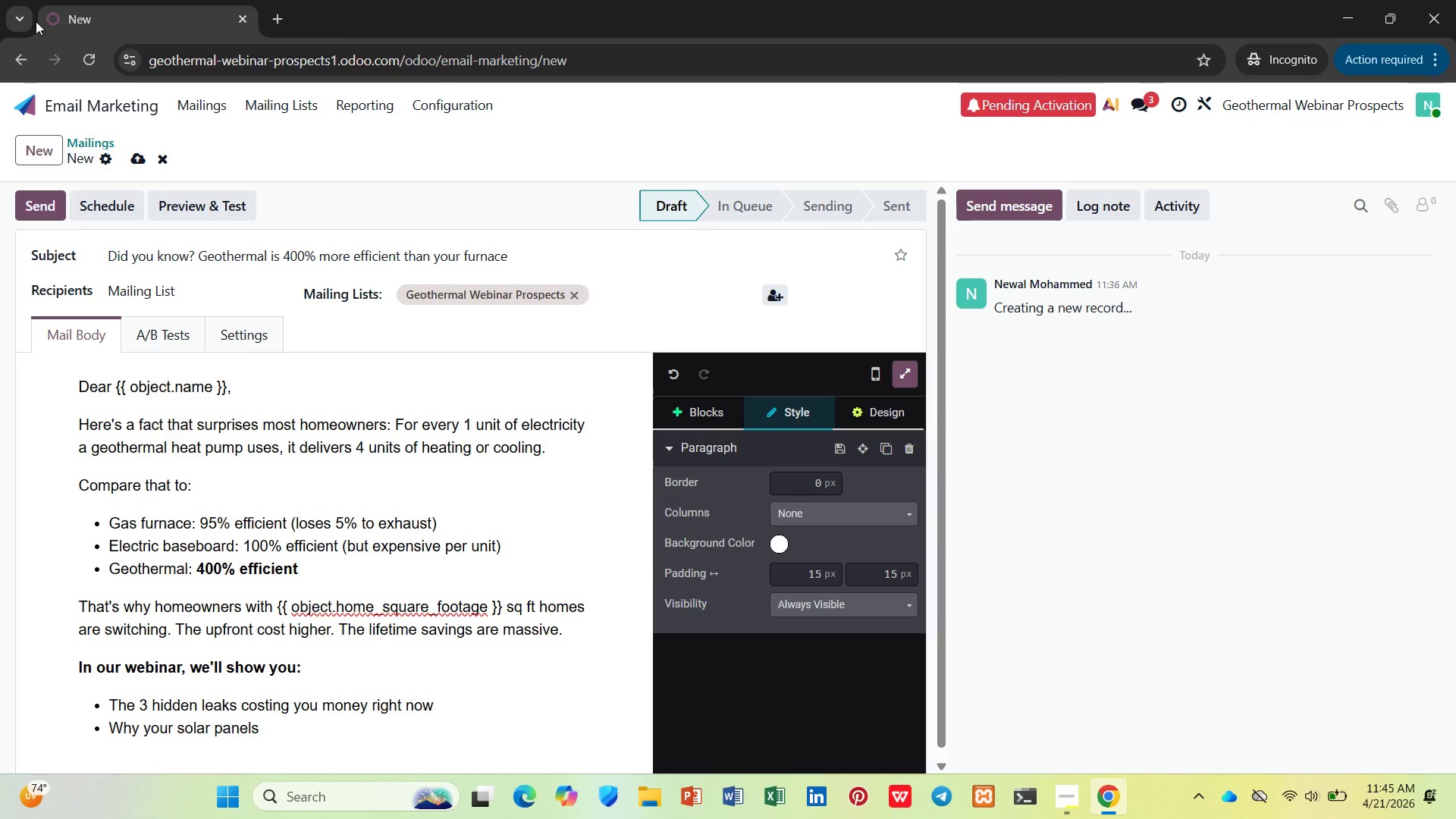 
wait(8.53)
 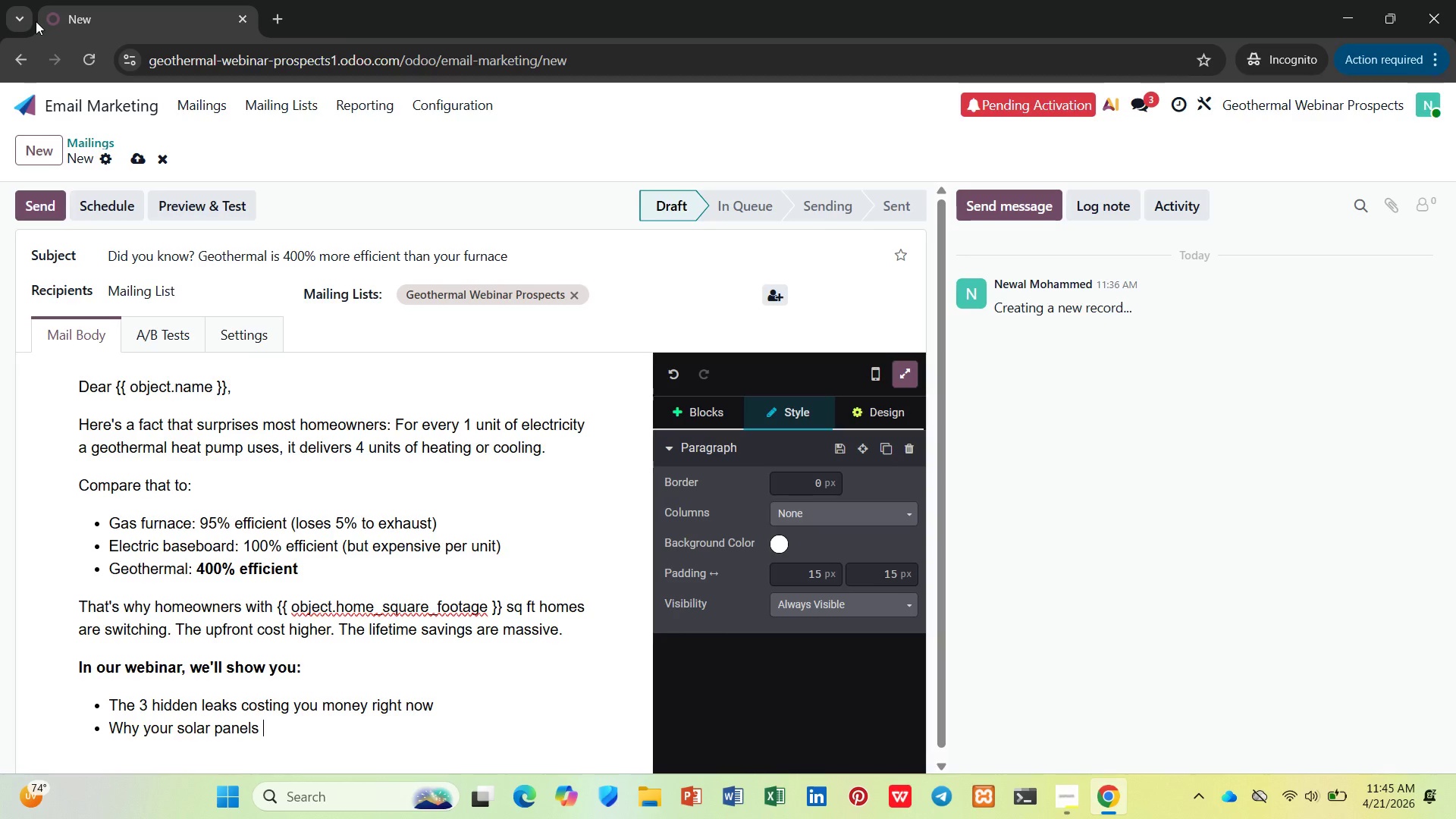 
type(aren't enough for wintr heatinf)
 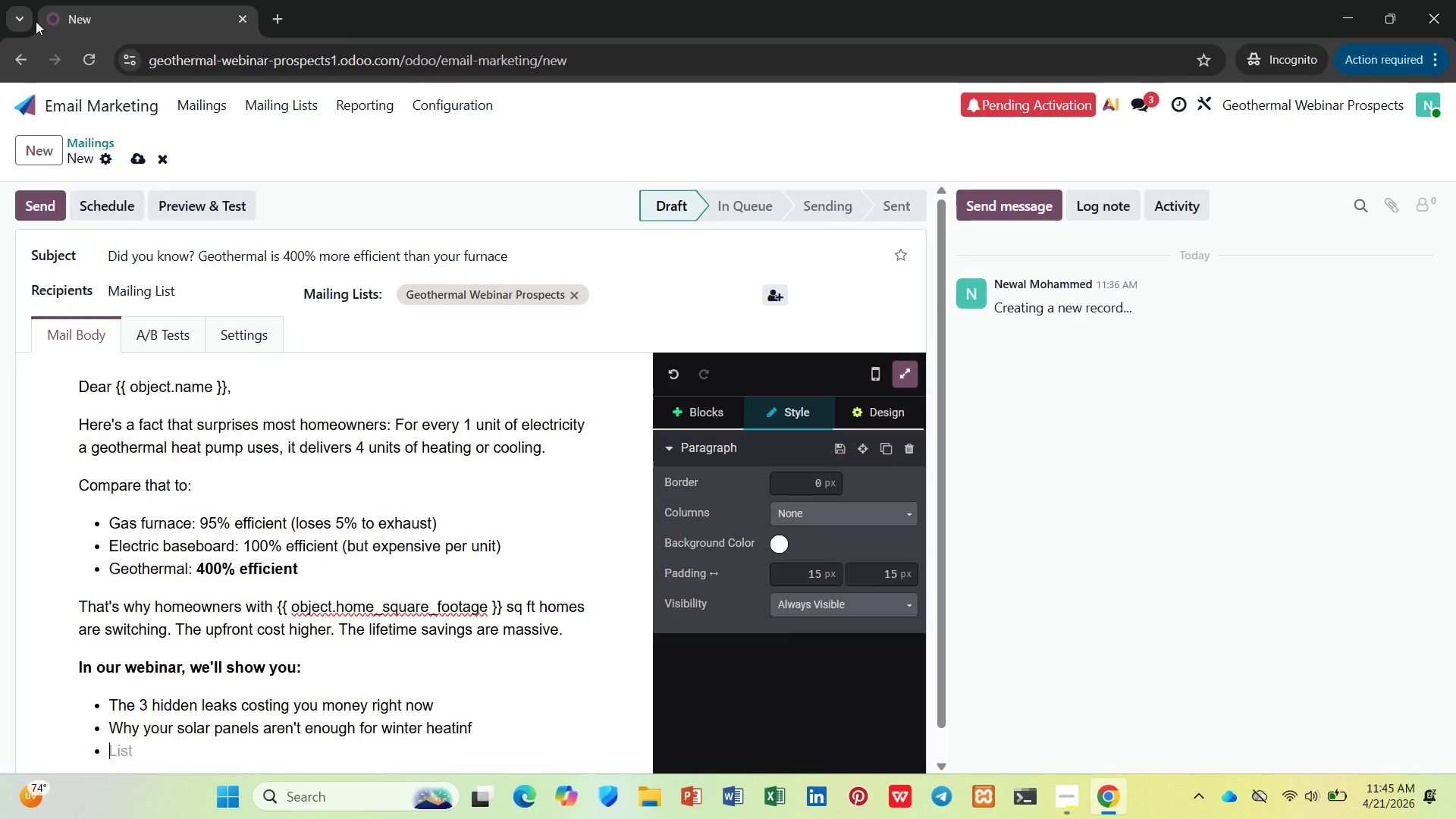 
key(Enter)
 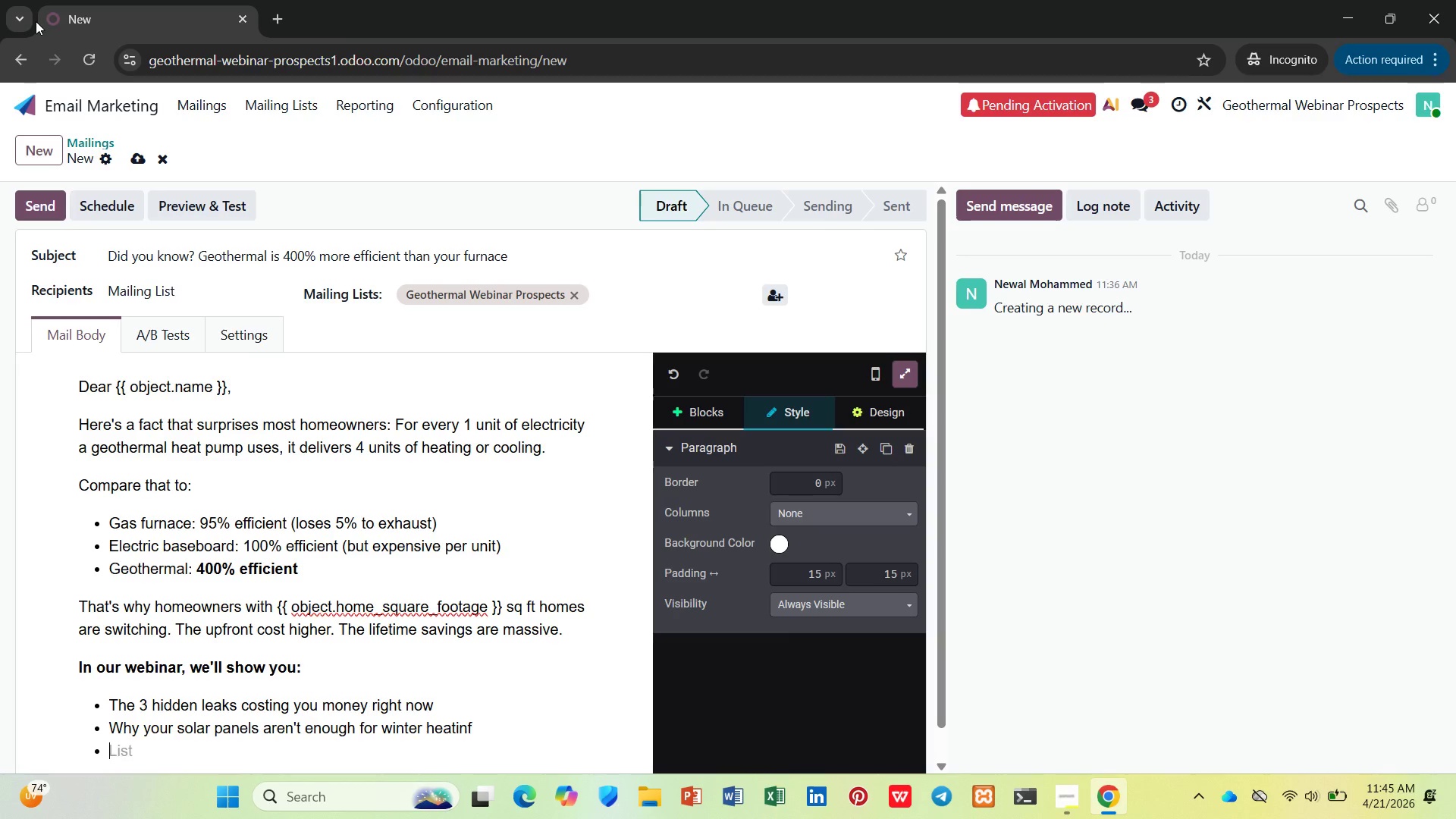 
key(Backspace)
 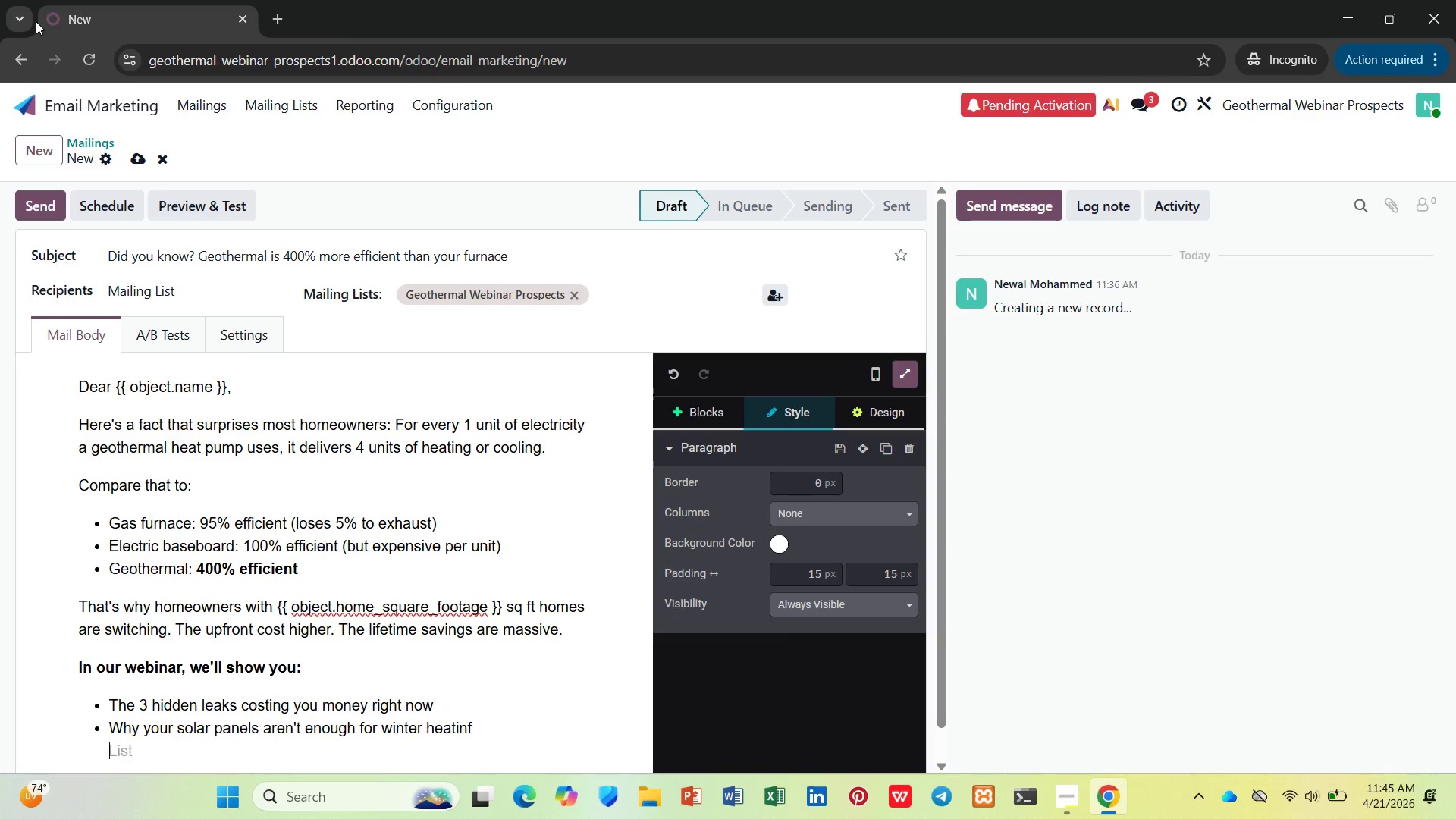 
key(Backspace)
 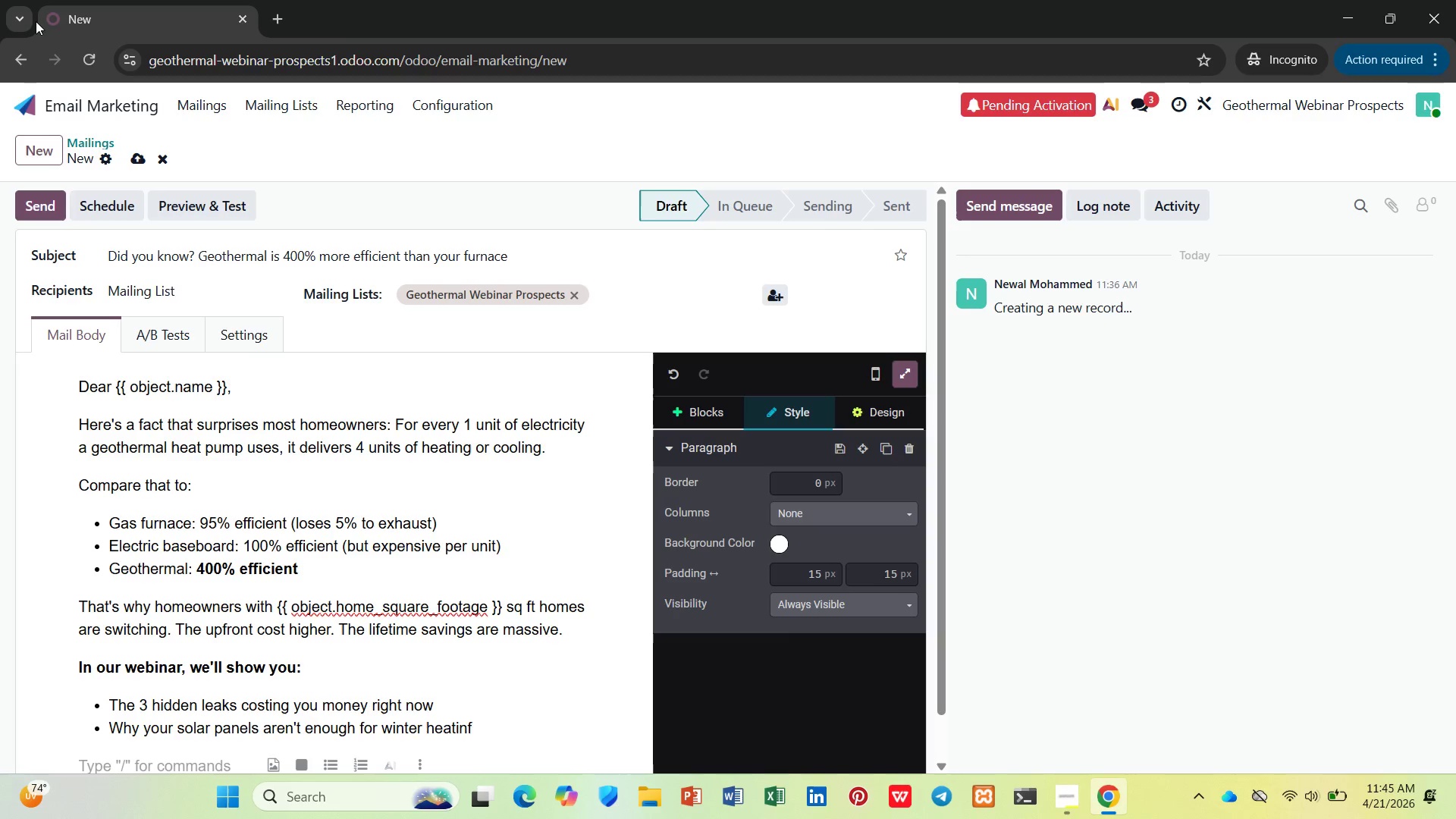 
key(Backspace)
 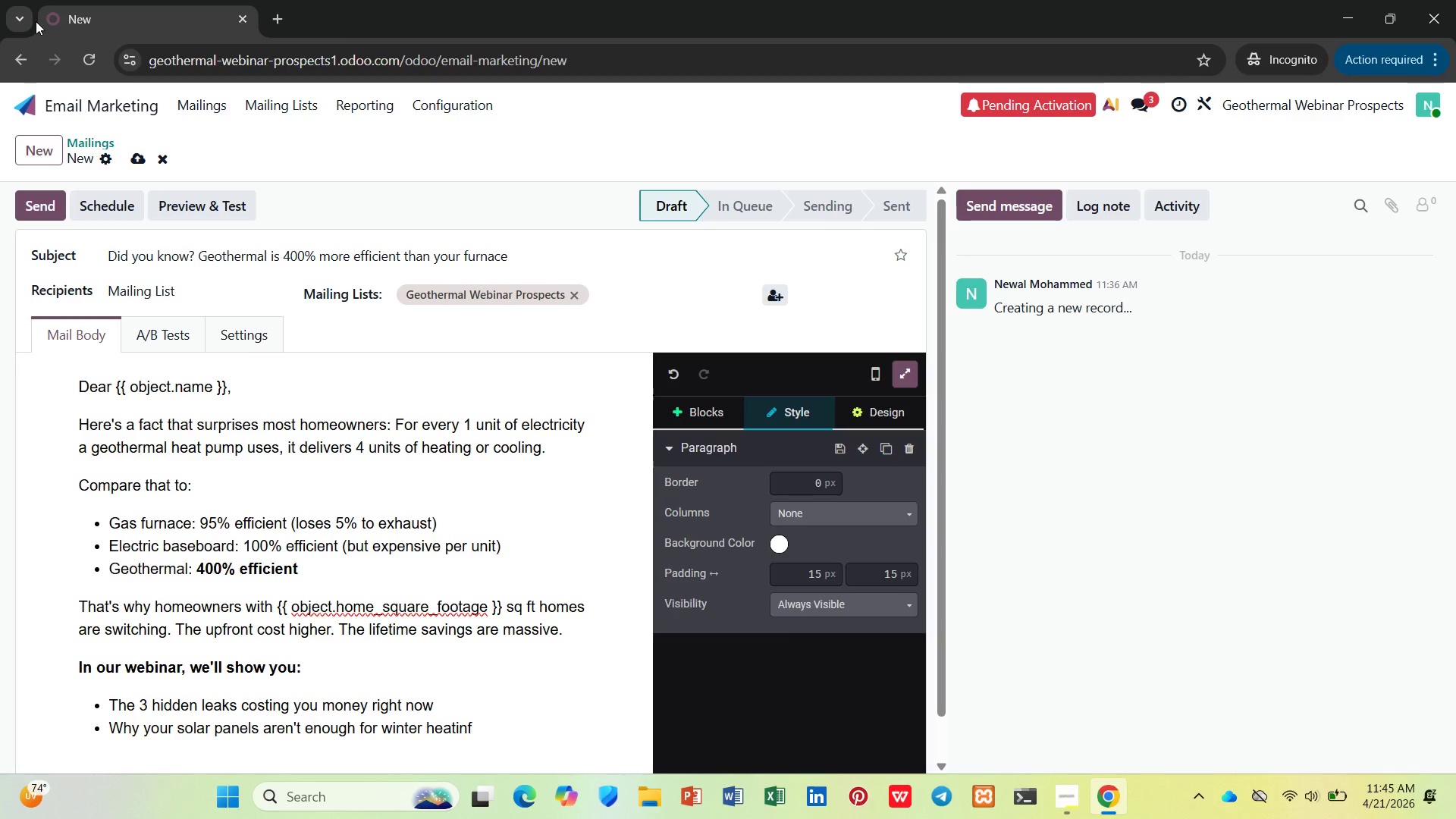 
key(Backspace)
 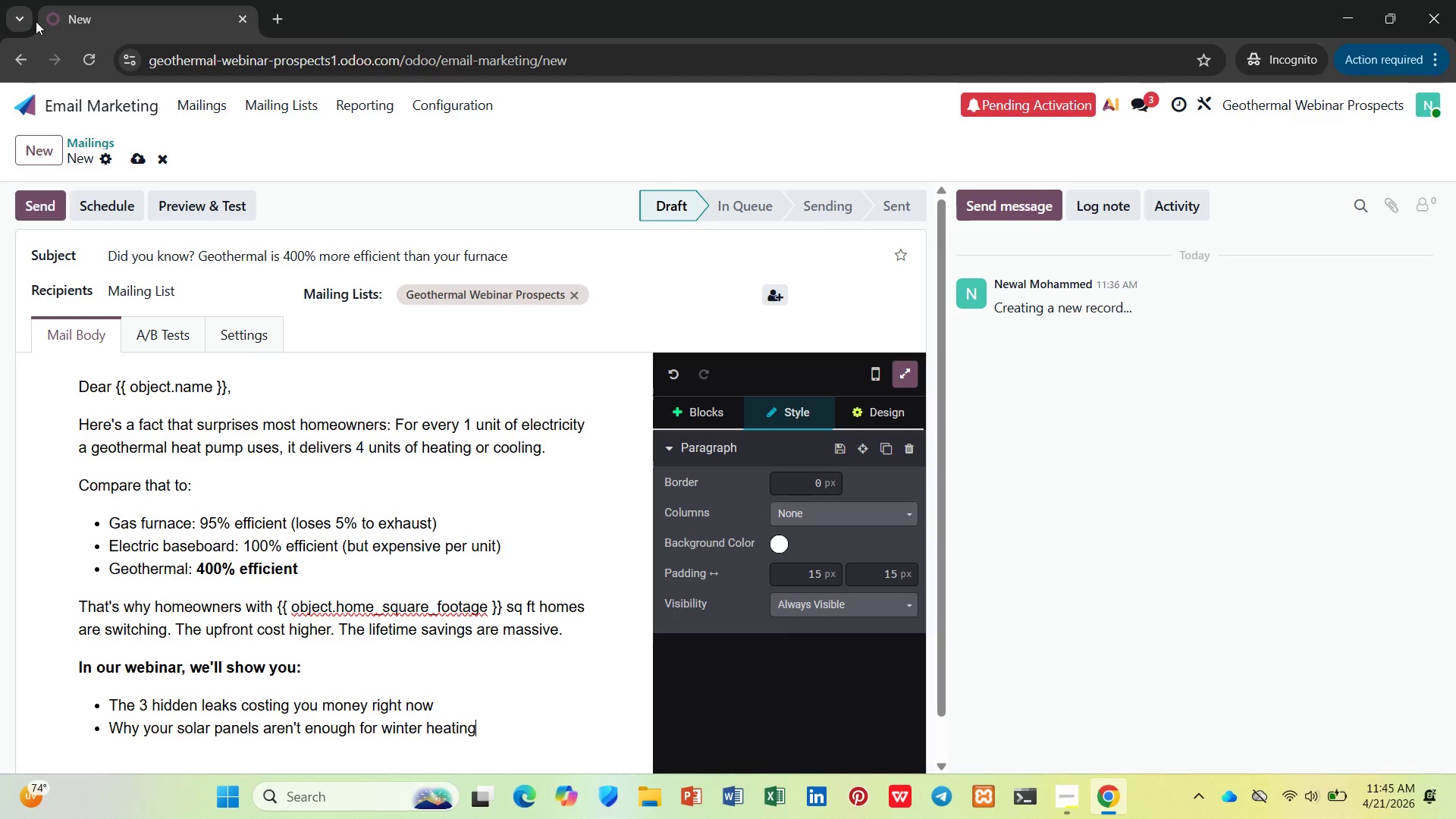 
key(G)
 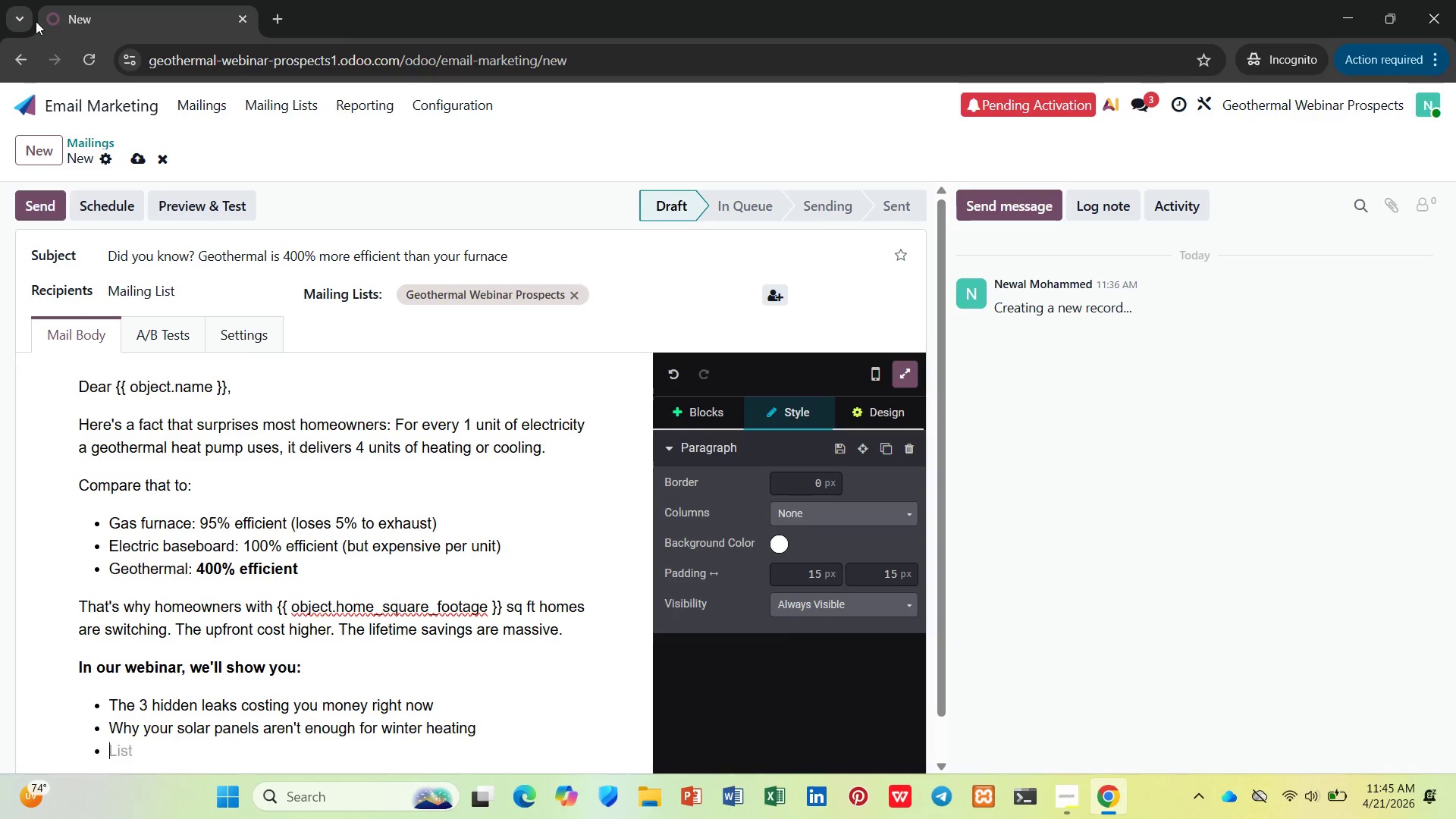 
key(Enter)
 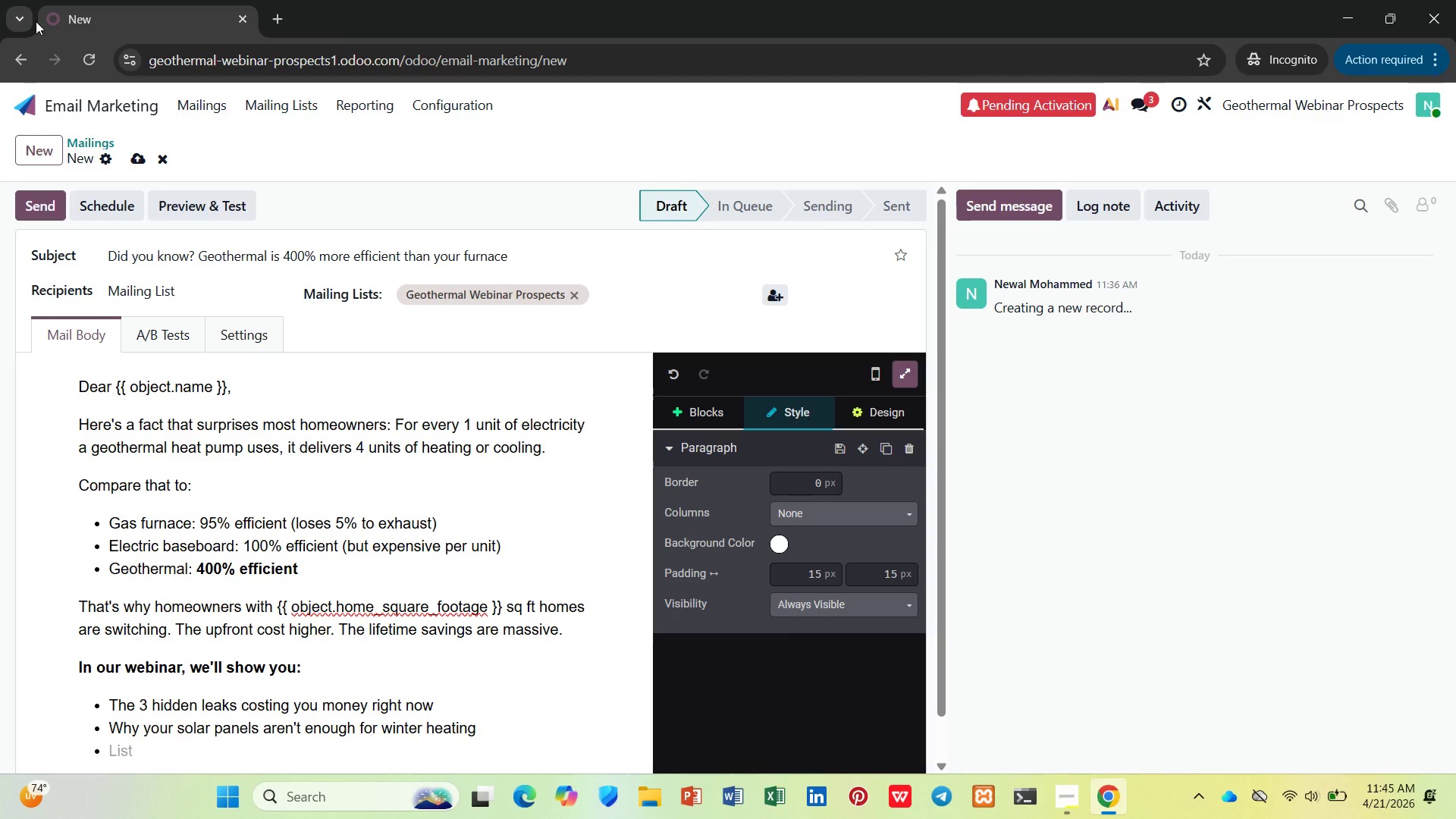 
type(How the federal tax credit covers 30% of geothermal installations)
 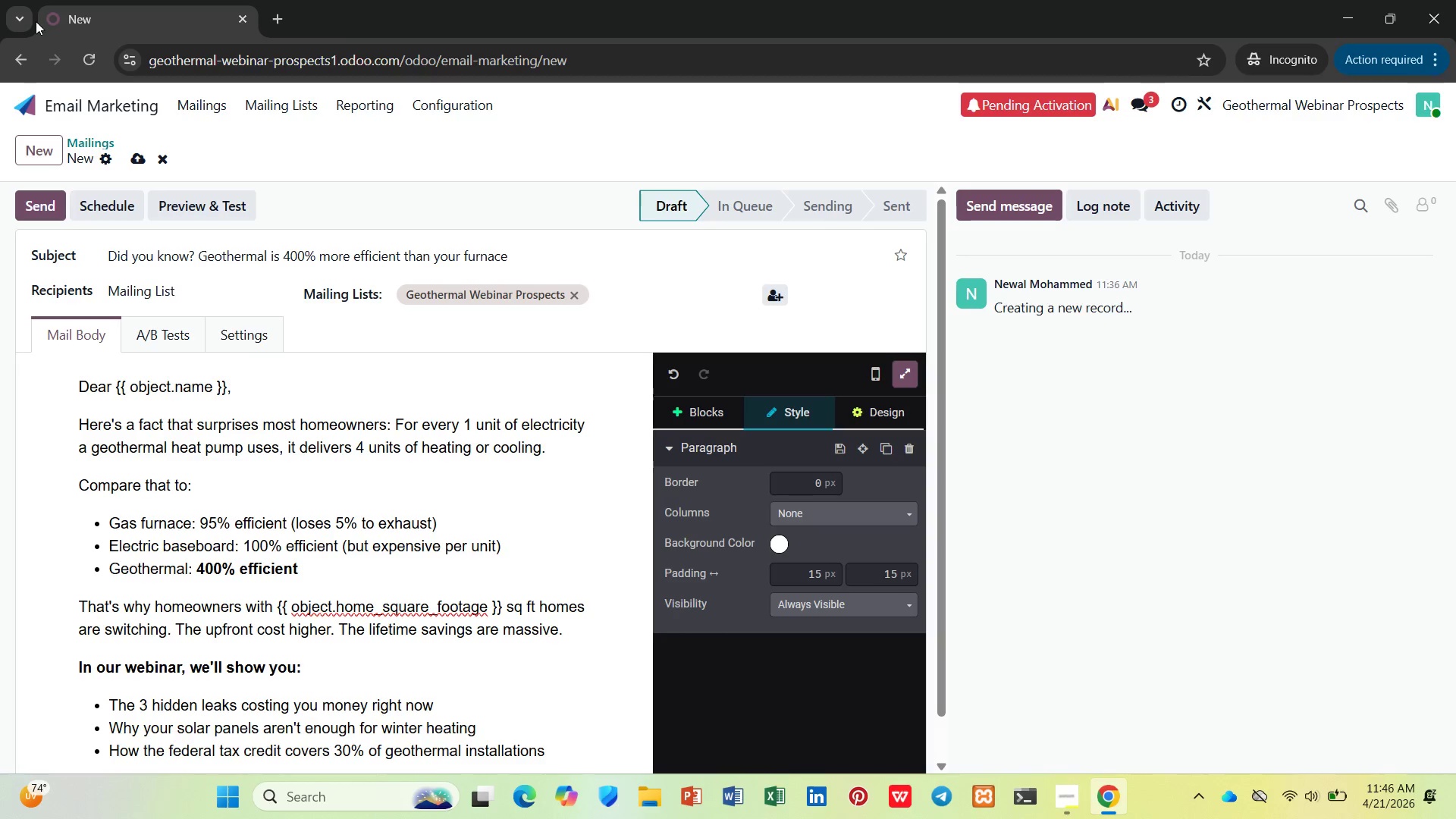 
scroll: coordinate [133, 682], scroll_direction: down, amount: 6.0
 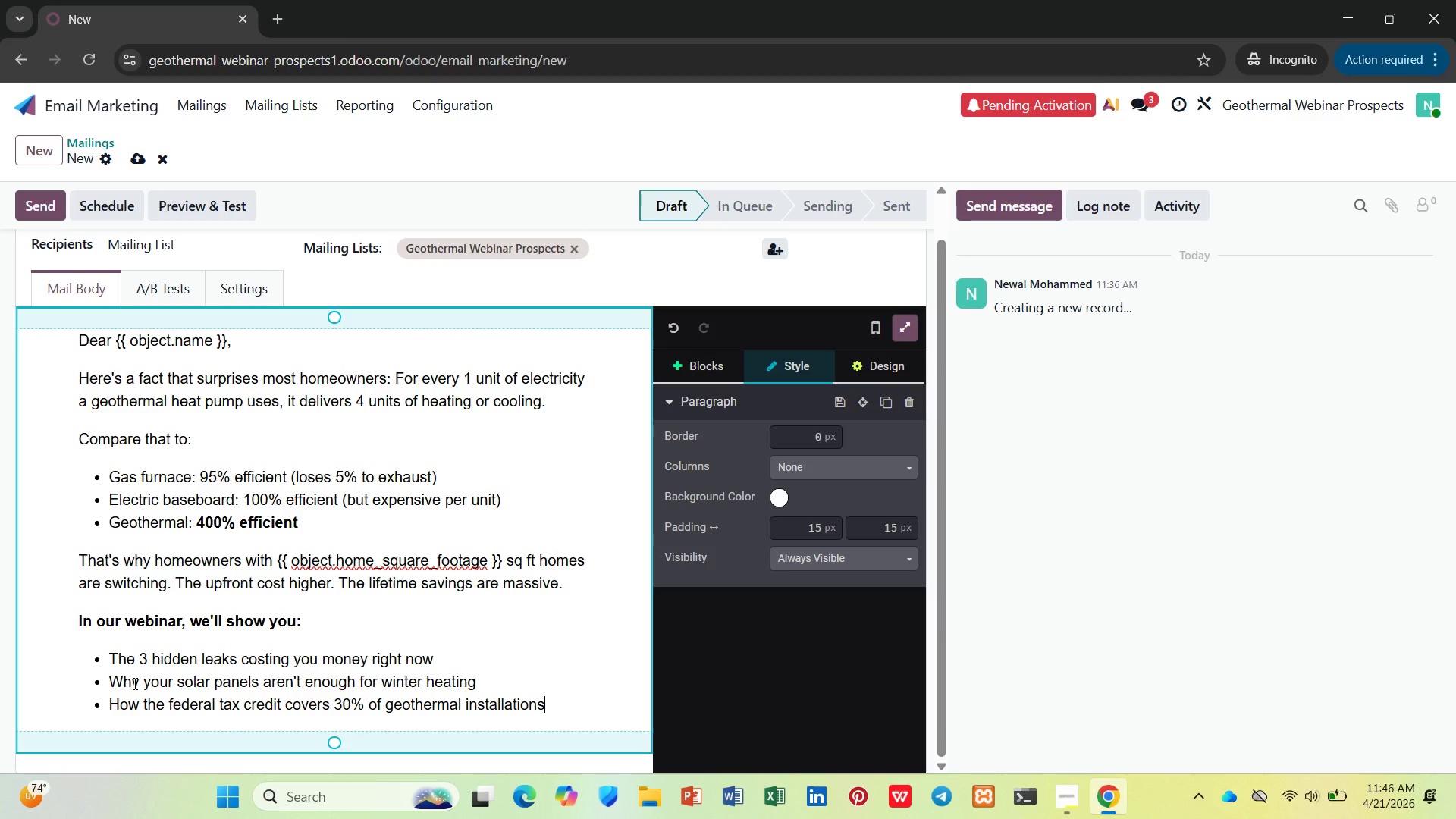 
key(Enter)
 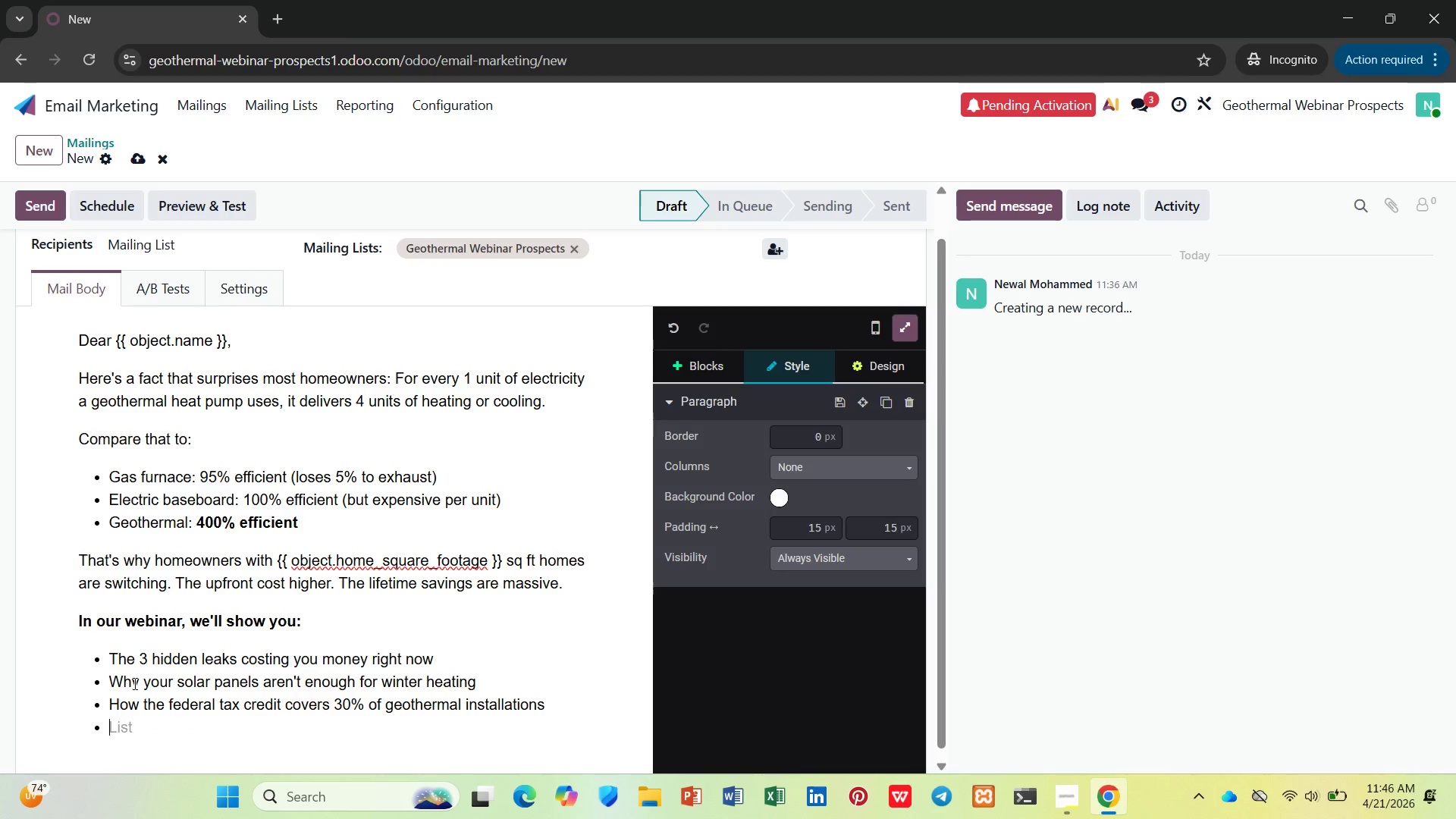 
key(Enter)
 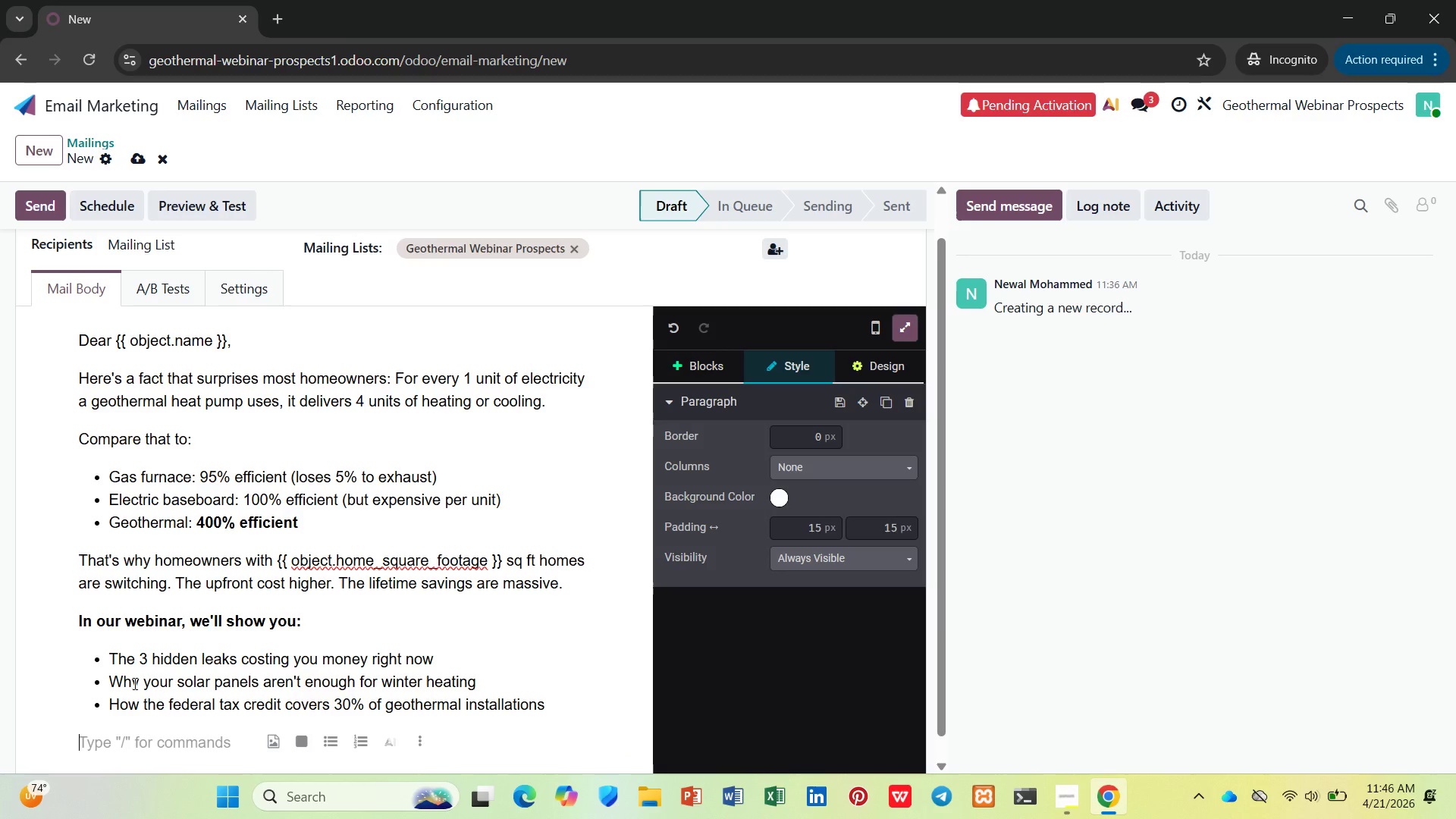 
type(/li)
 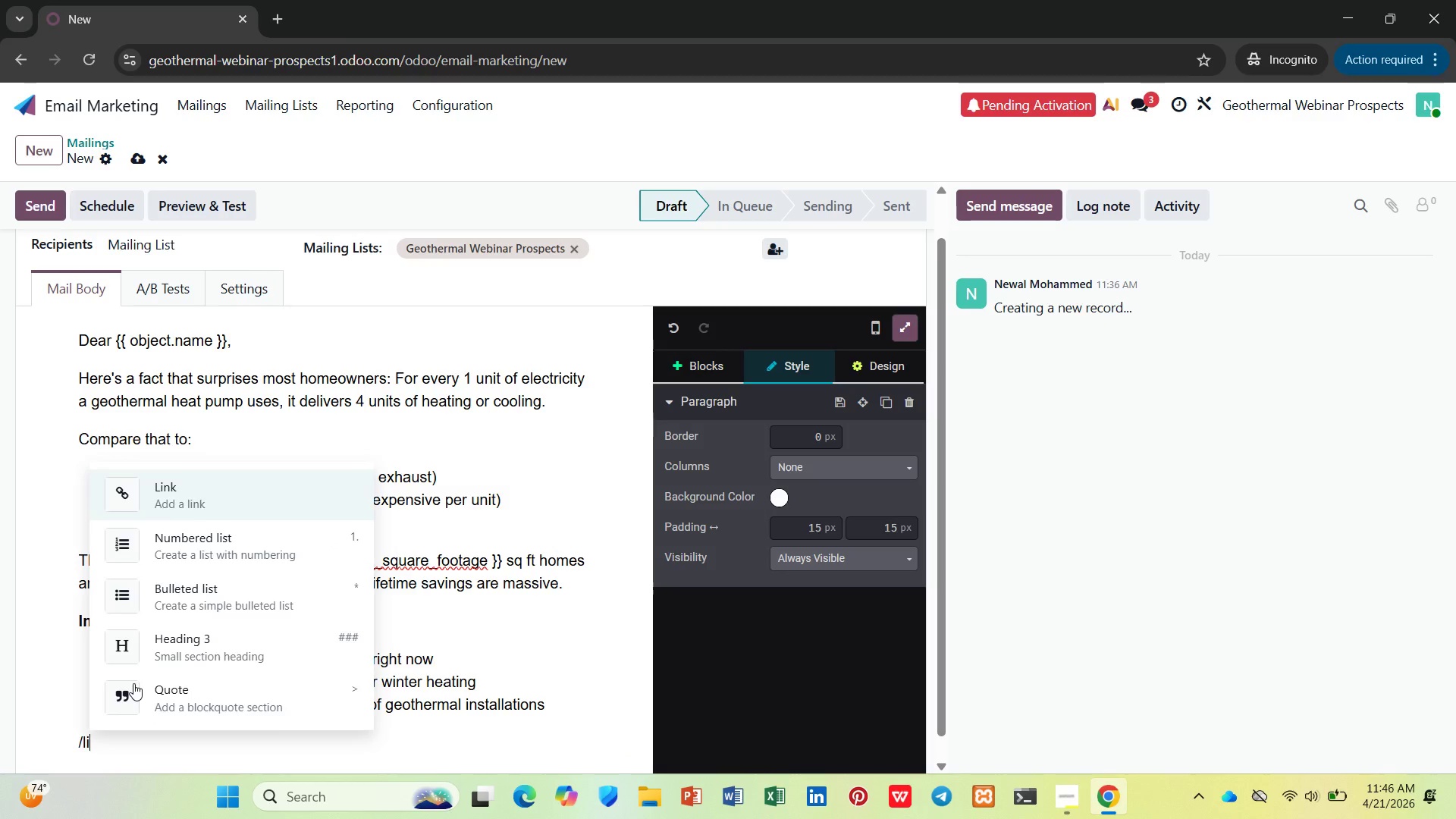 
key(Enter)
 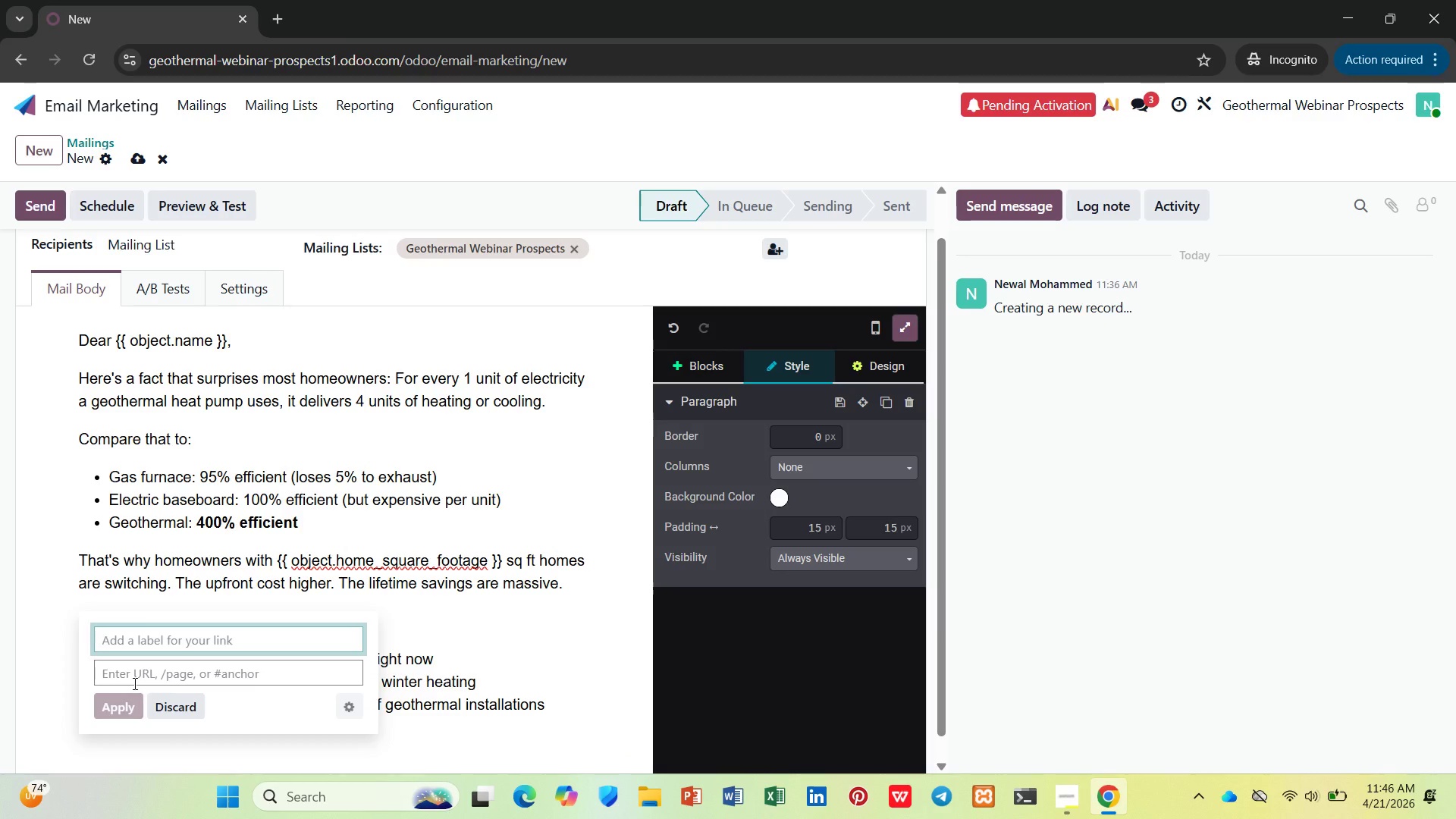 
type(Reserv )
key(Backspace)
type(e Your Spot#)
 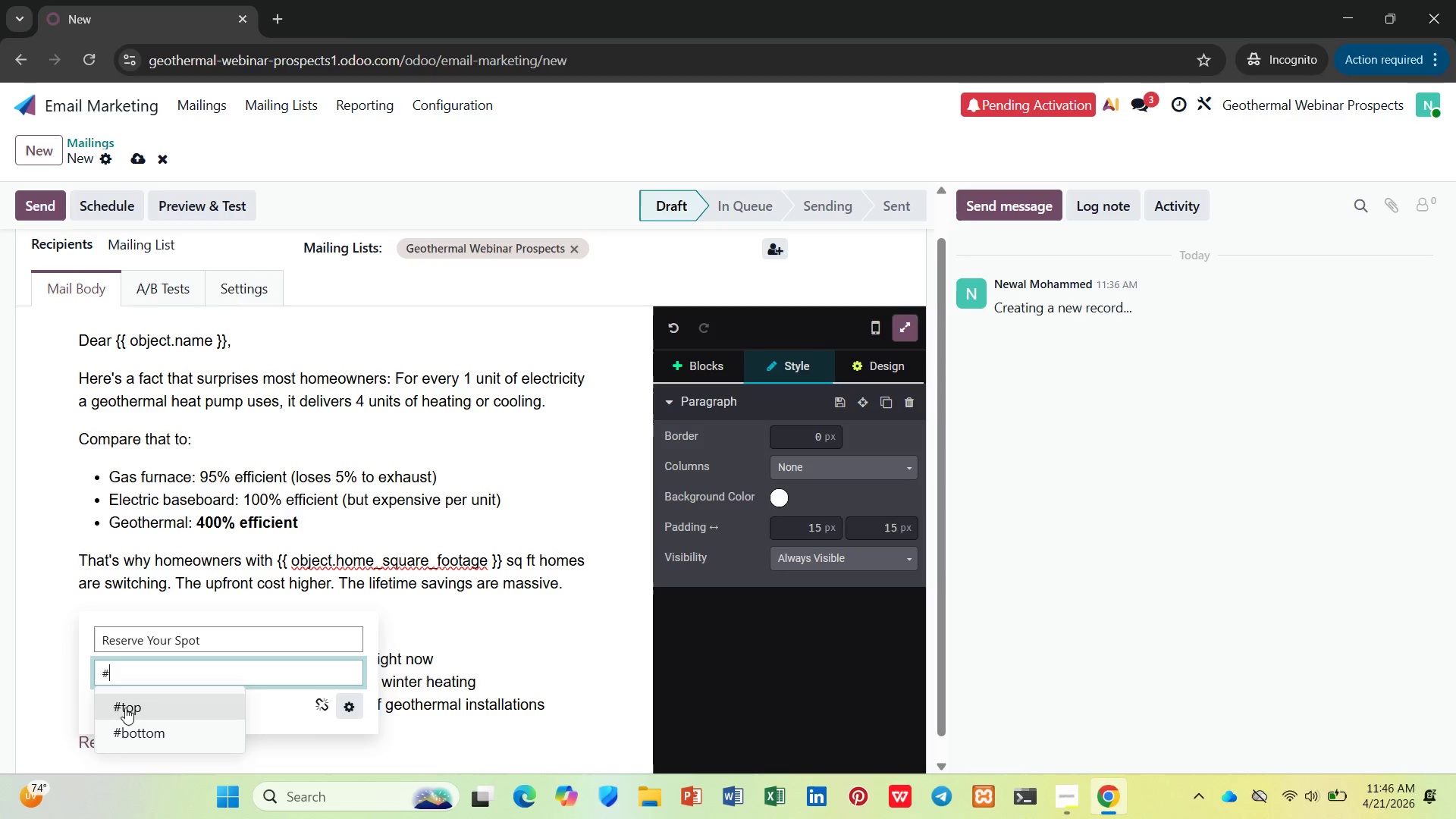 
scroll: coordinate [144, 701], scroll_direction: down, amount: 4.0
 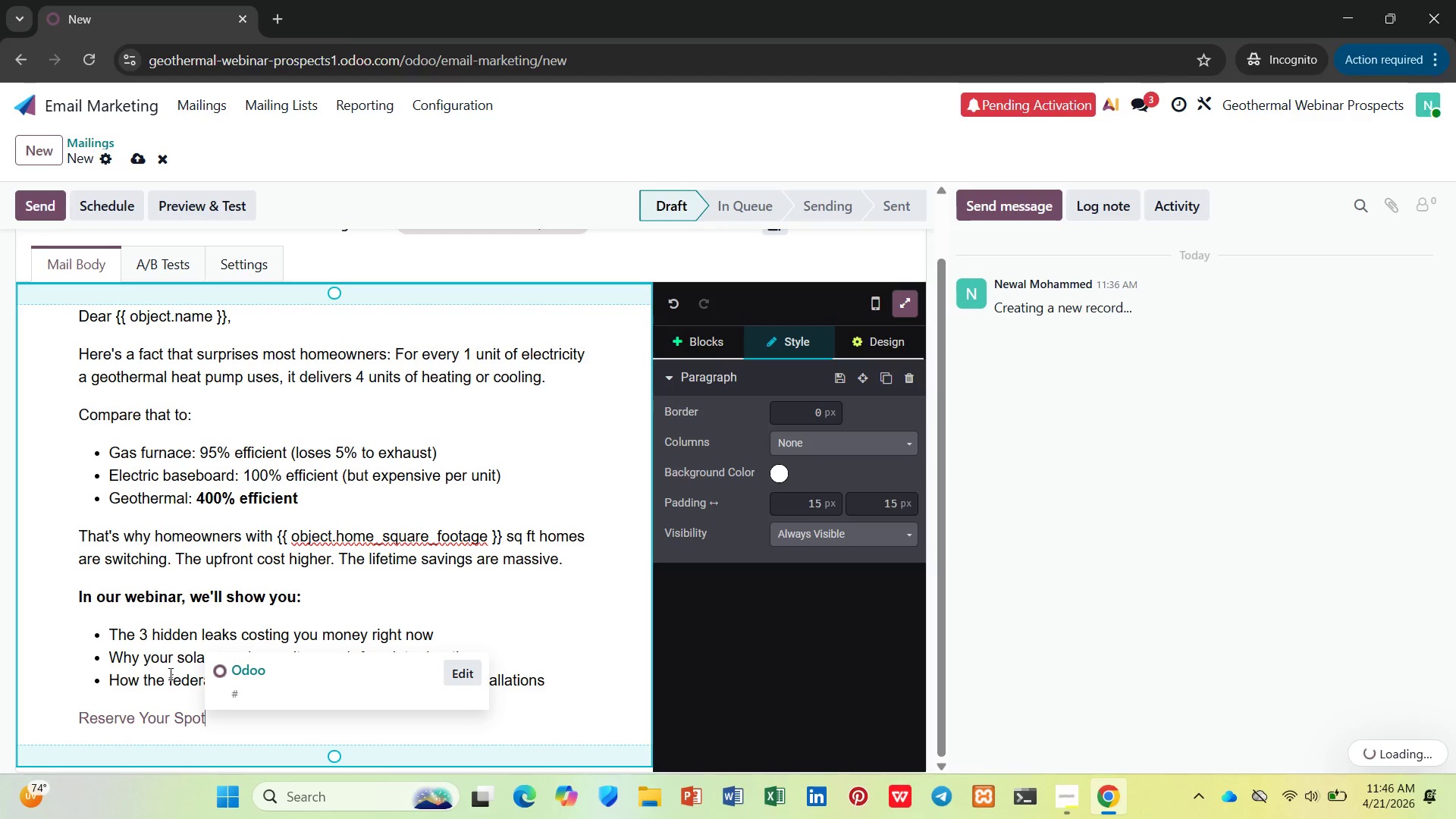 
key(Minus)
 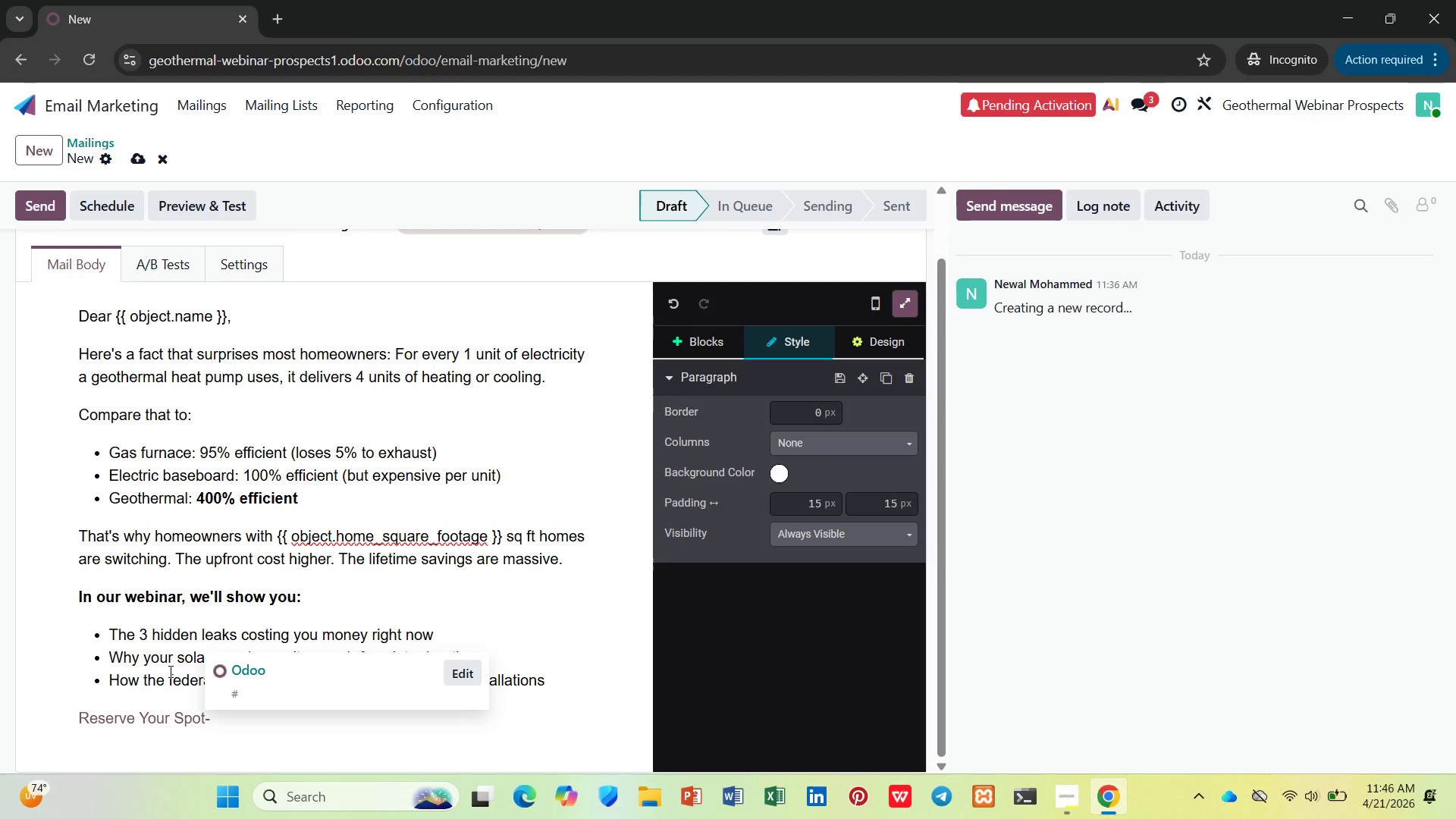 
key(Shift+Period)
 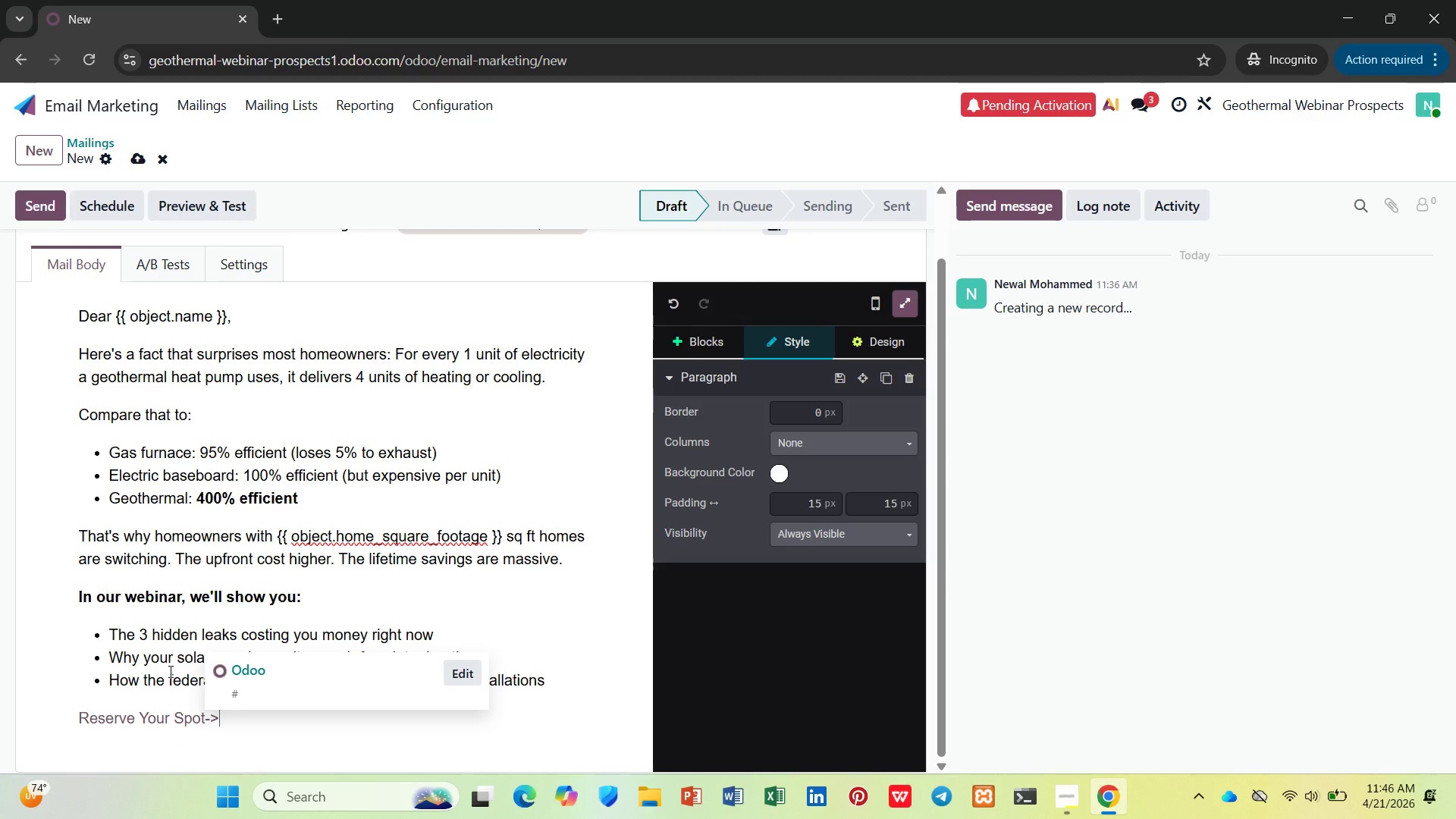 
key(Enter)
 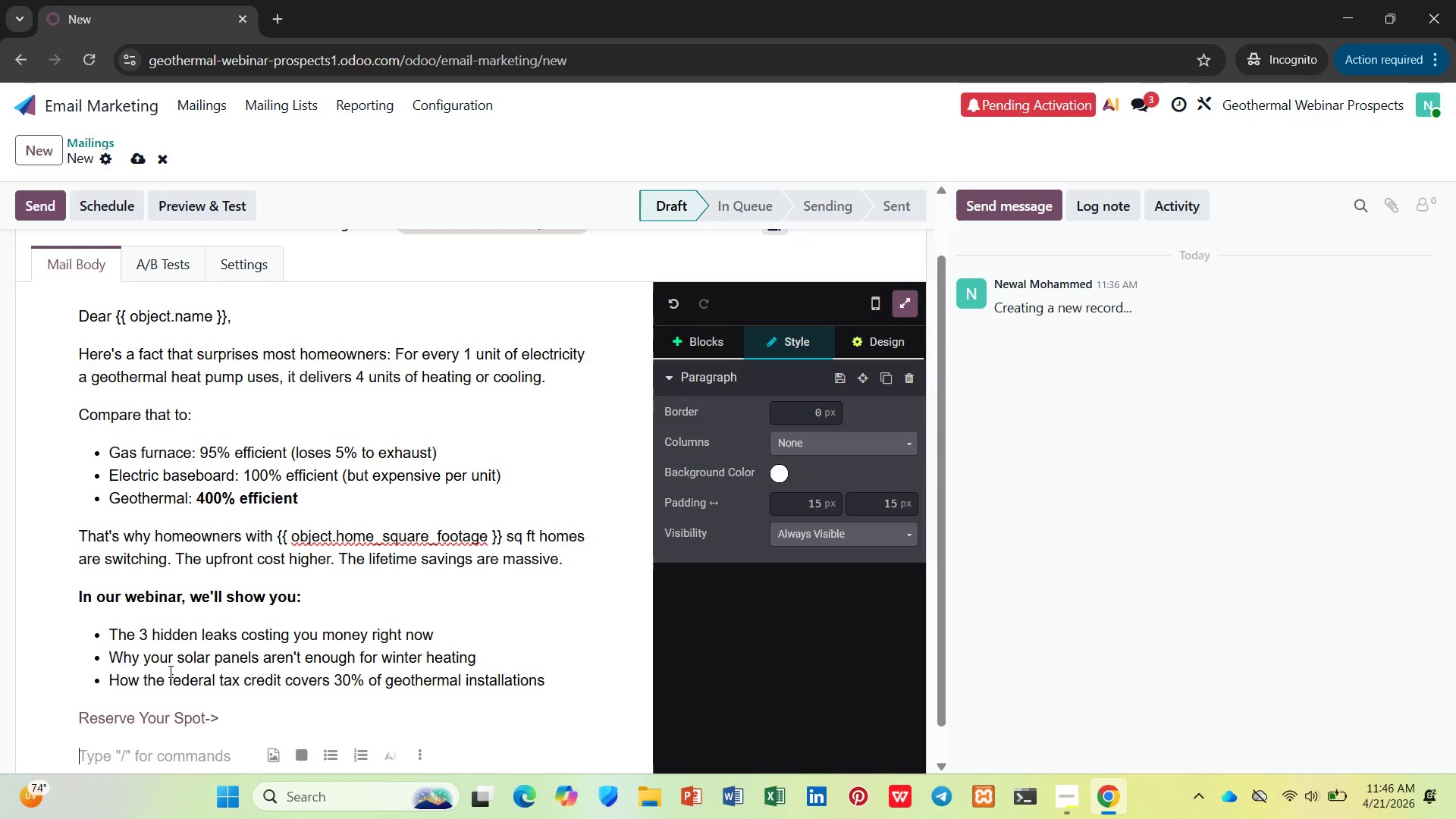 
type(Knowledge is power. And savings)
 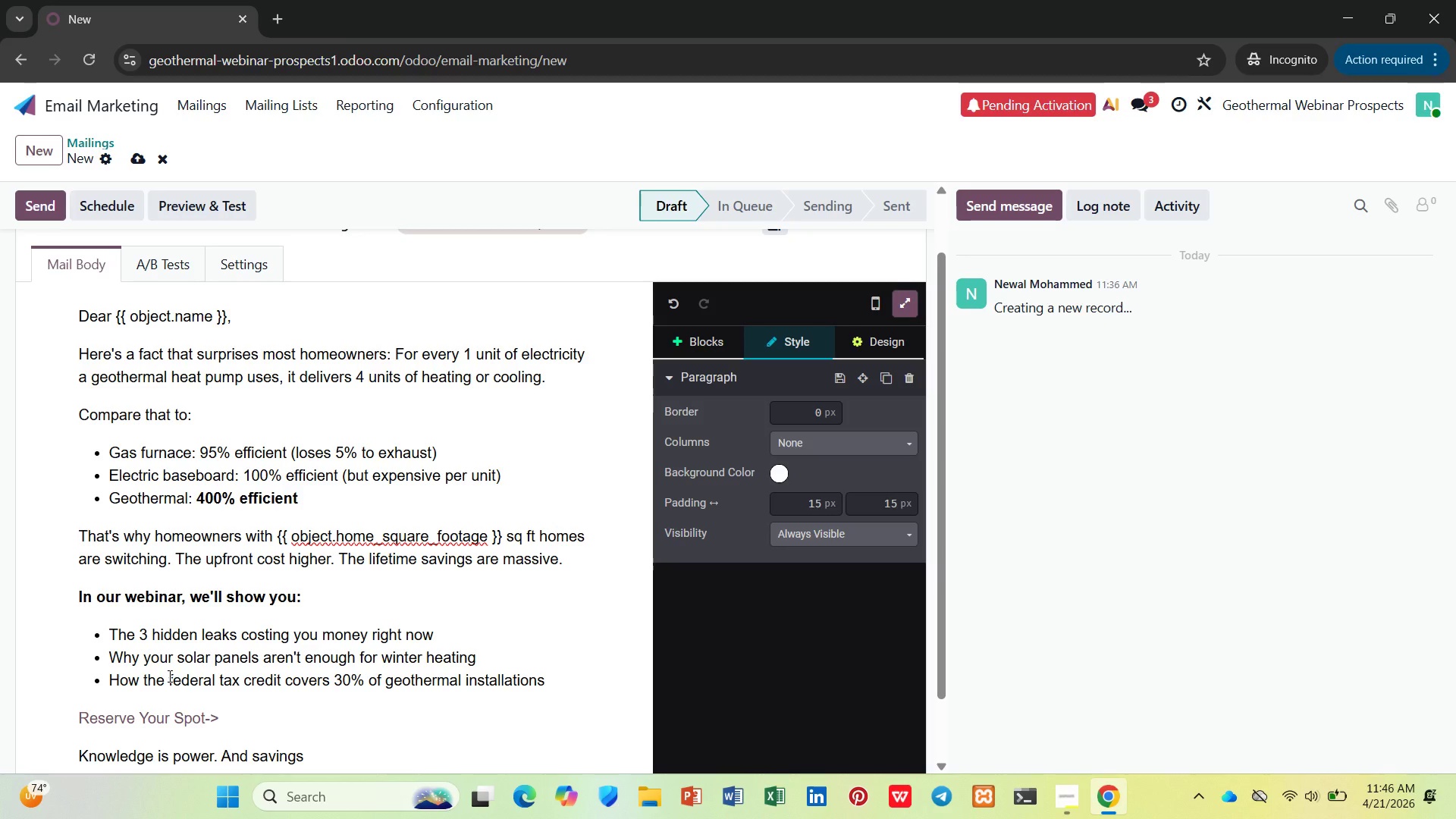 
 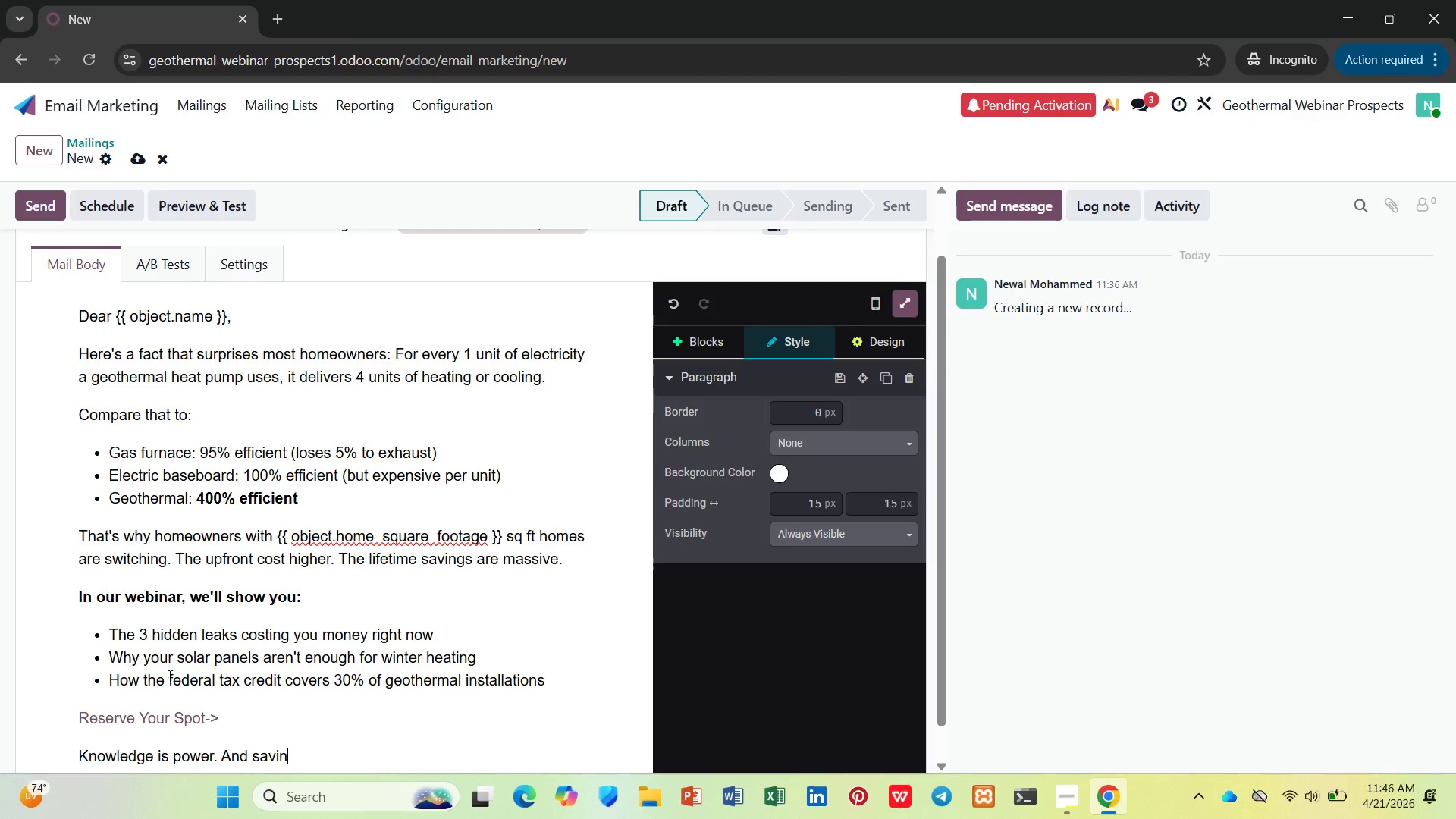 
key(Enter)
 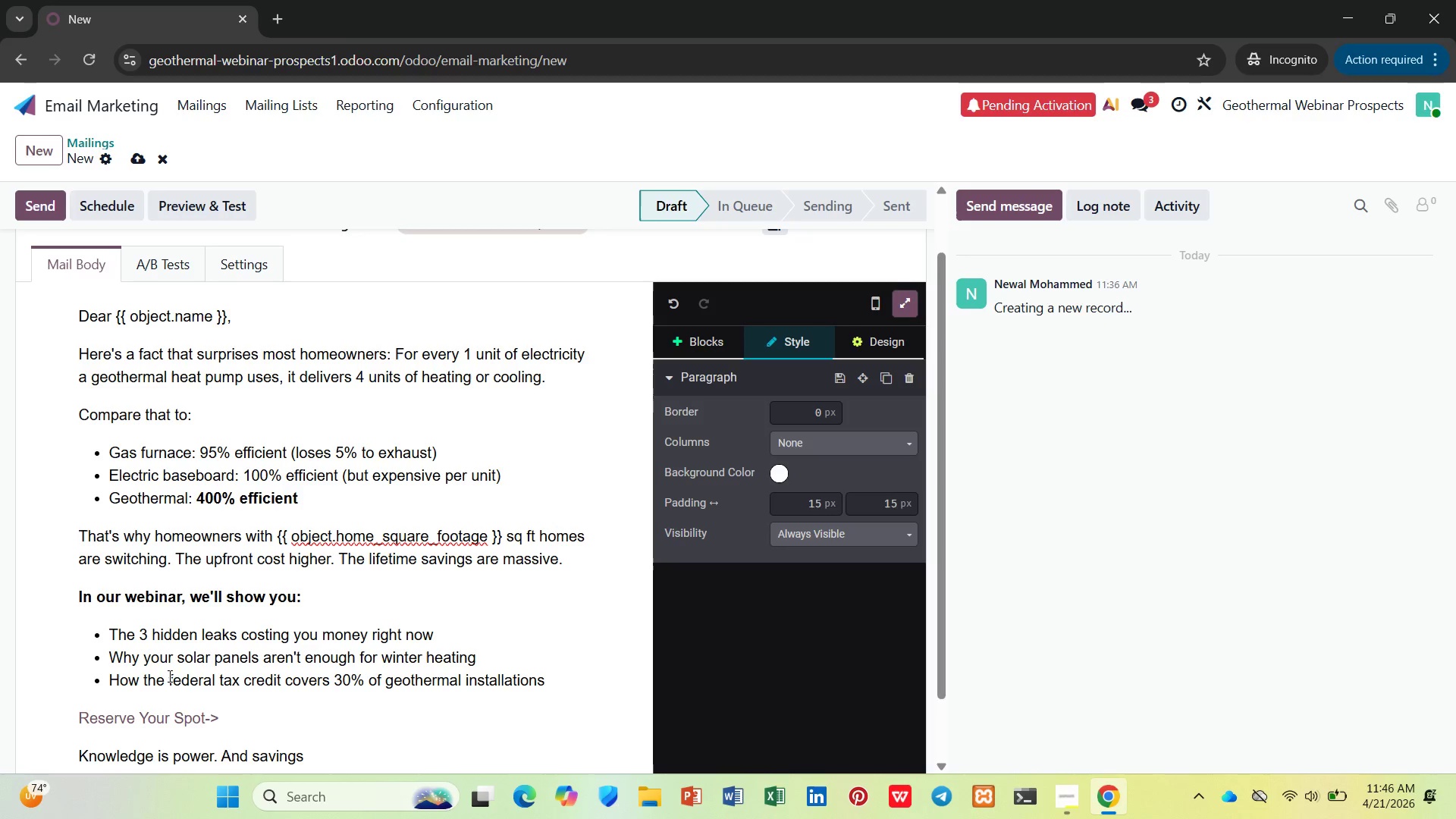 
key(Backspace)
 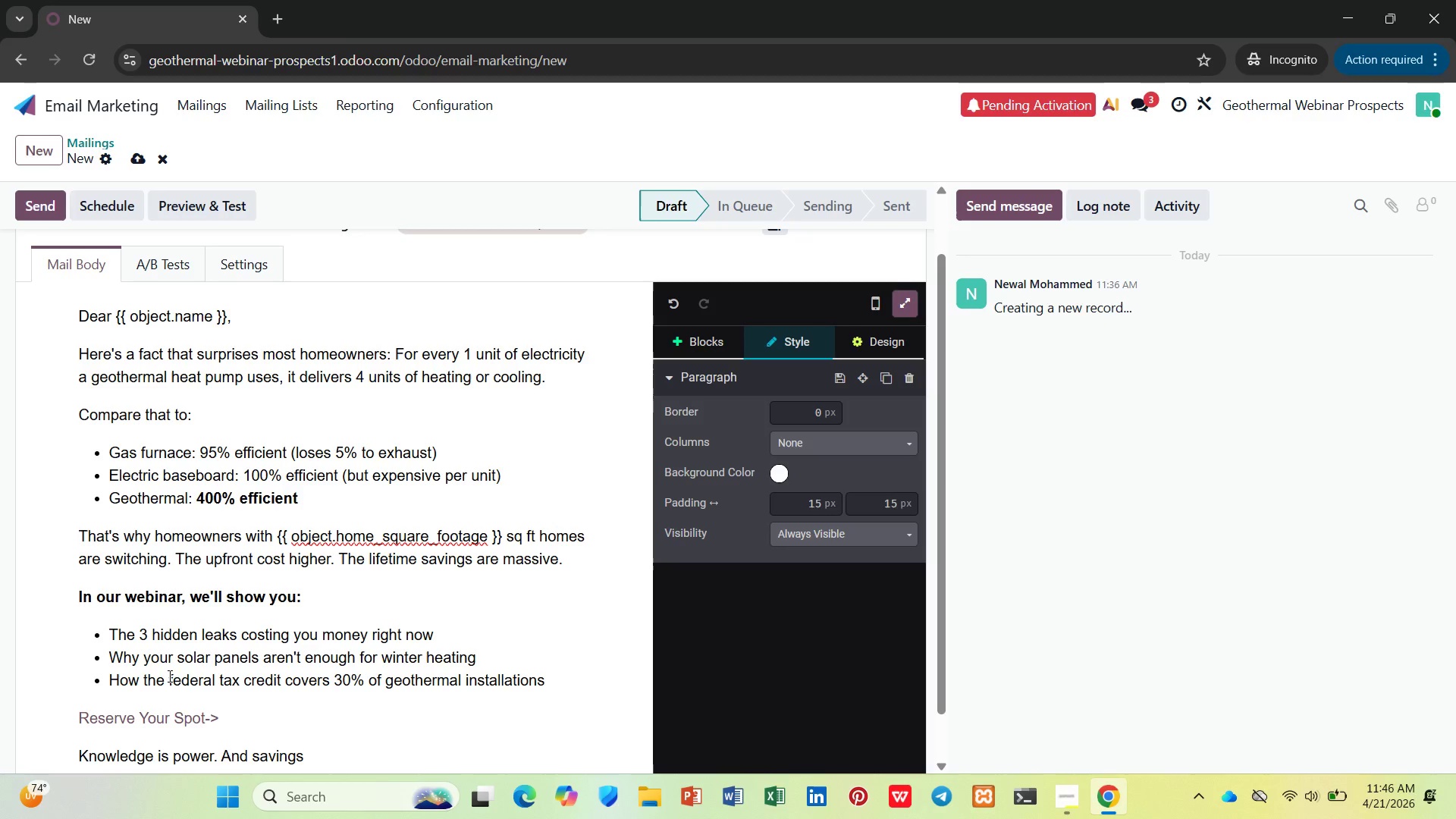 
key(Period)
 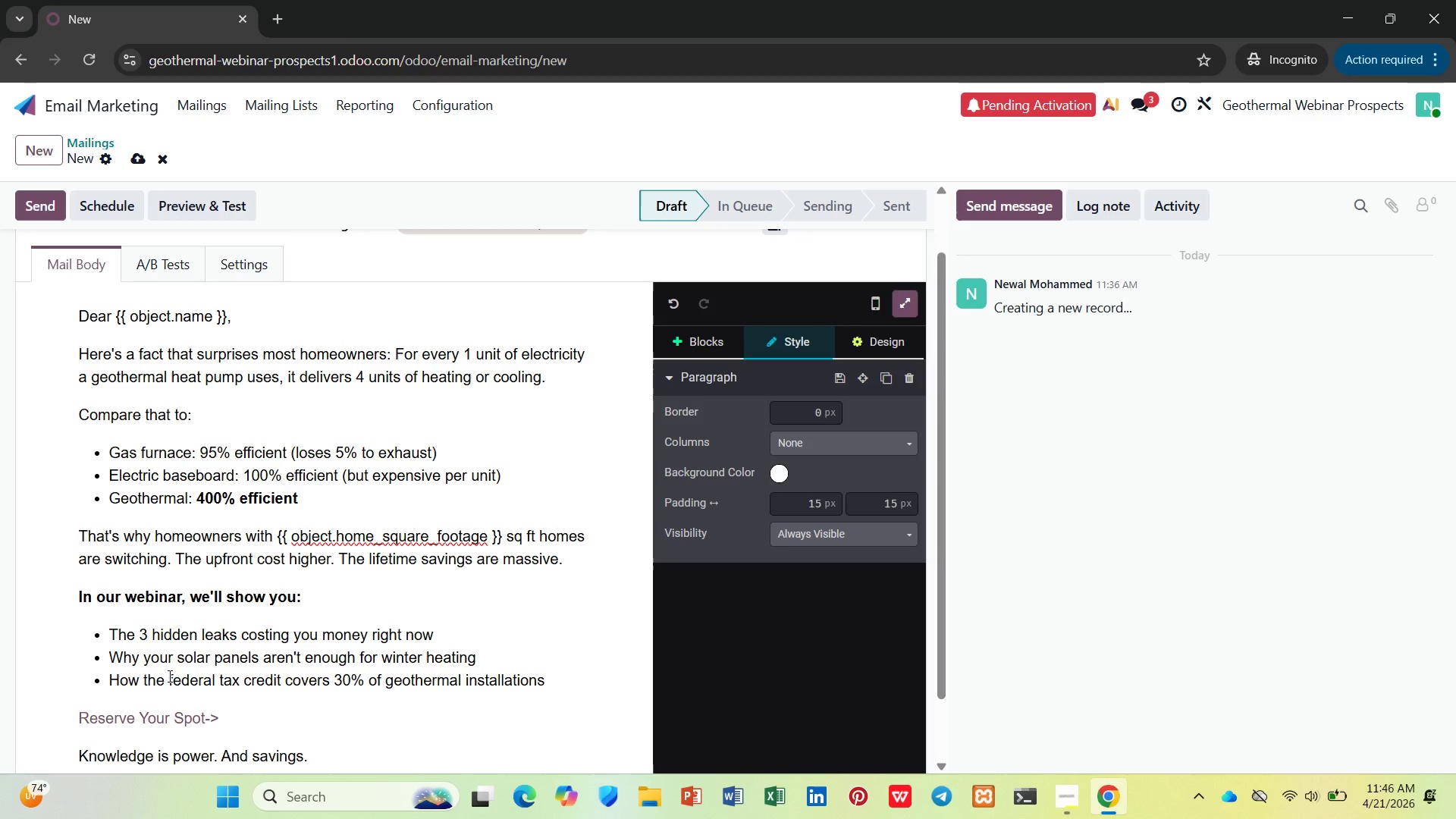 
key(Enter)
 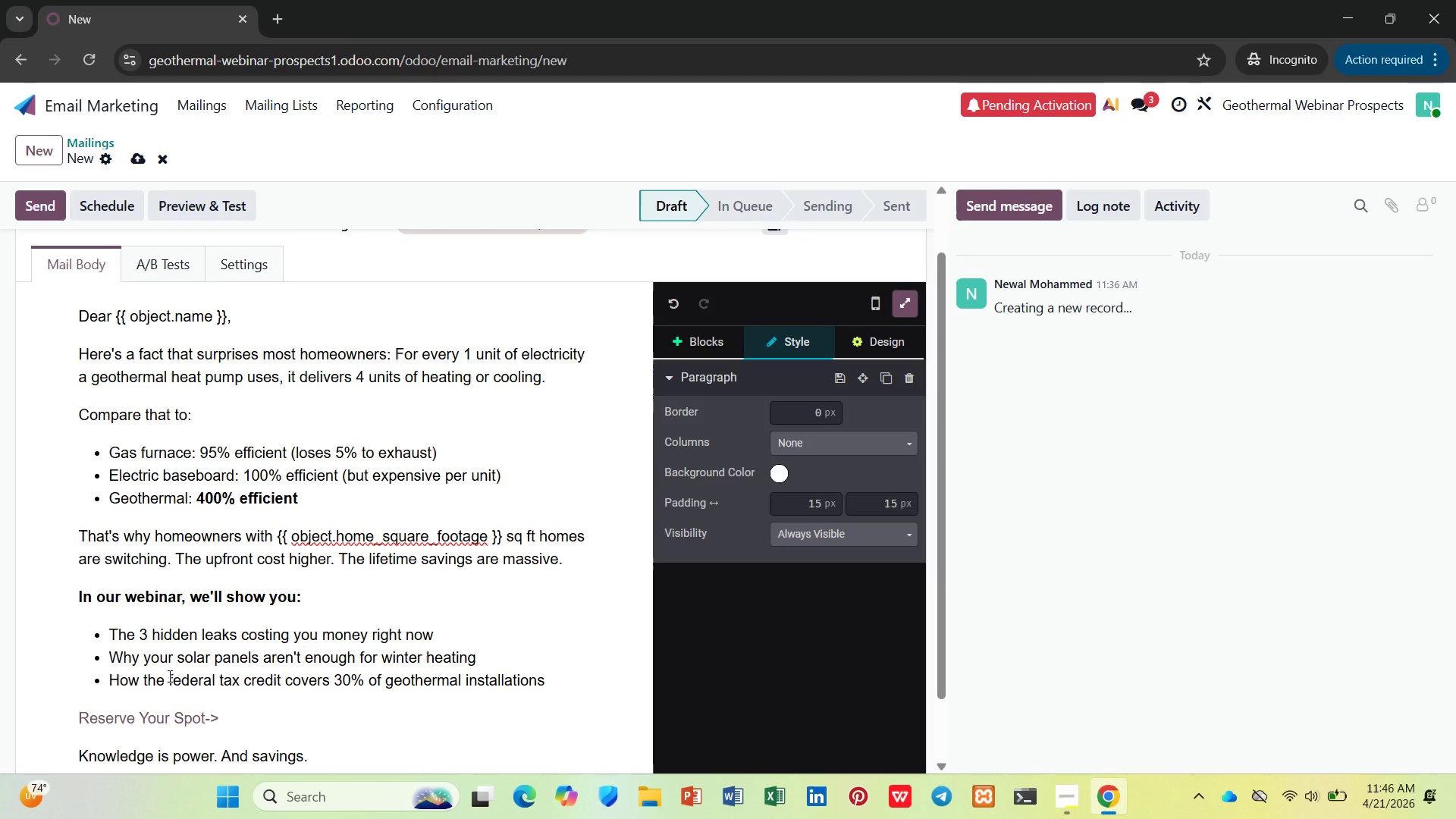 
type(Vesta Geo-)
 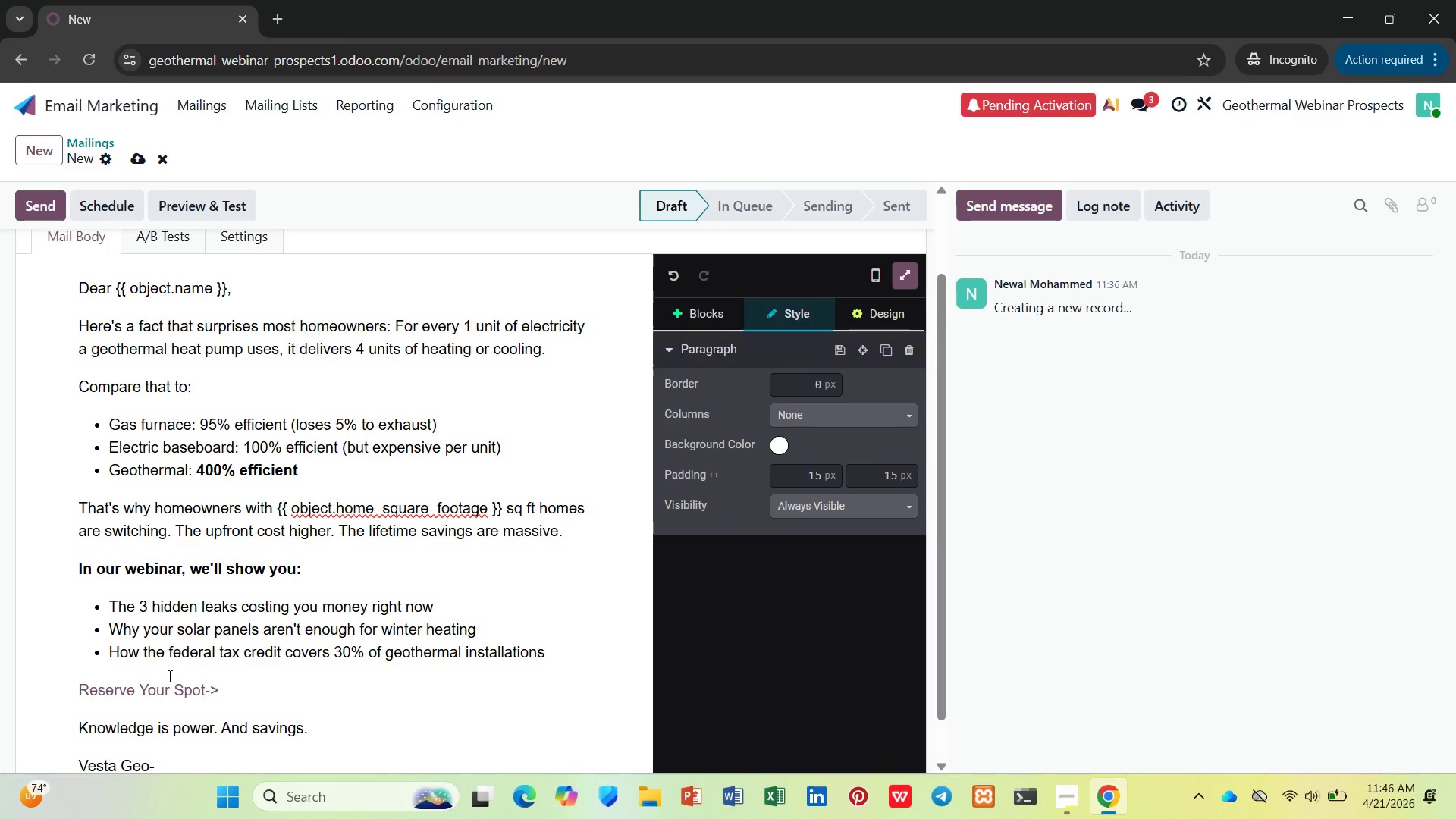 
type(Grid)
 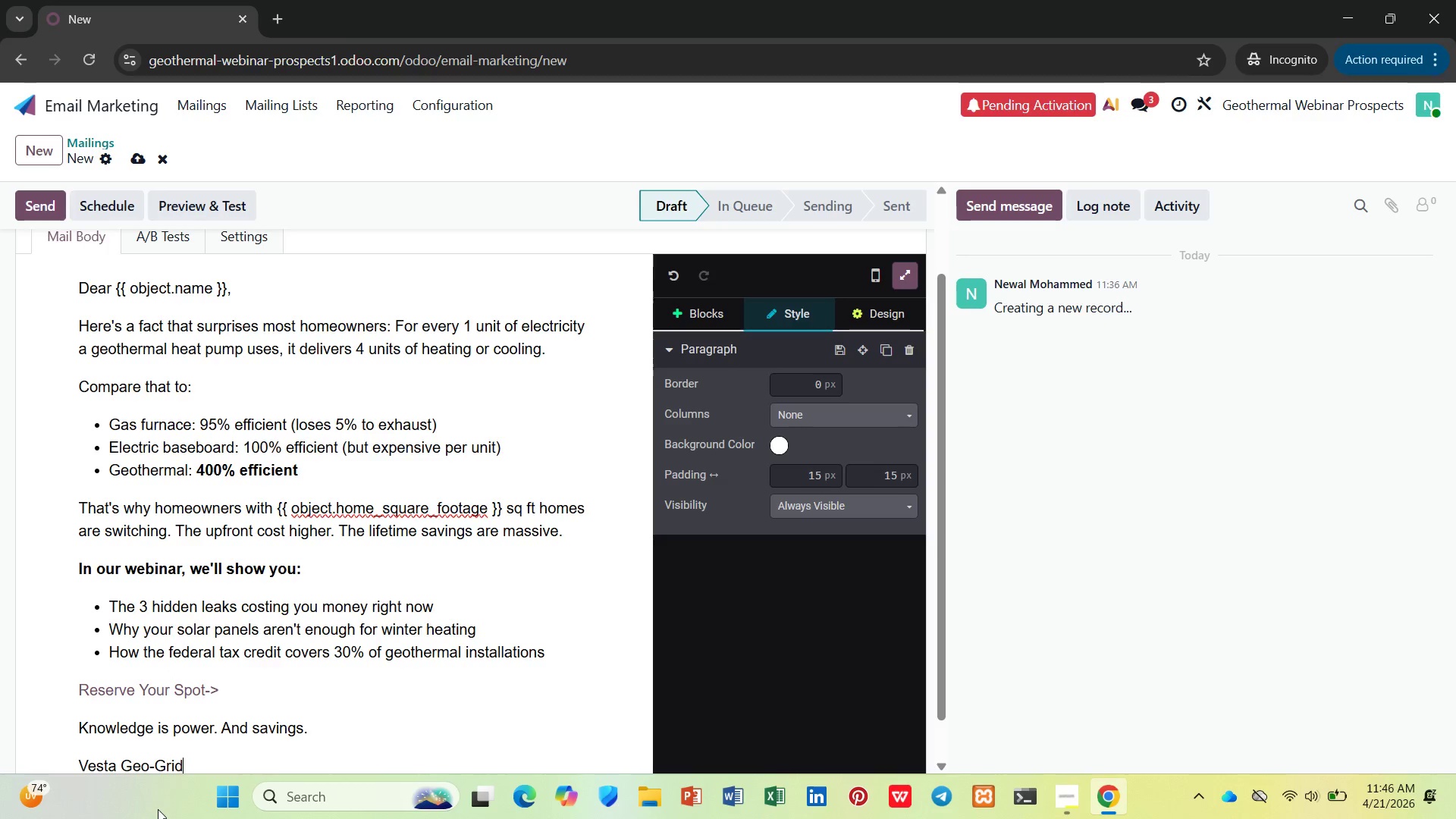 
key(Enter)
 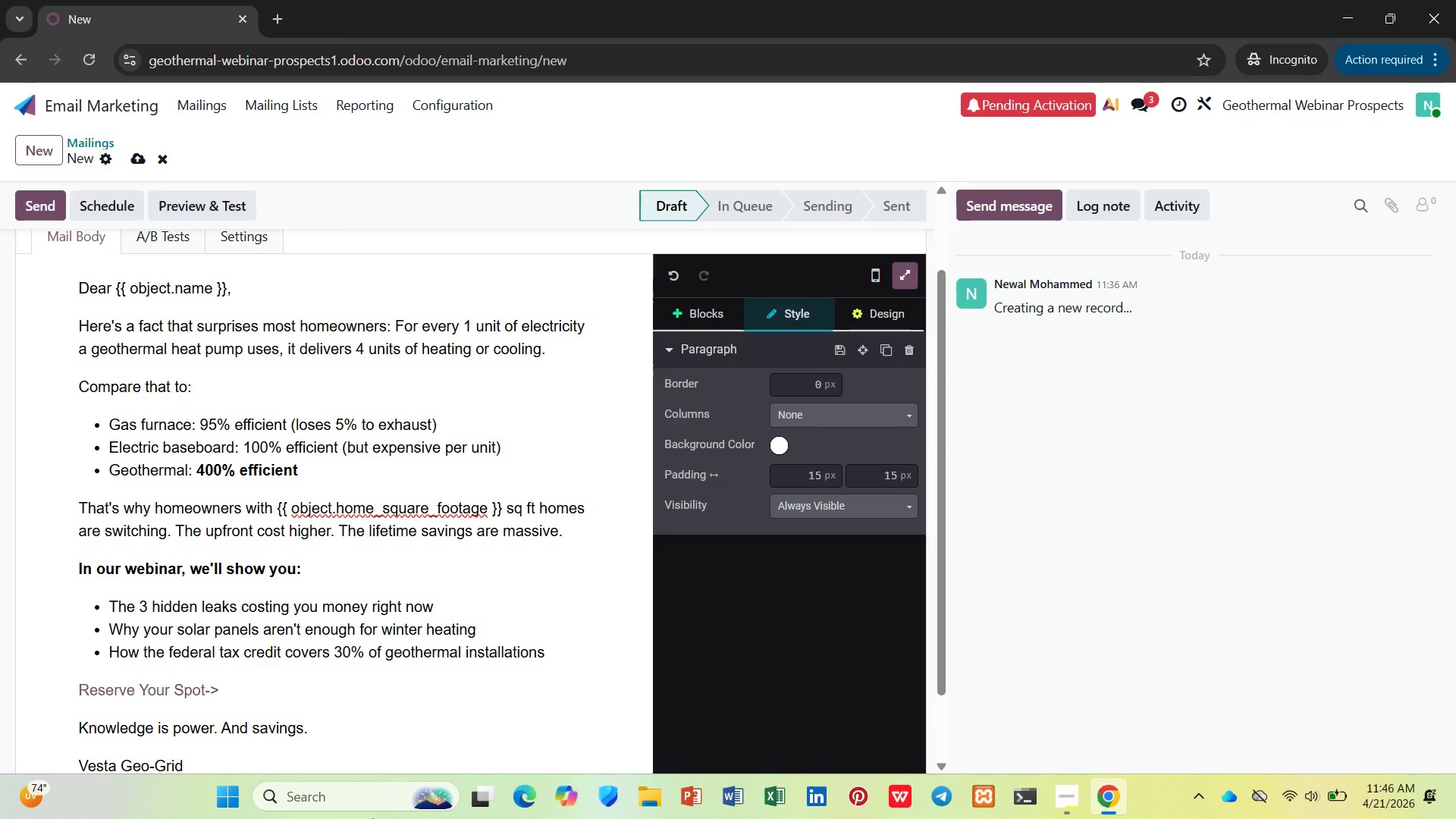 
scroll: coordinate [382, 574], scroll_direction: down, amount: 5.0
 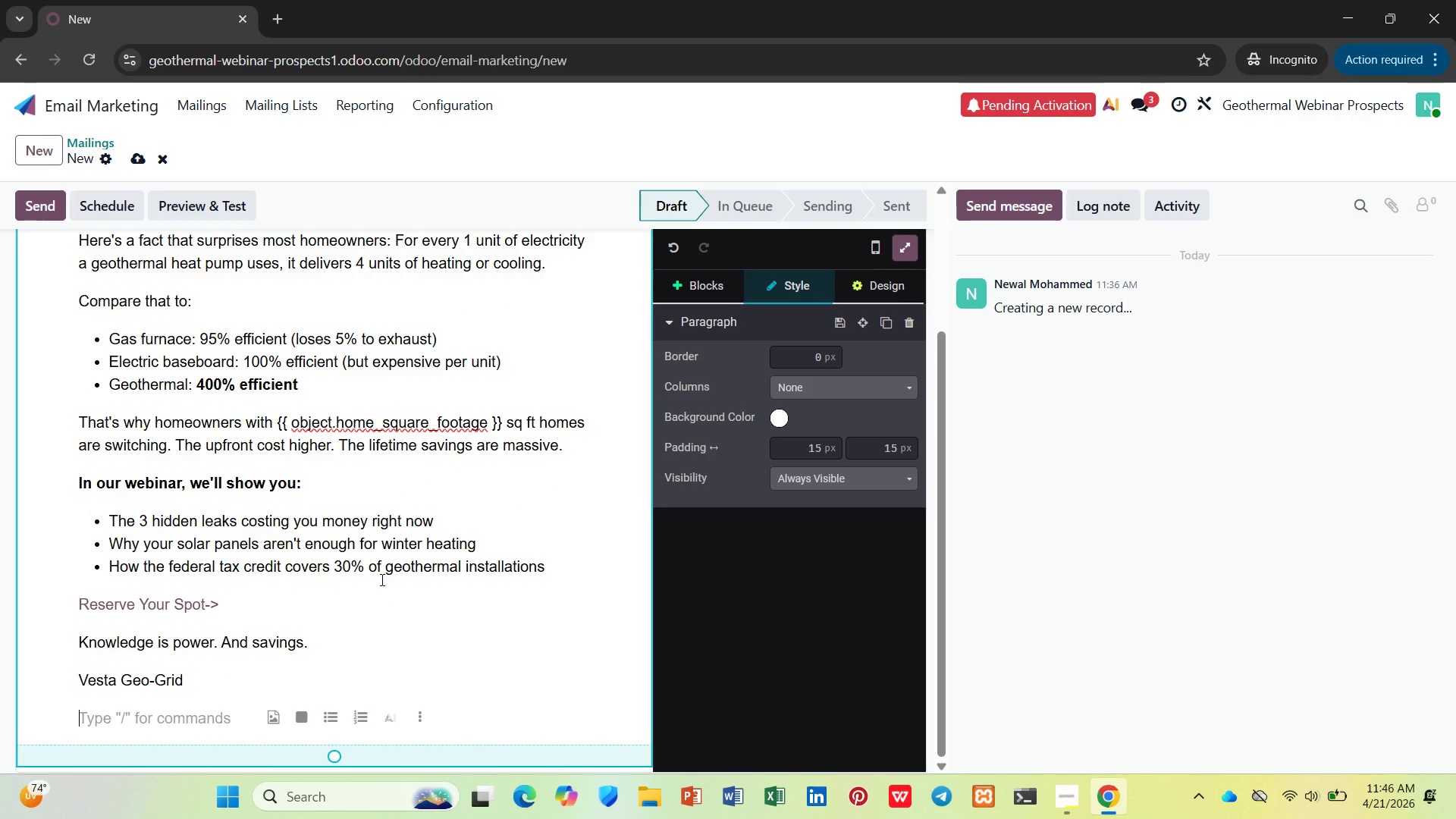 
key(Backspace)
 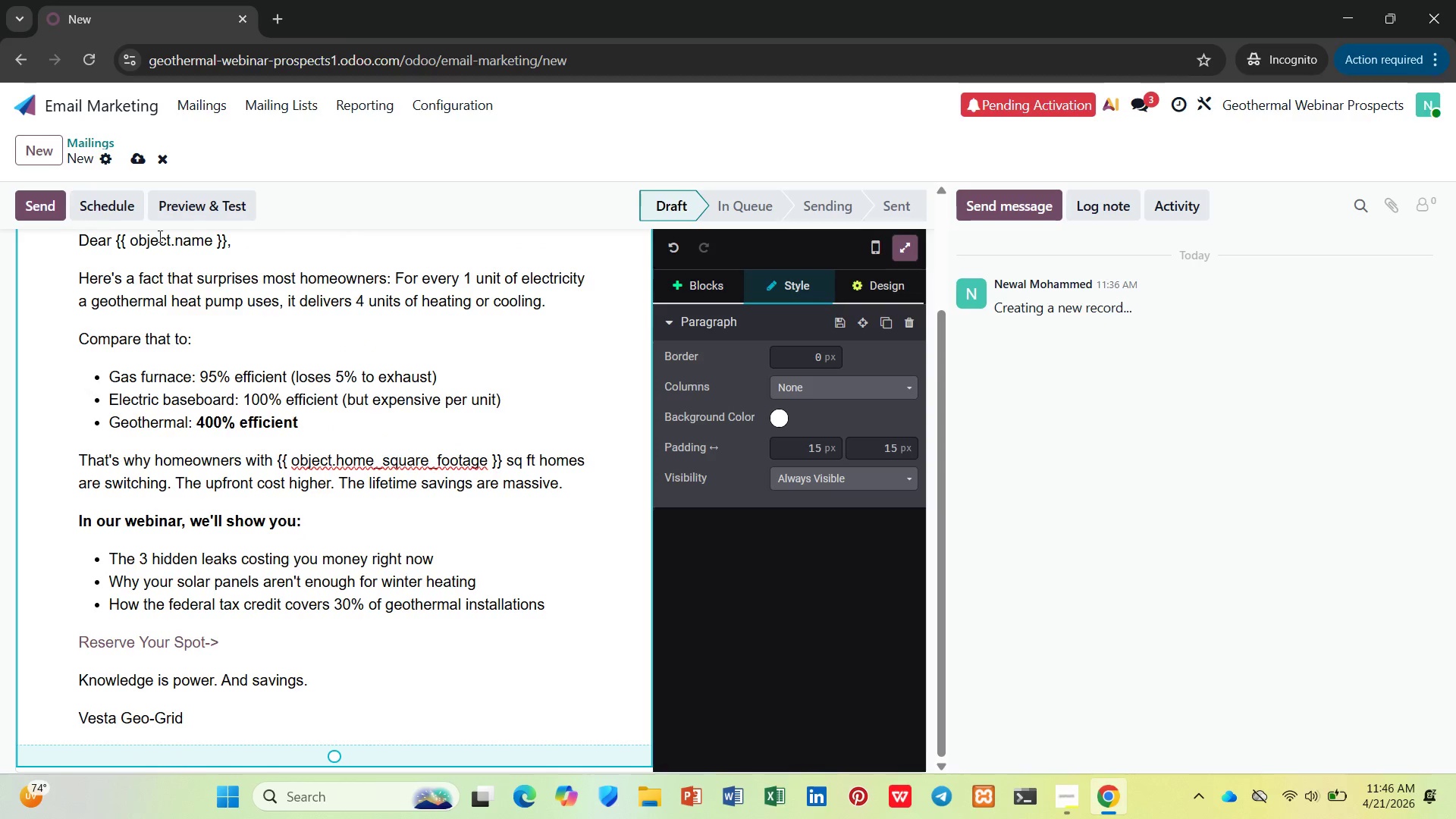 
wait(5.36)
 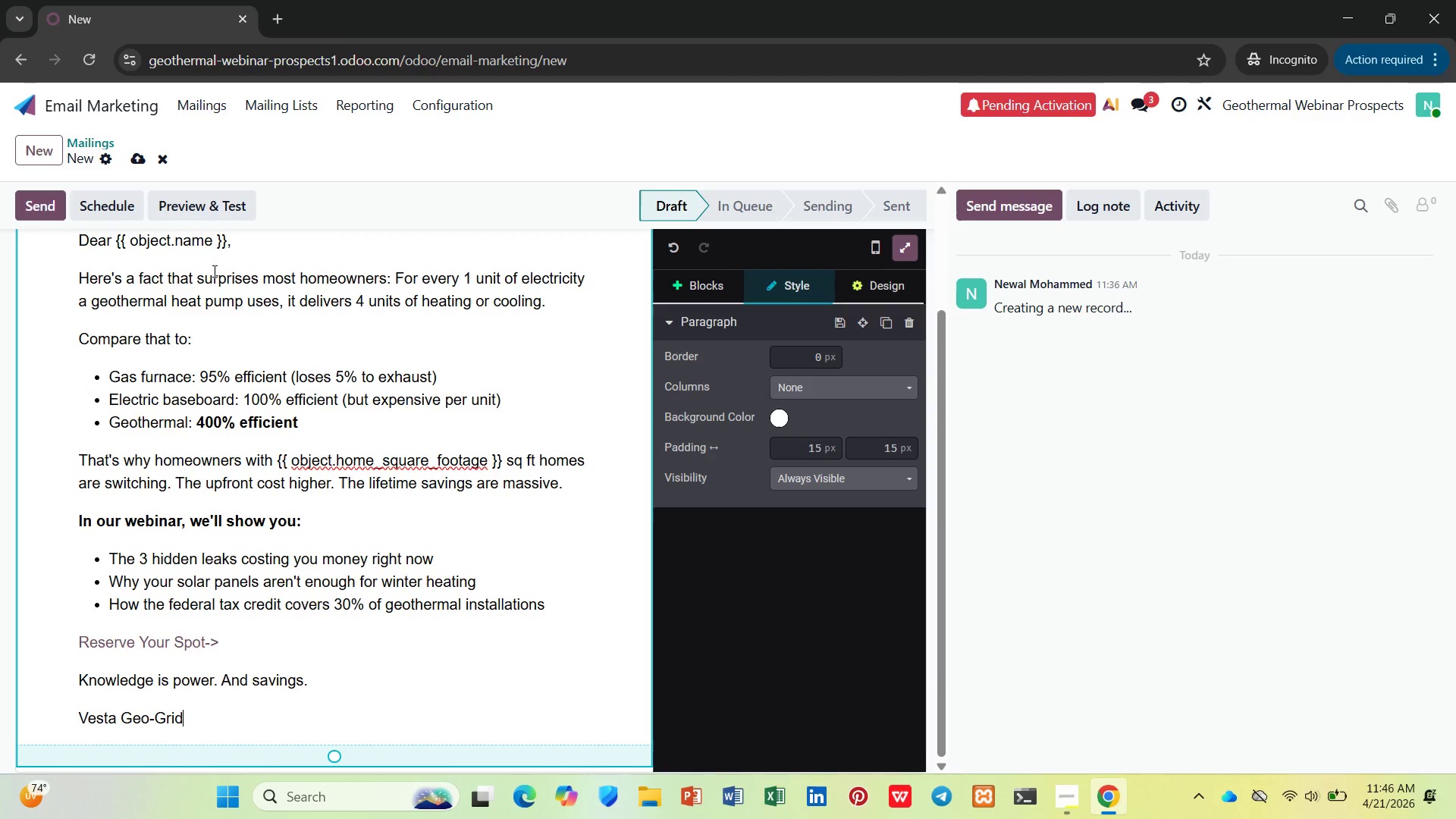 
left_click([142, 157])
 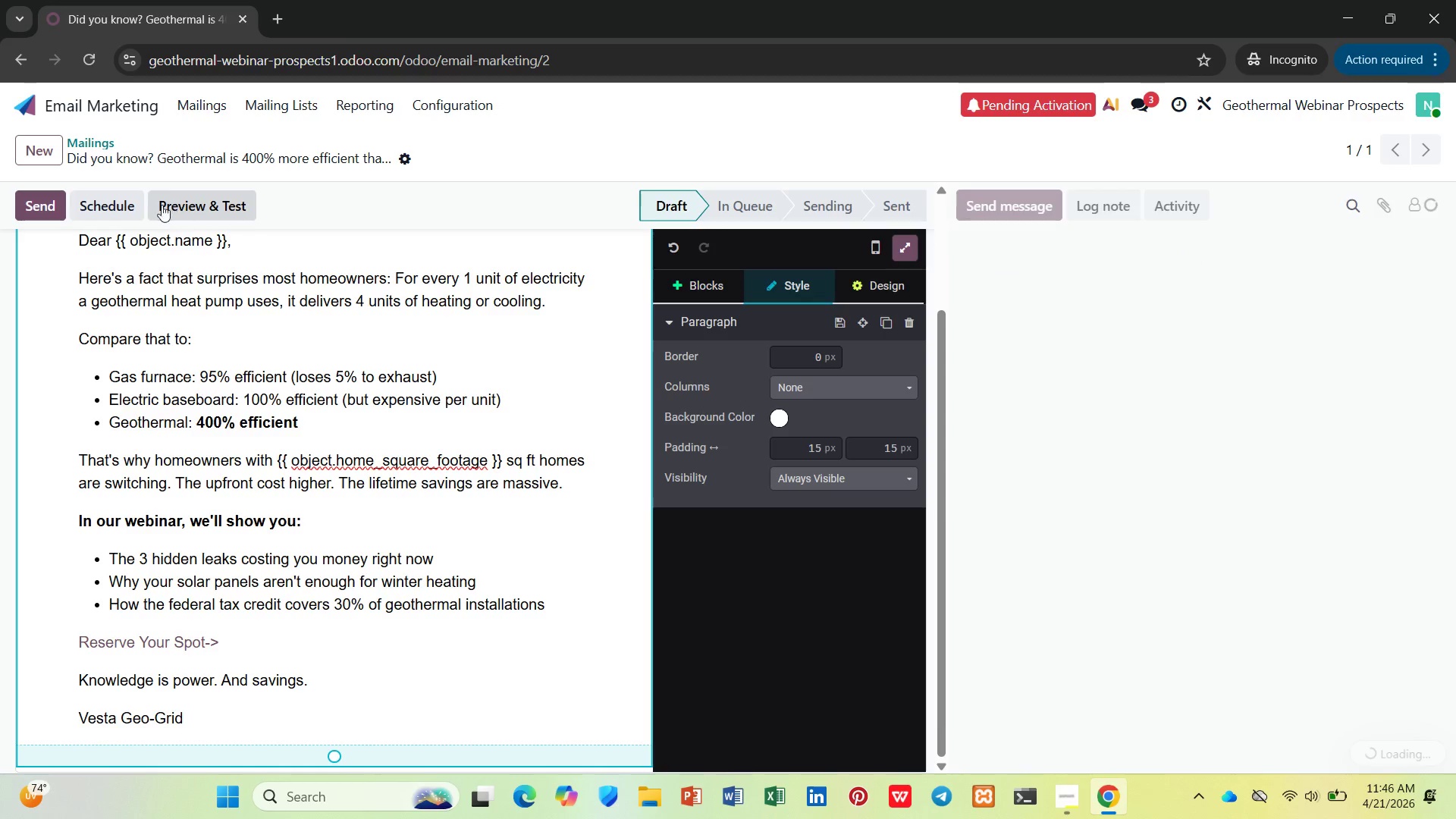 
left_click([135, 202])
 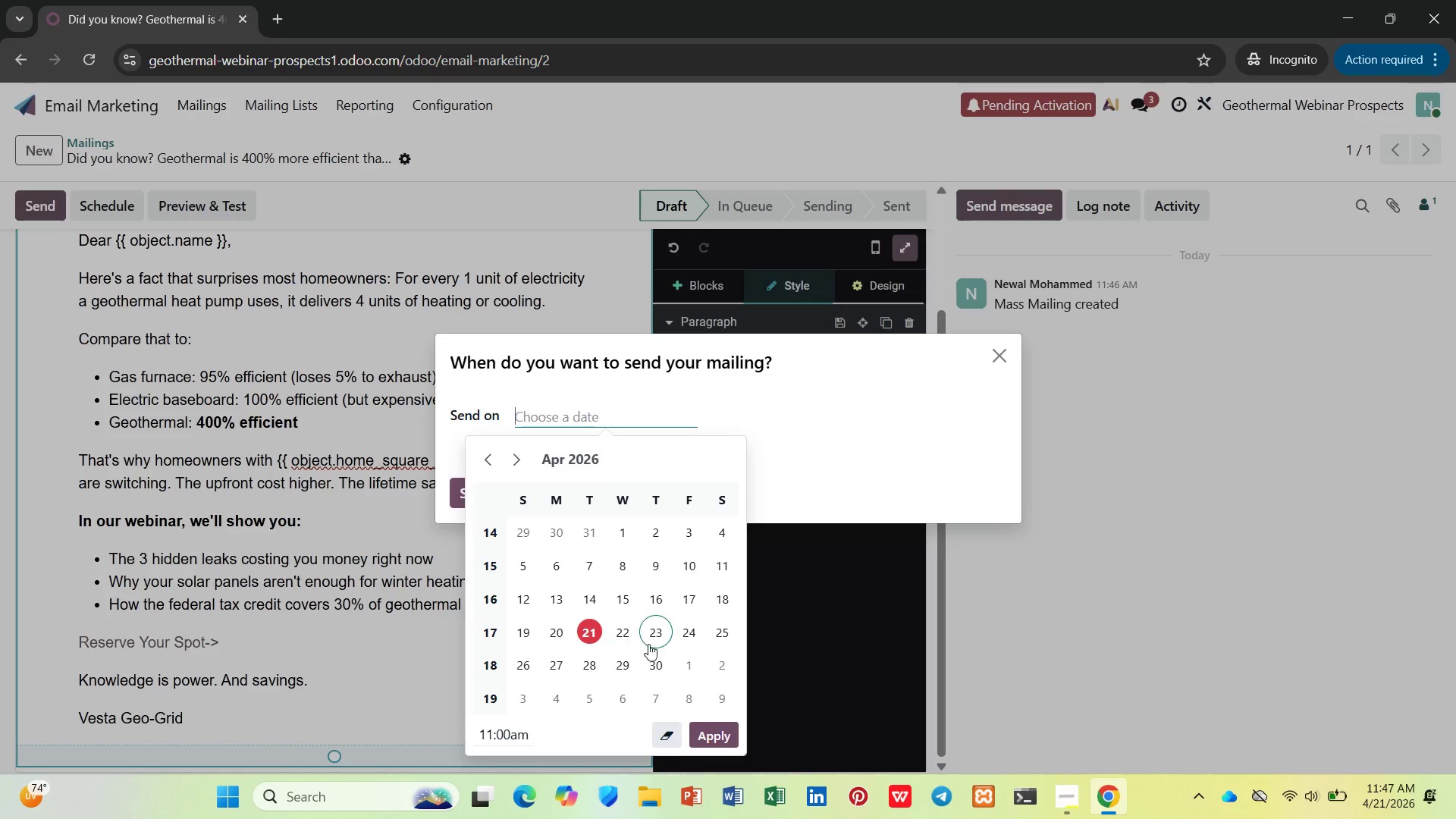 
left_click([682, 636])
 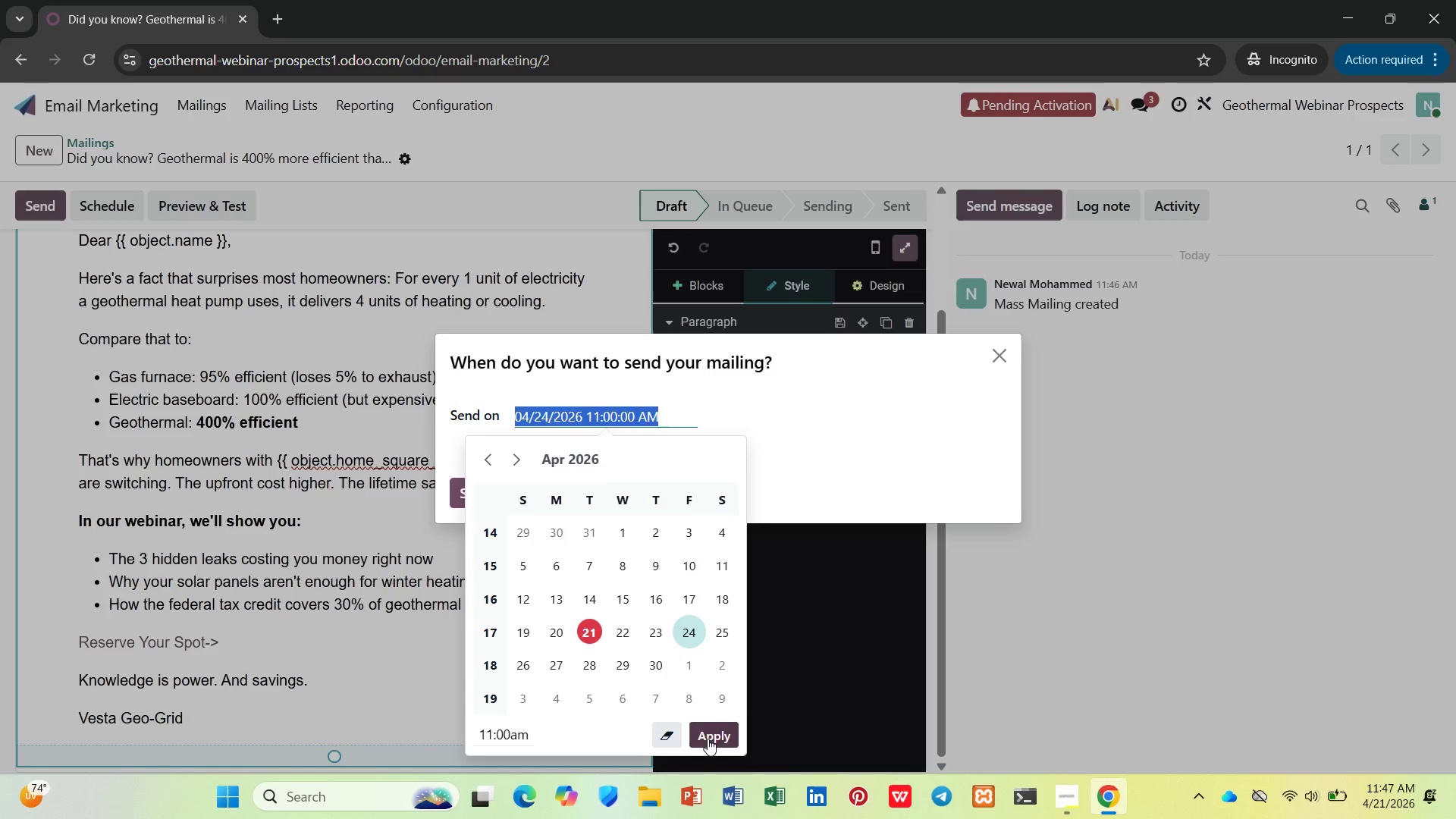 
left_click([709, 733])
 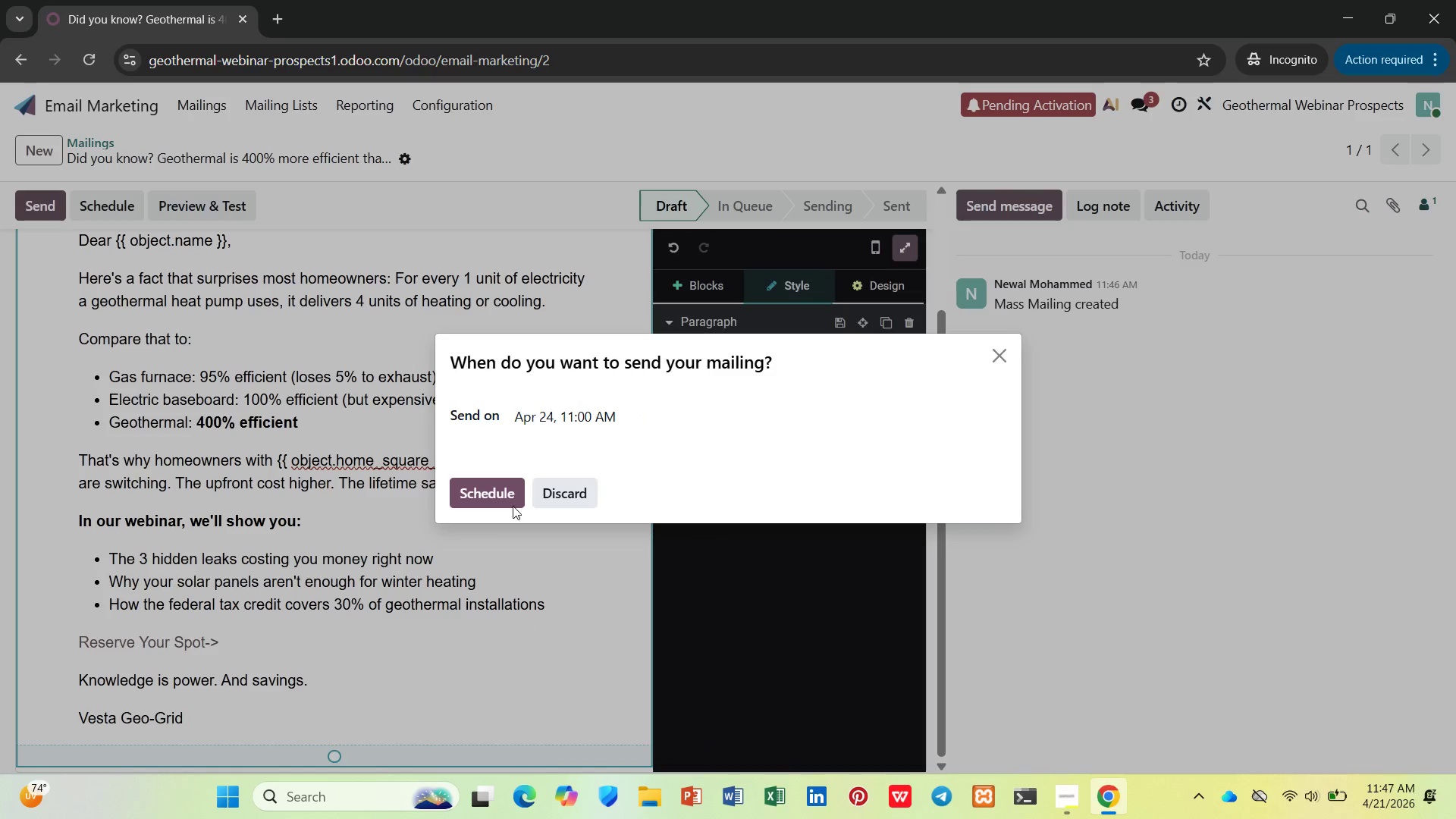 
left_click([510, 480])
 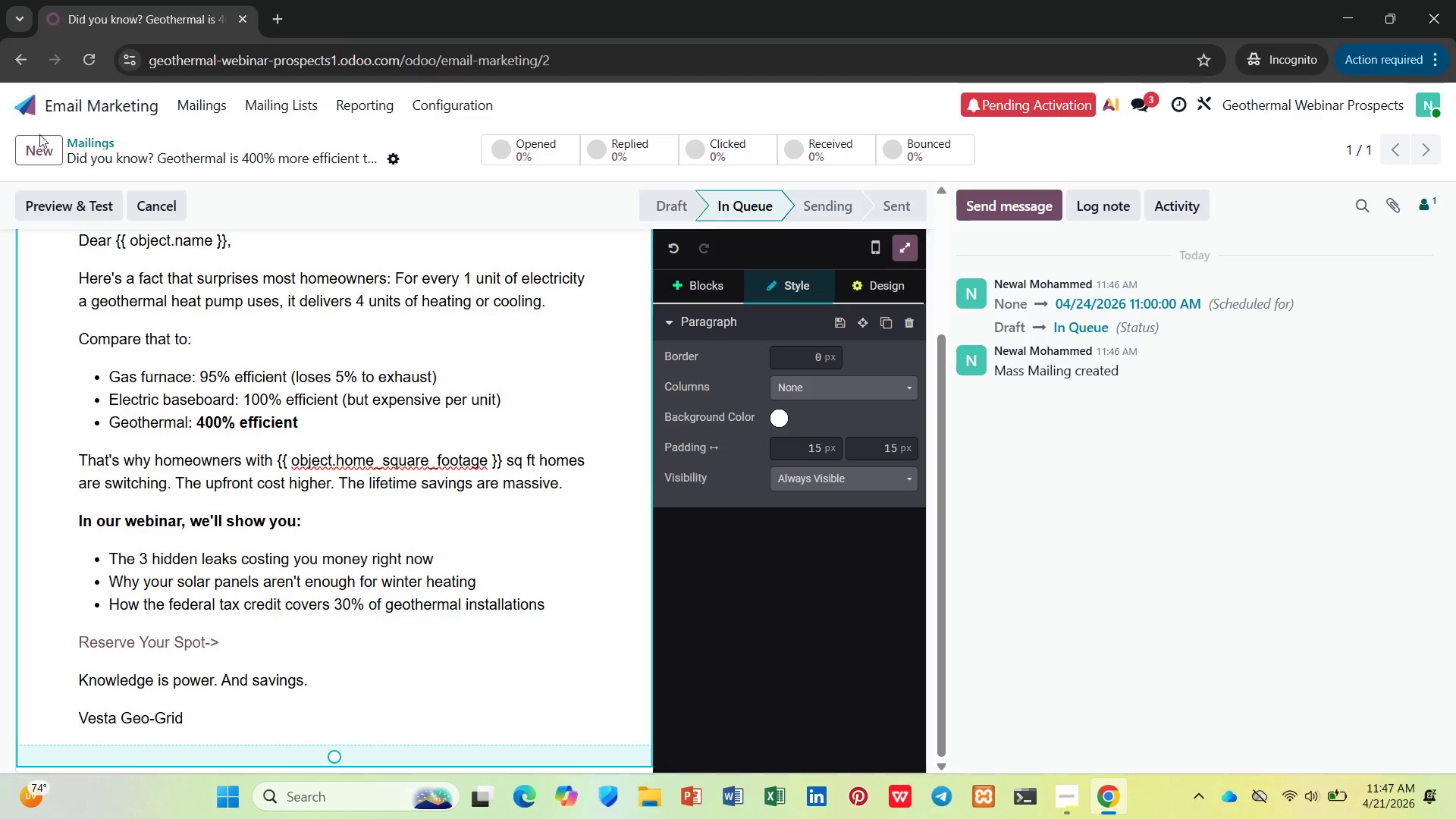 
wait(6.25)
 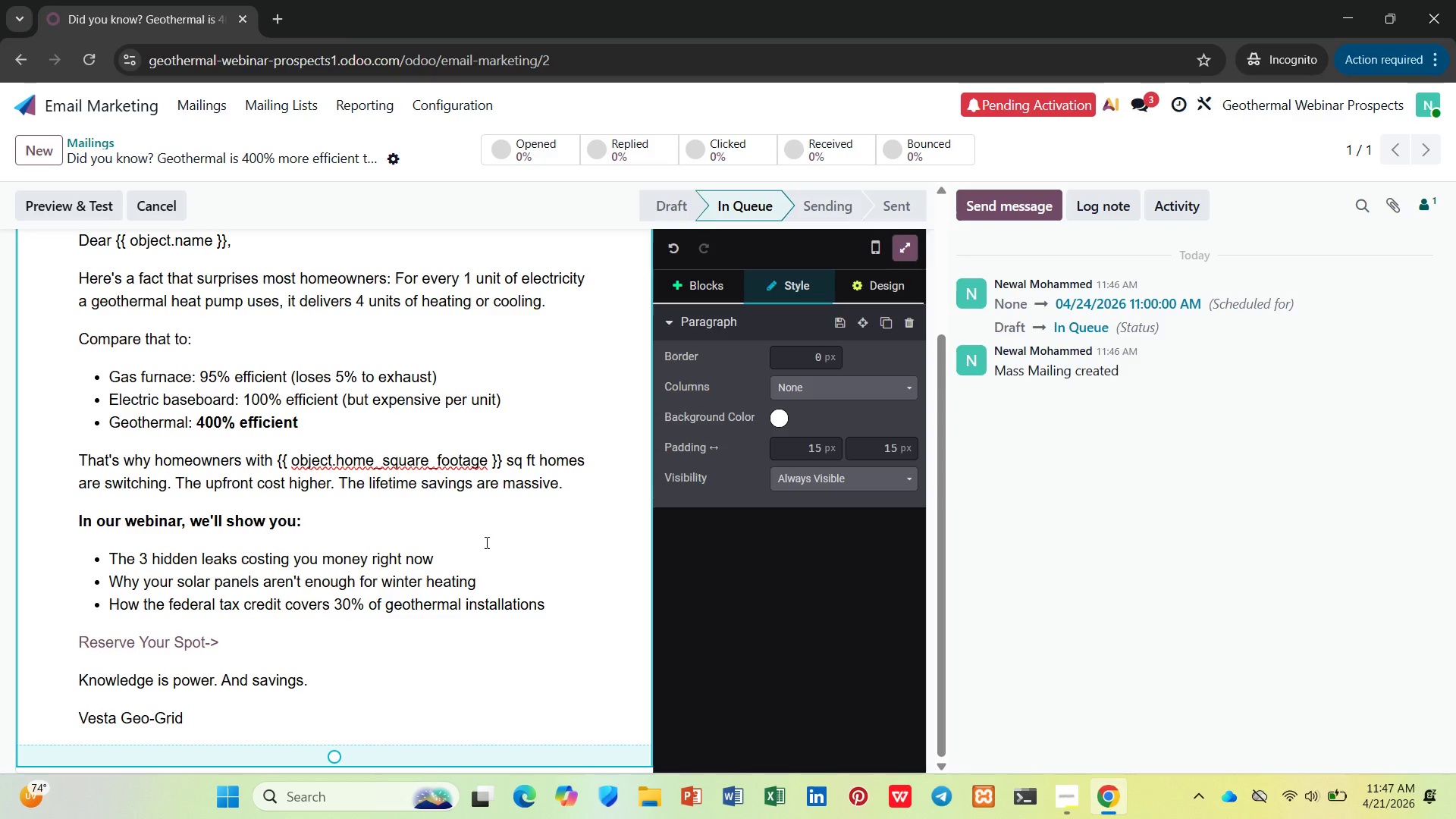 
left_click([107, 143])
 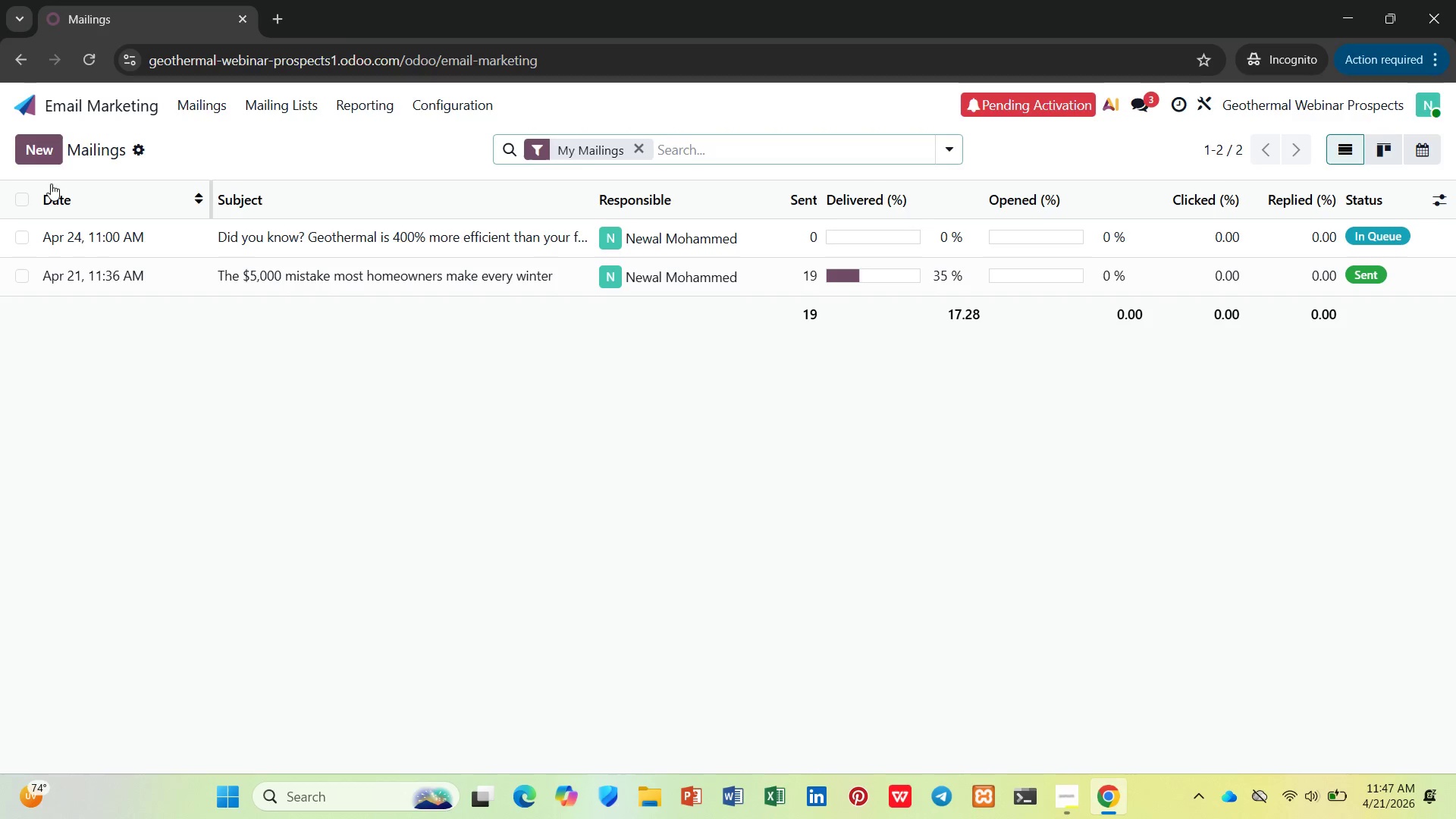 
left_click([43, 154])
 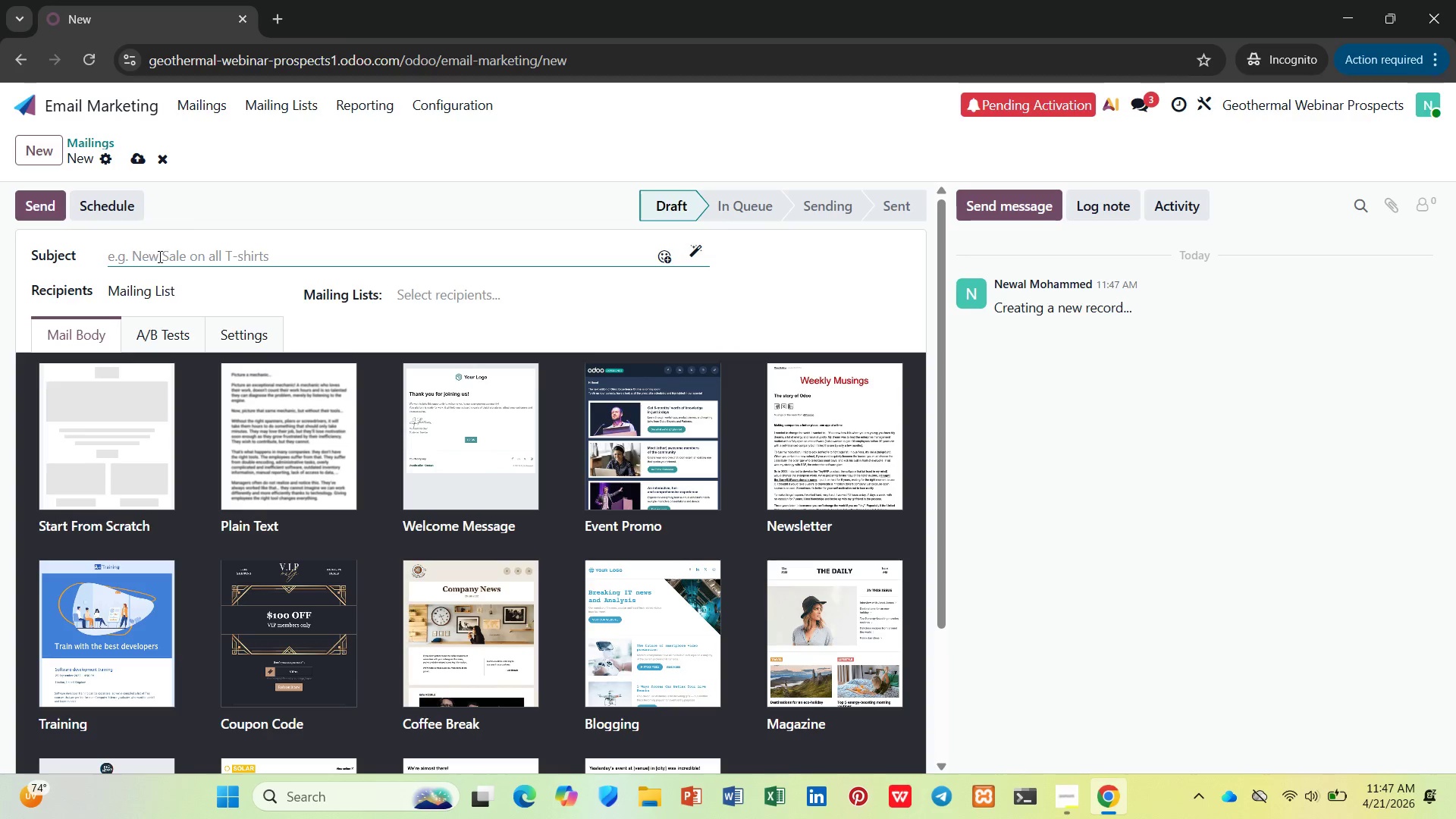 
type(z)
key(Backspace)
type(Last call: 5 premium Au)
key(Backspace)
key(Backspace)
key(Backspace)
type(Premium Audit slots remailing)
key(Backspace)
key(Backspace)
key(Backspace)
 